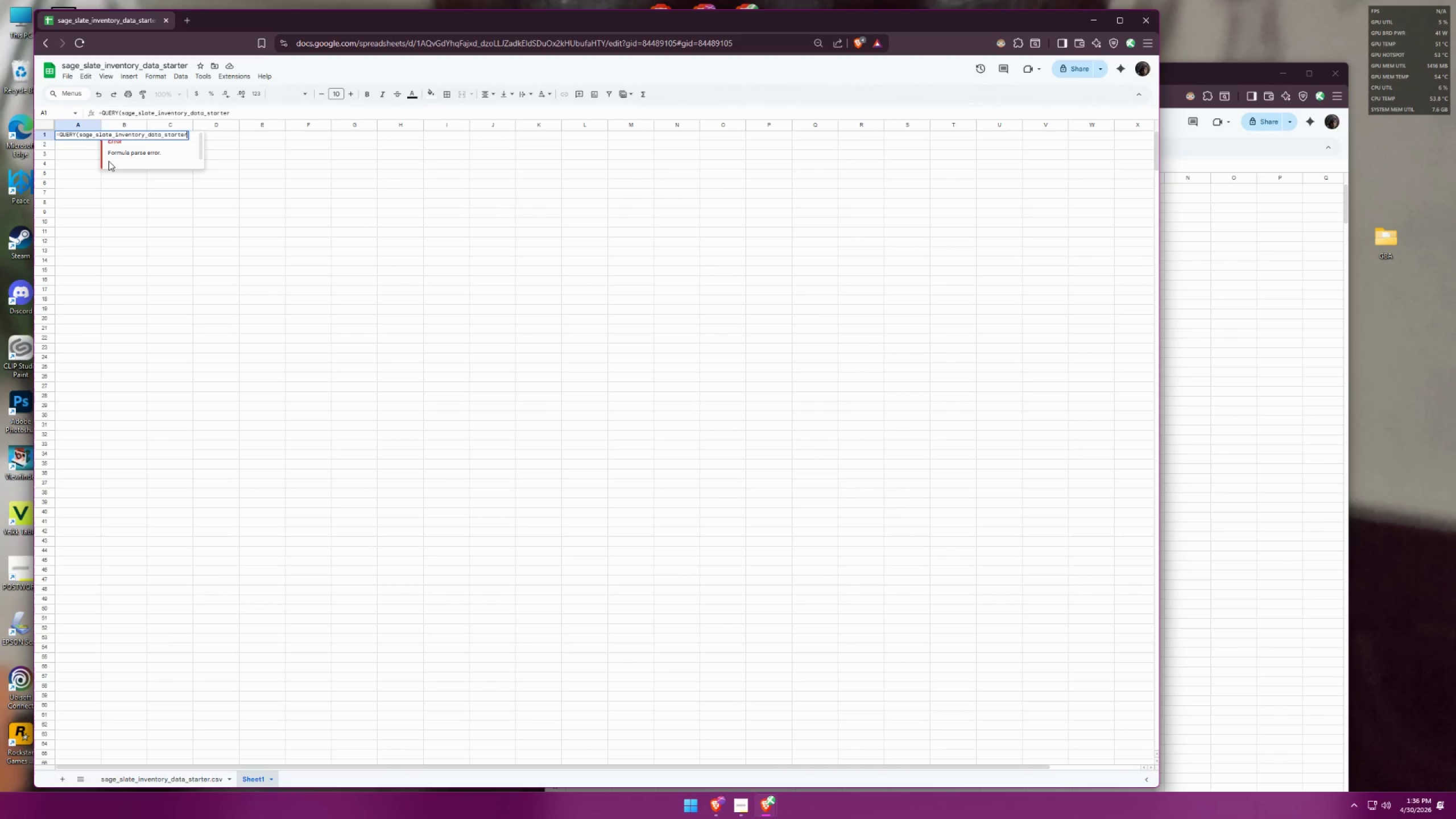 
key(Shift+1)
 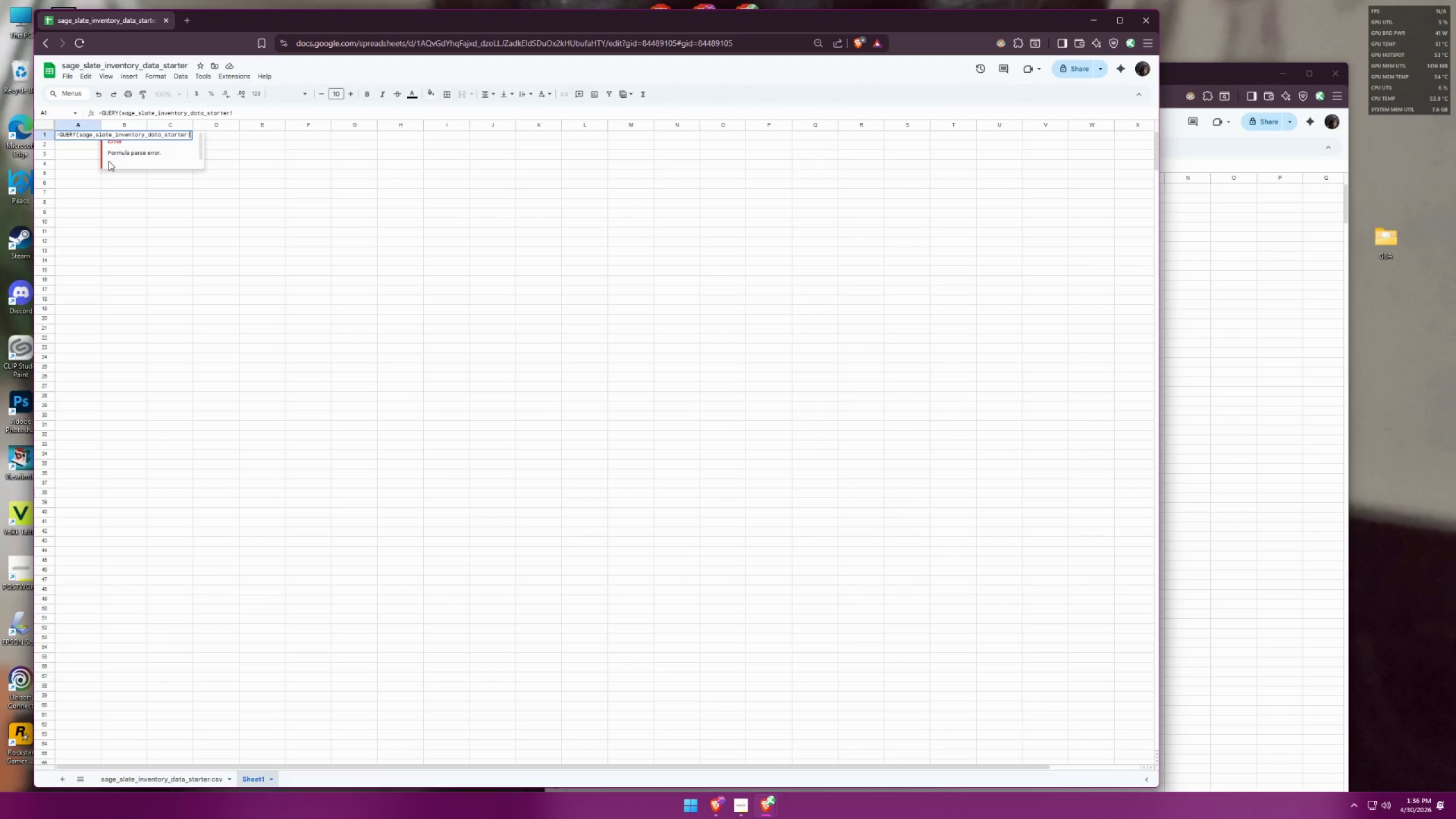 
key(Shift+ShiftLeft)
 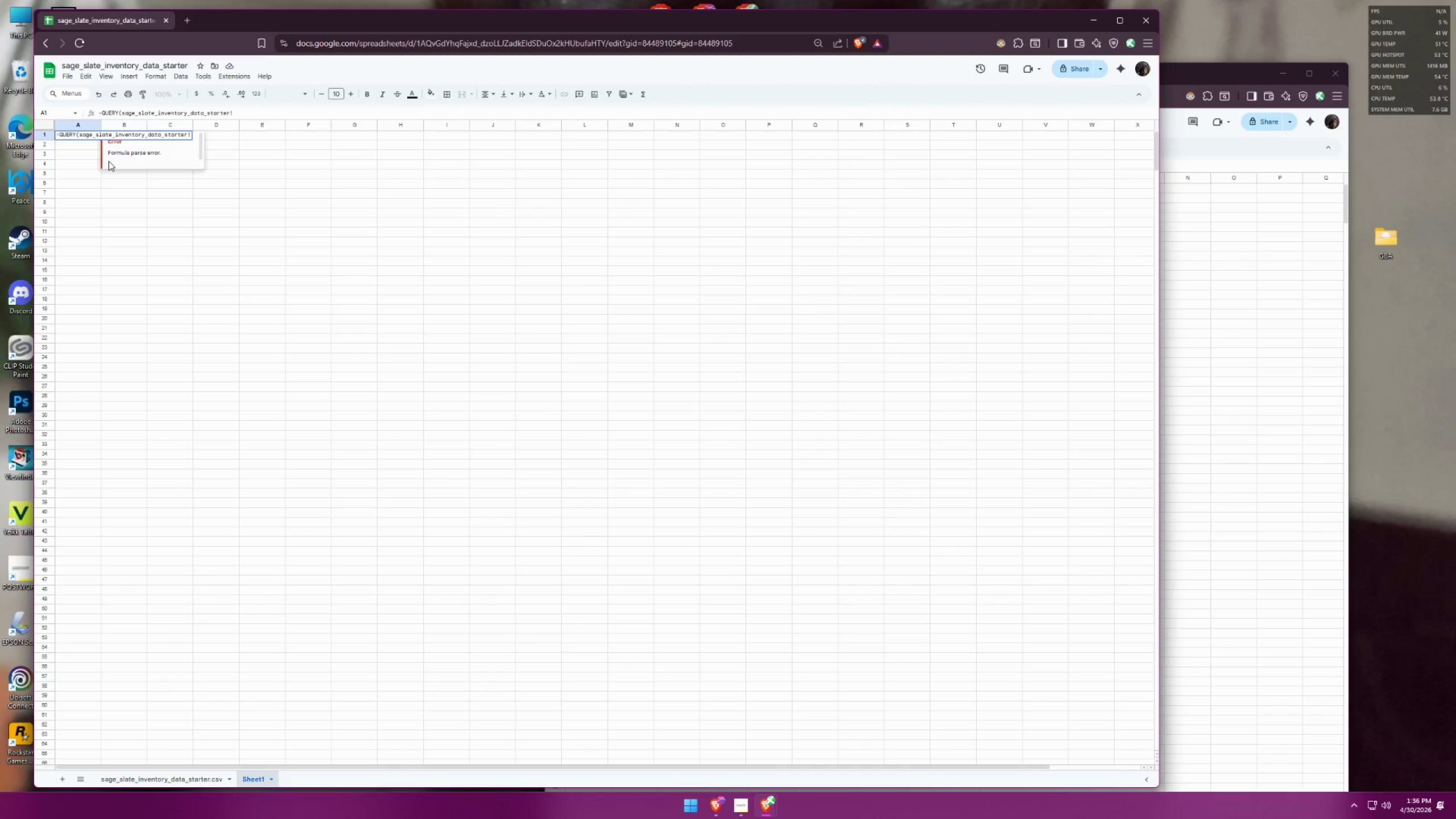 
key(Shift+C)
 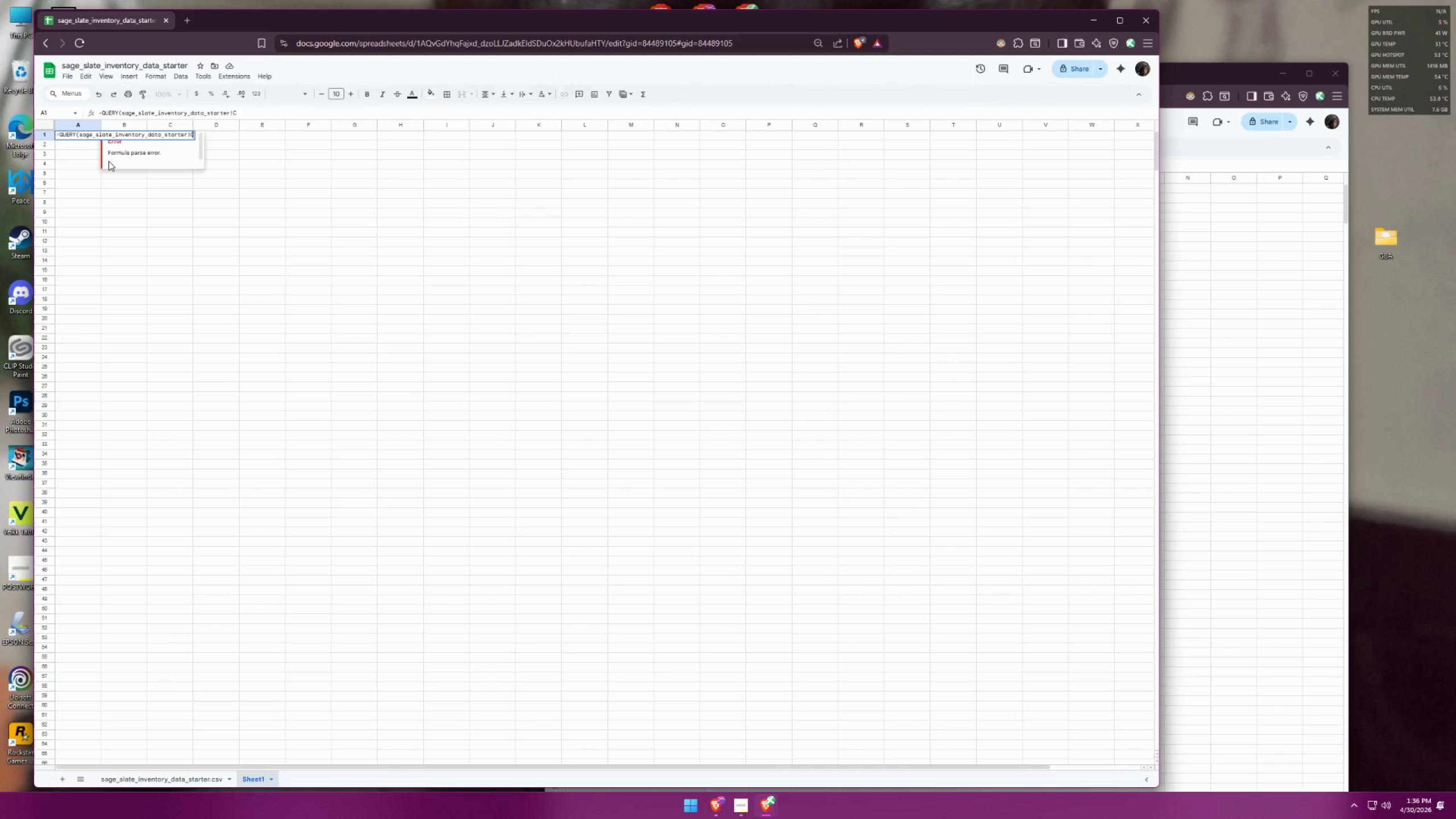 
key(Shift+Semicolon)
 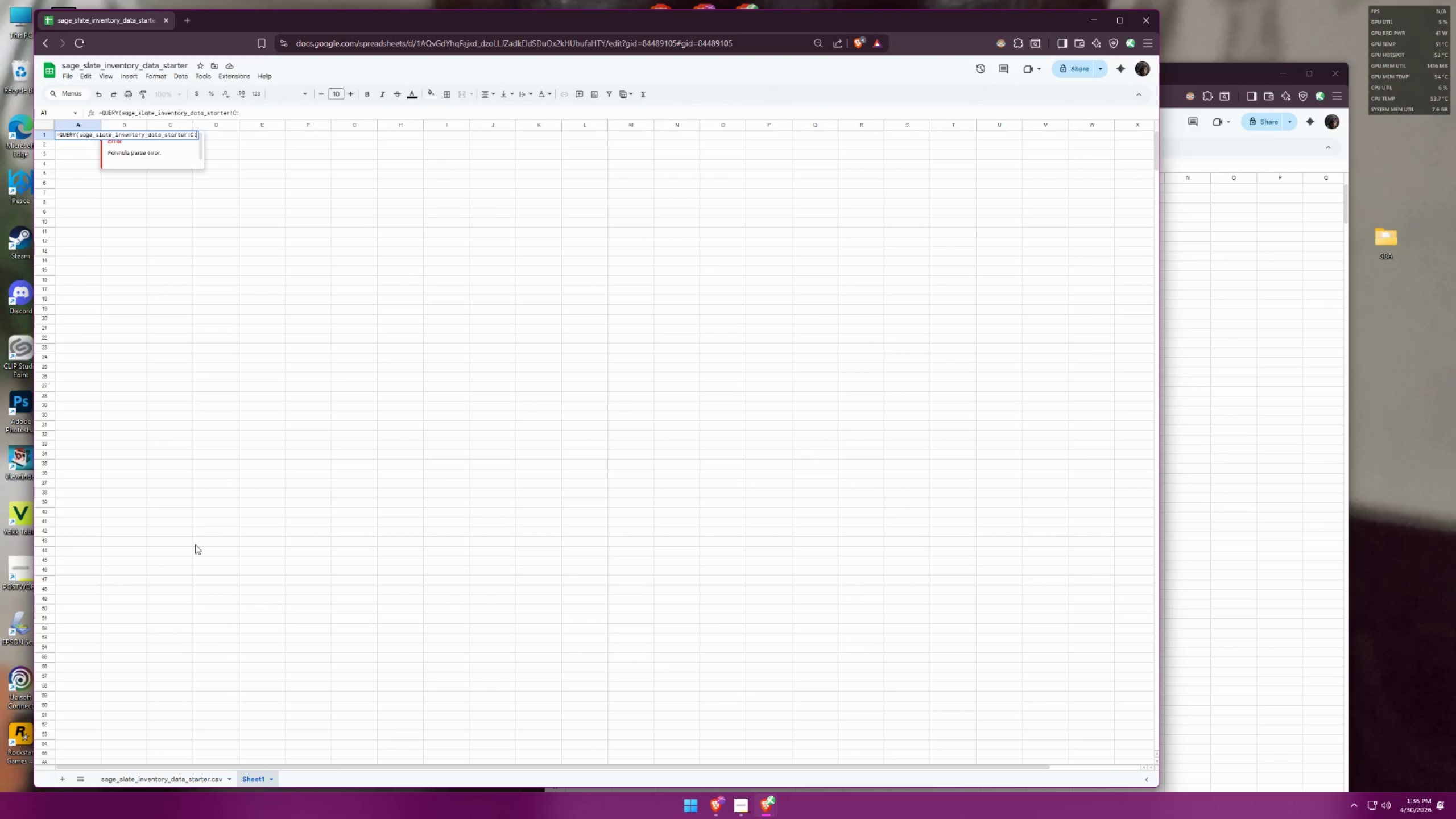 
left_click([169, 775])
 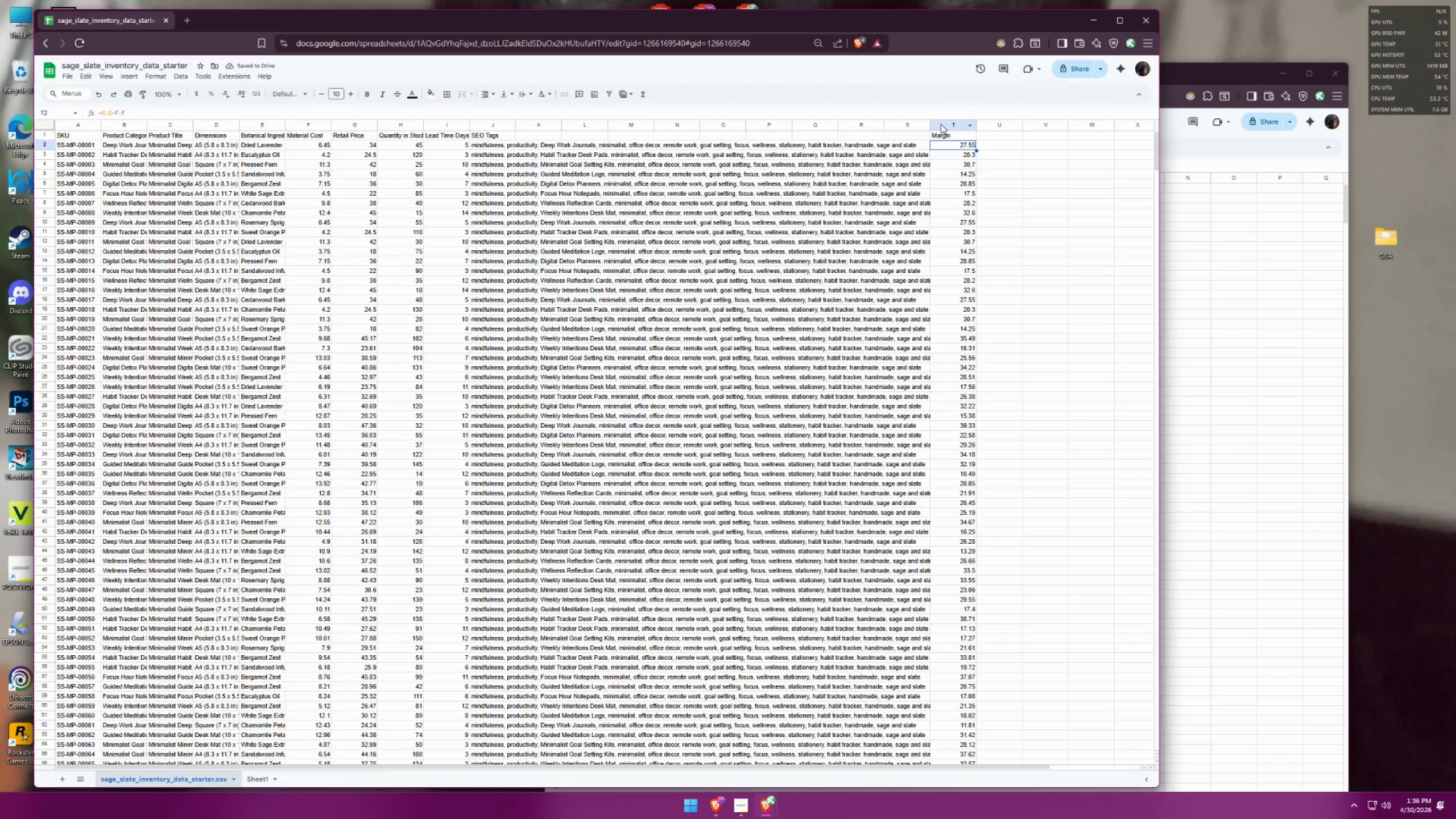 
left_click([265, 781])
 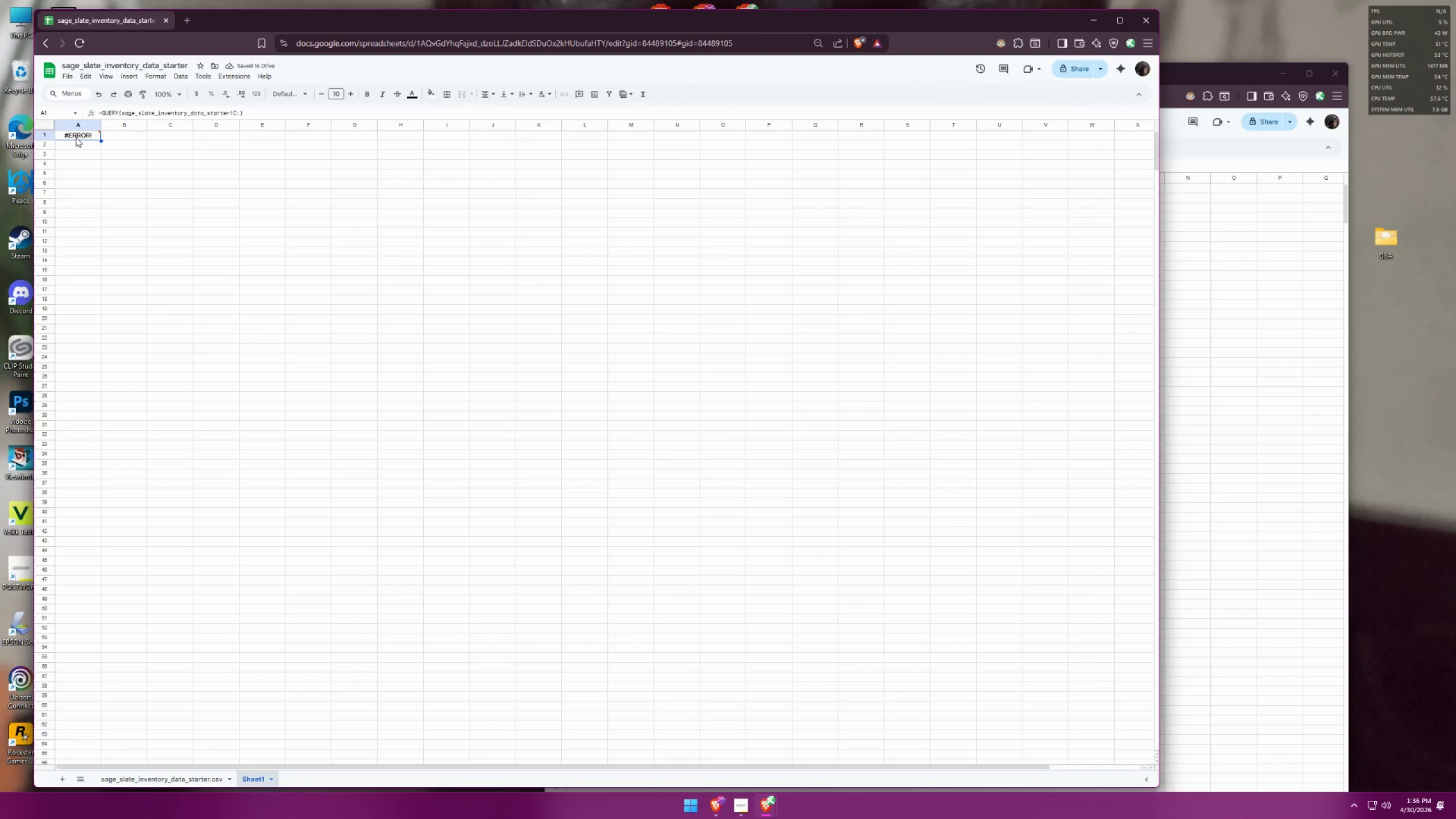 
double_click([76, 136])
 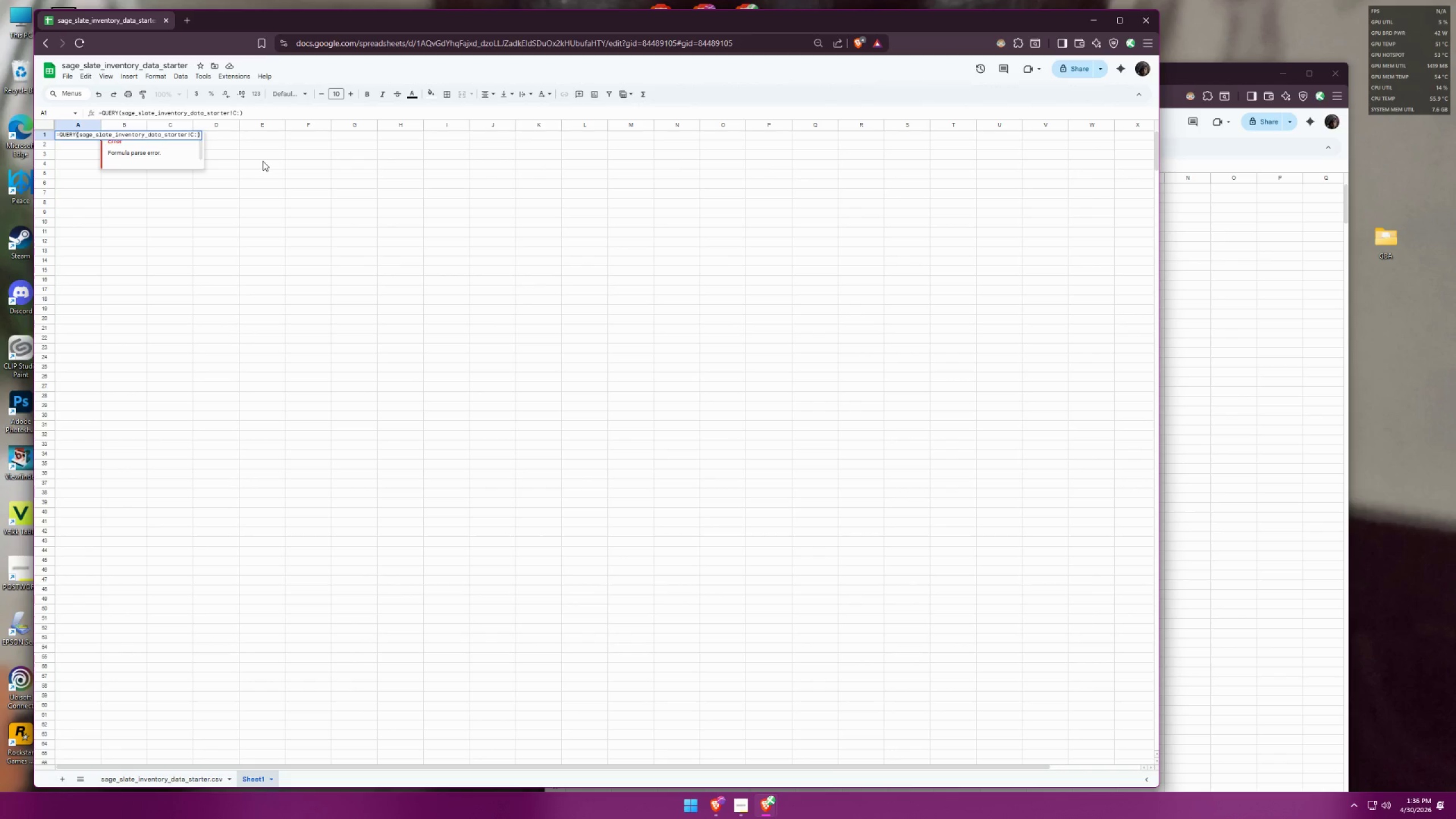 
key(Backslash)
 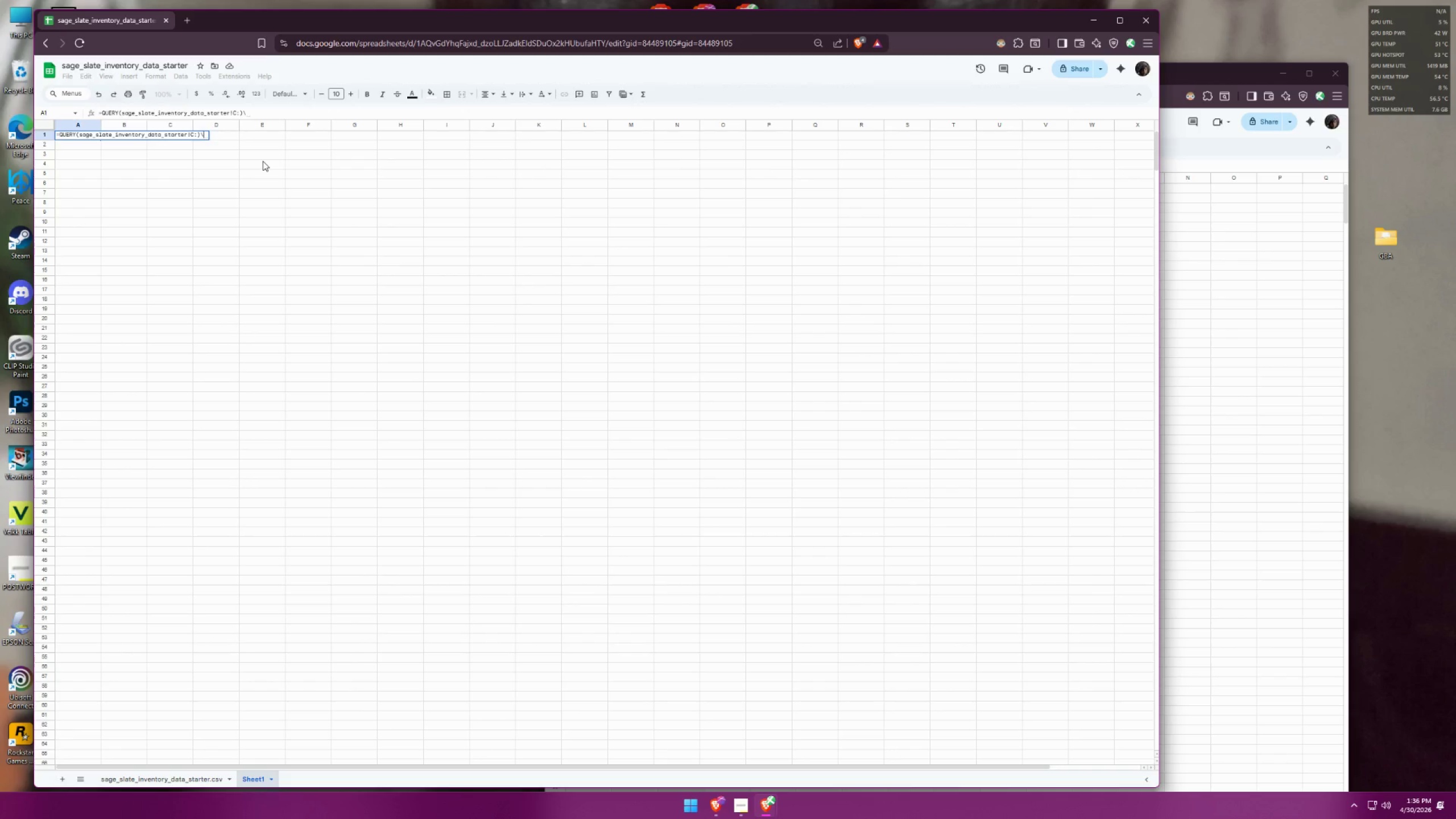 
key(Backspace)
 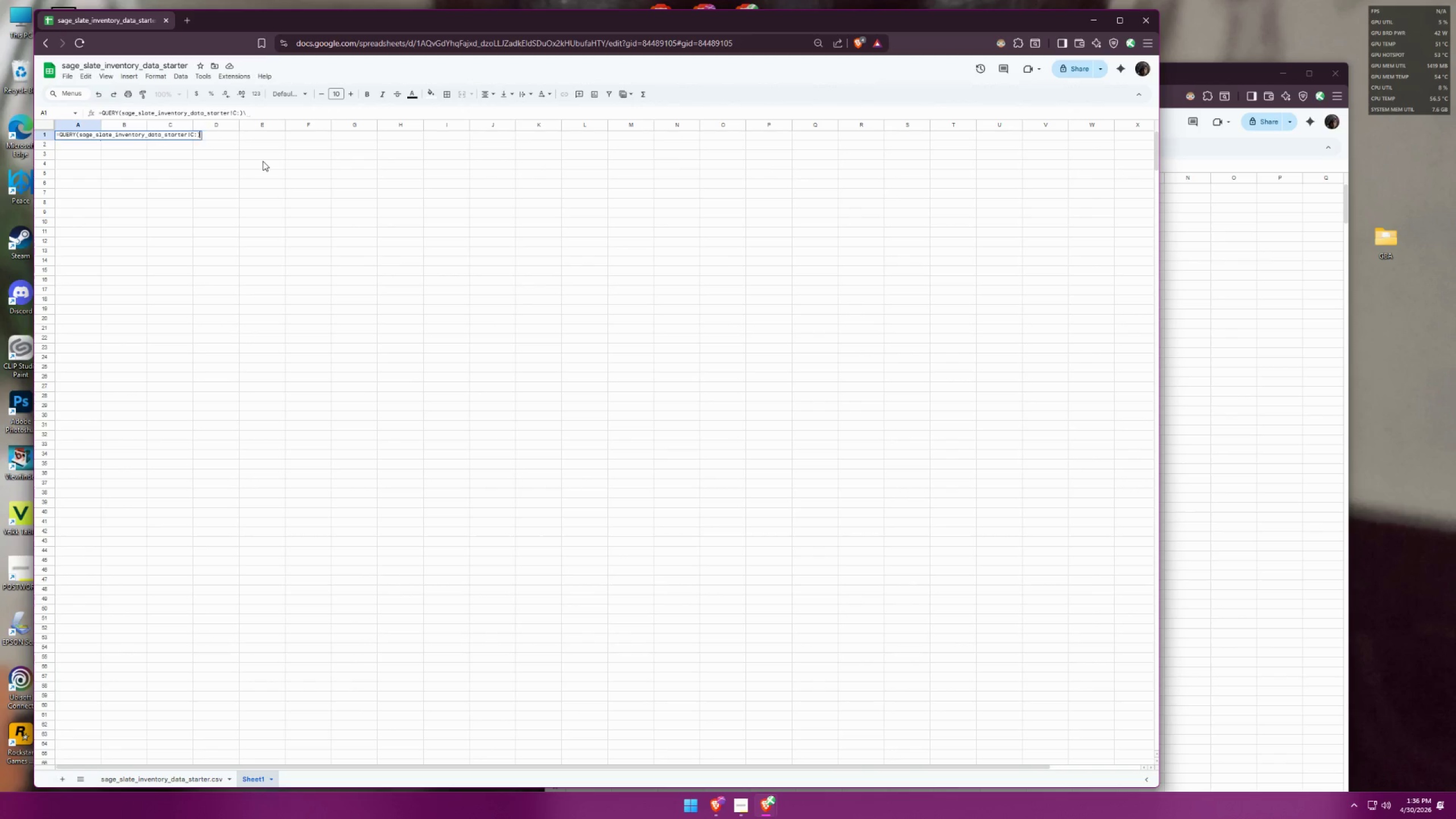 
key(Backspace)
 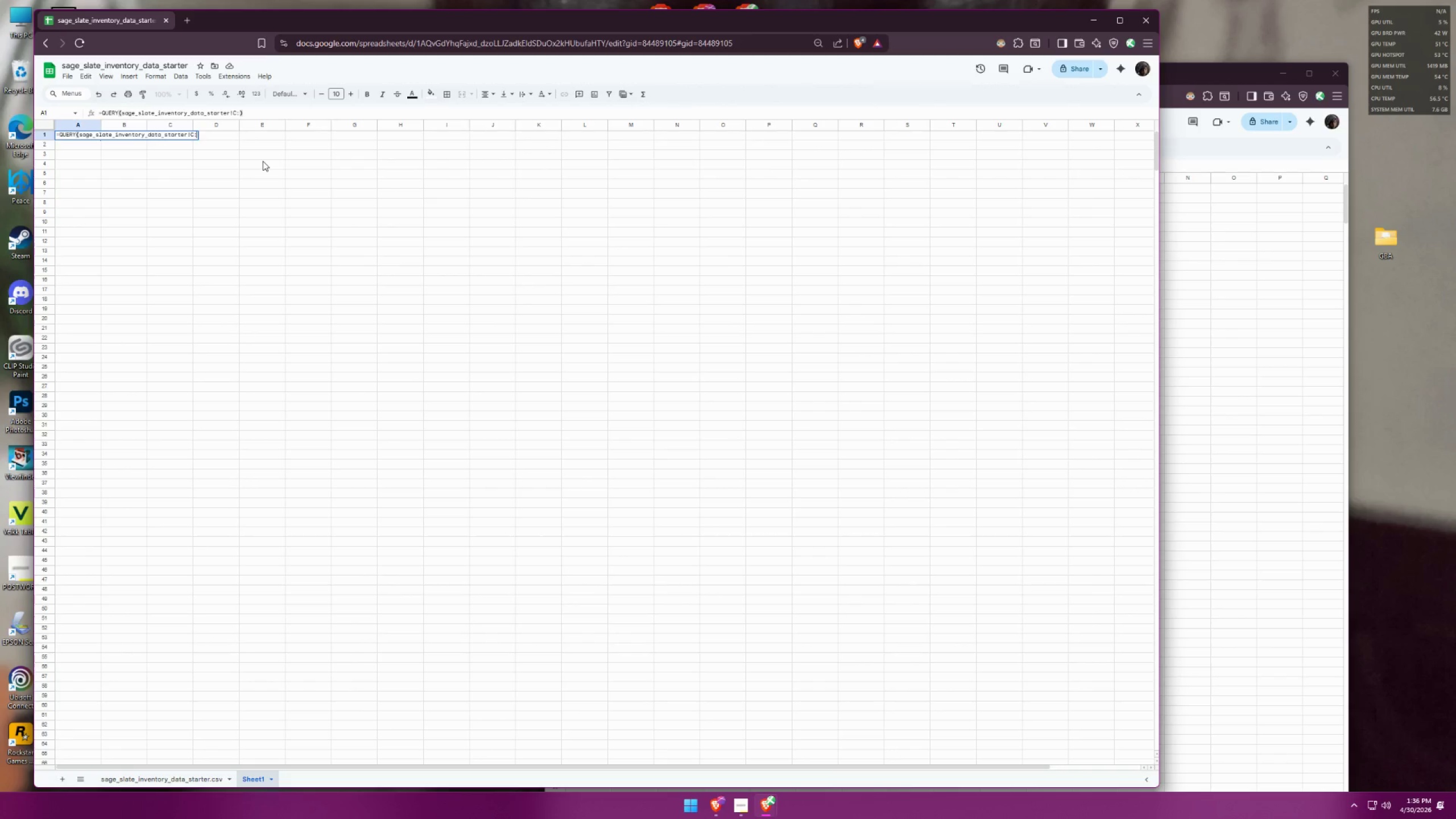 
key(Shift+T)
 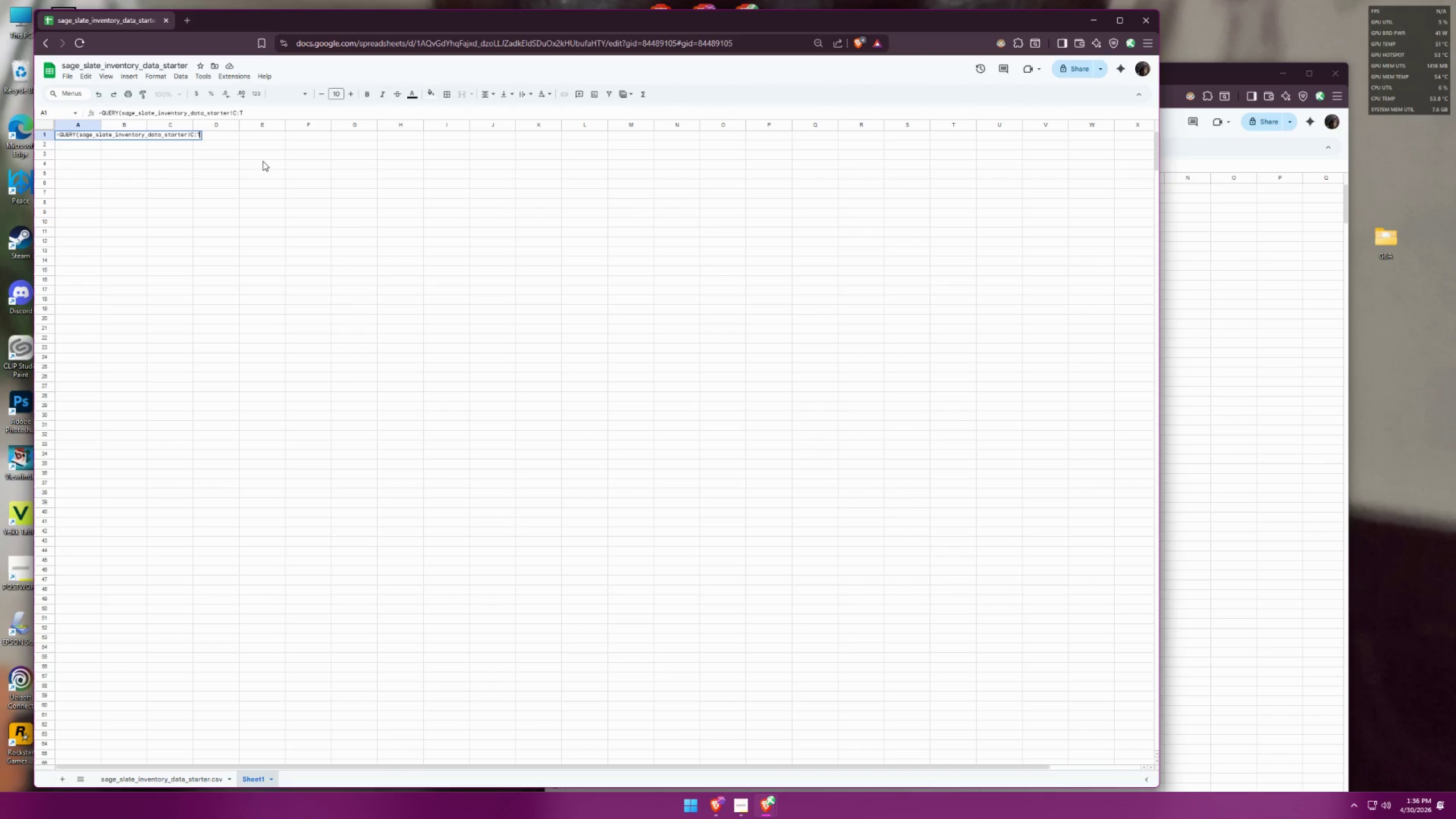 
wait(5.89)
 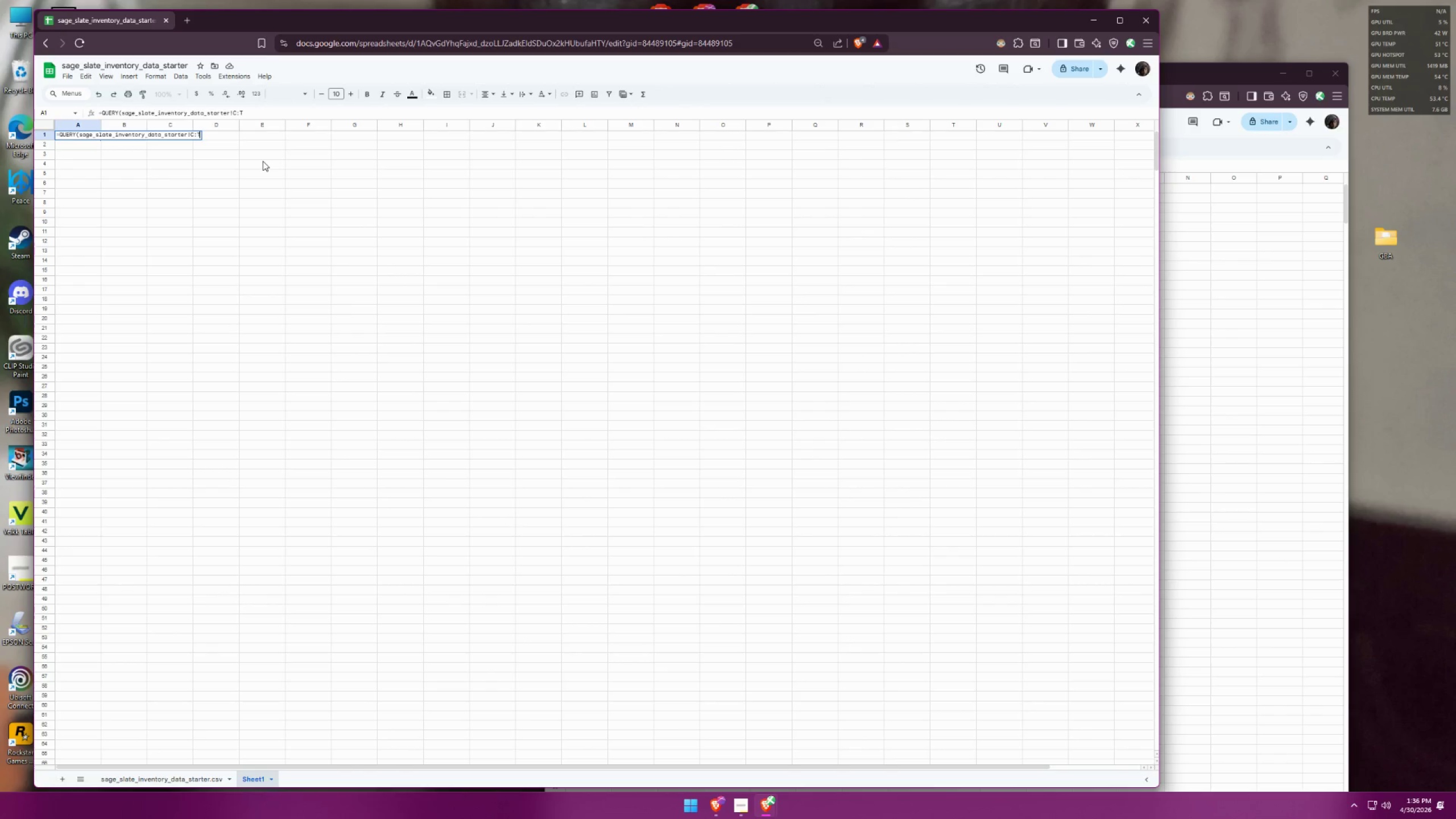 
type(,SELECT)
key(Backspace)
key(Backspace)
key(Backspace)
key(Backspace)
key(Backspace)
key(Backspace)
 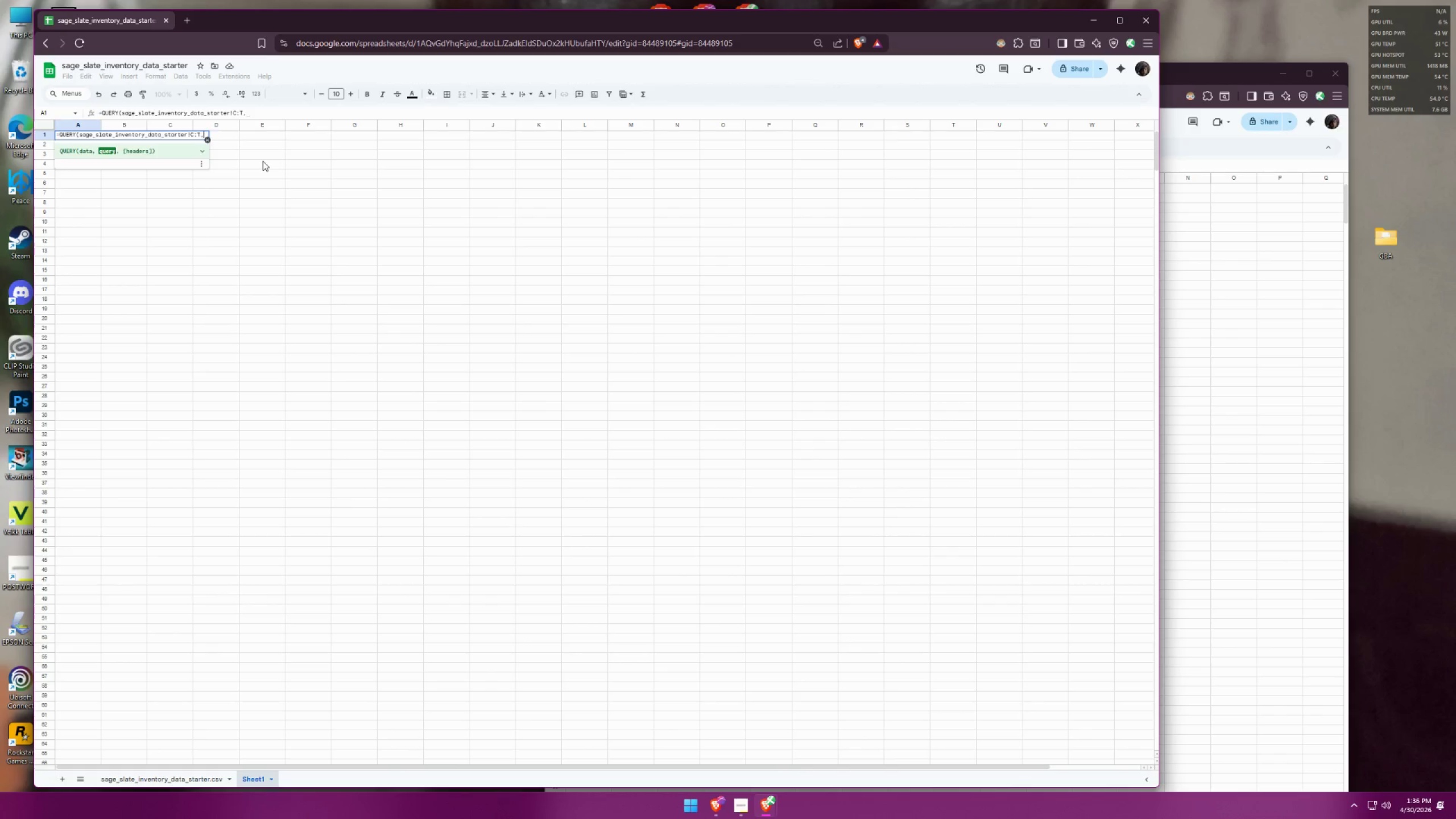 
key(Shift+Enter)
 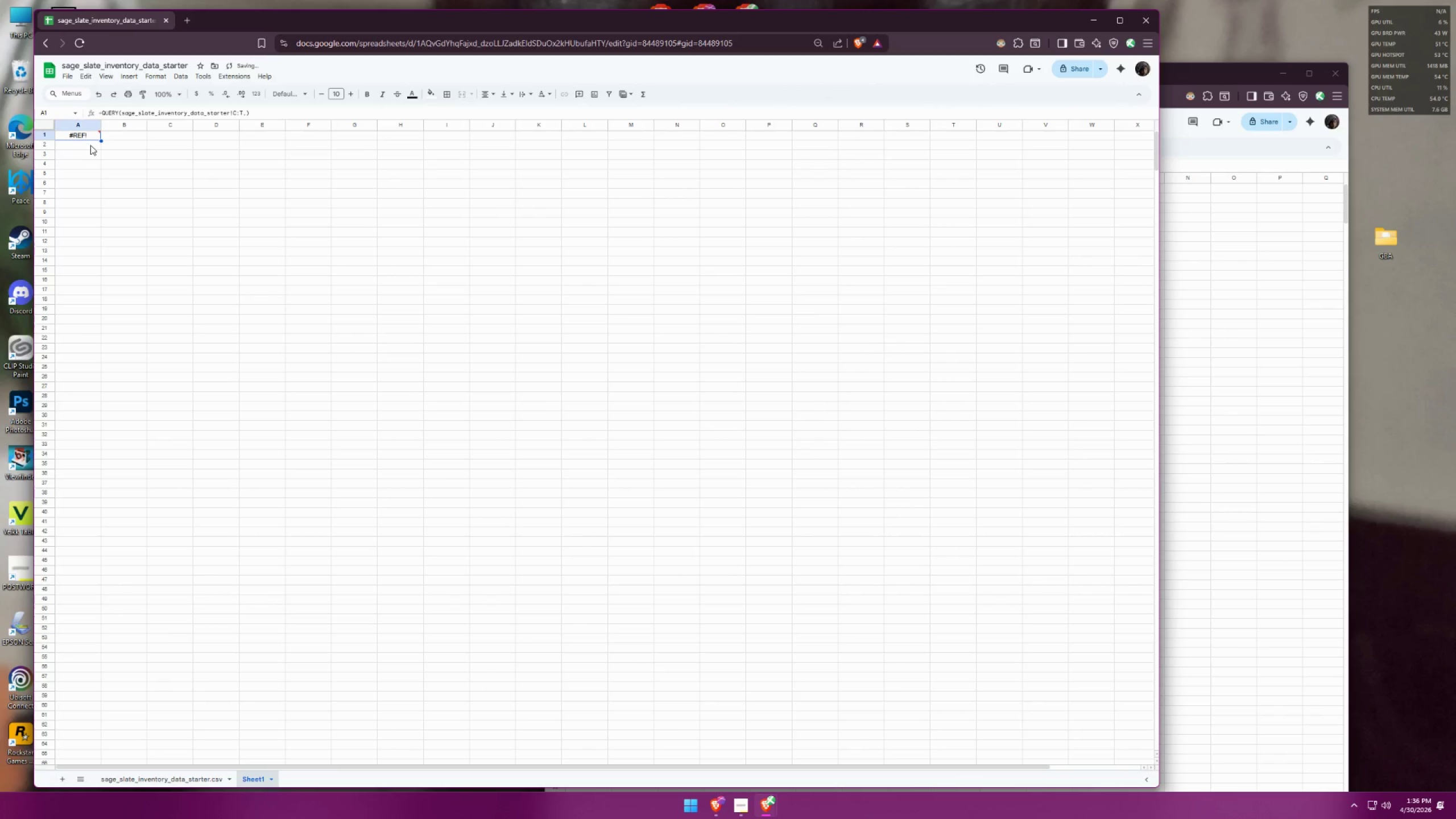 
double_click([76, 133])
 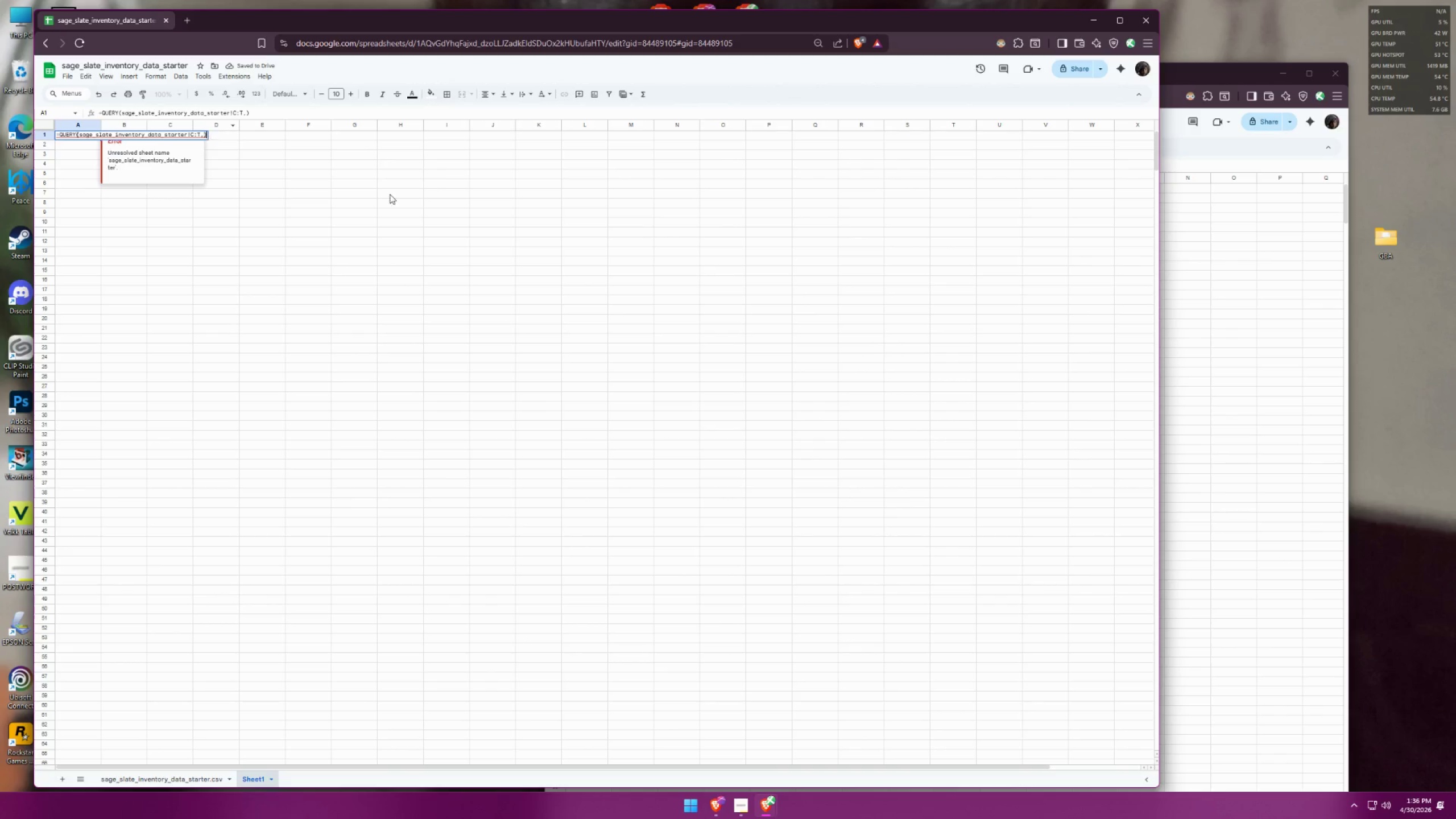 
key(Backspace)
type("SELECT)
 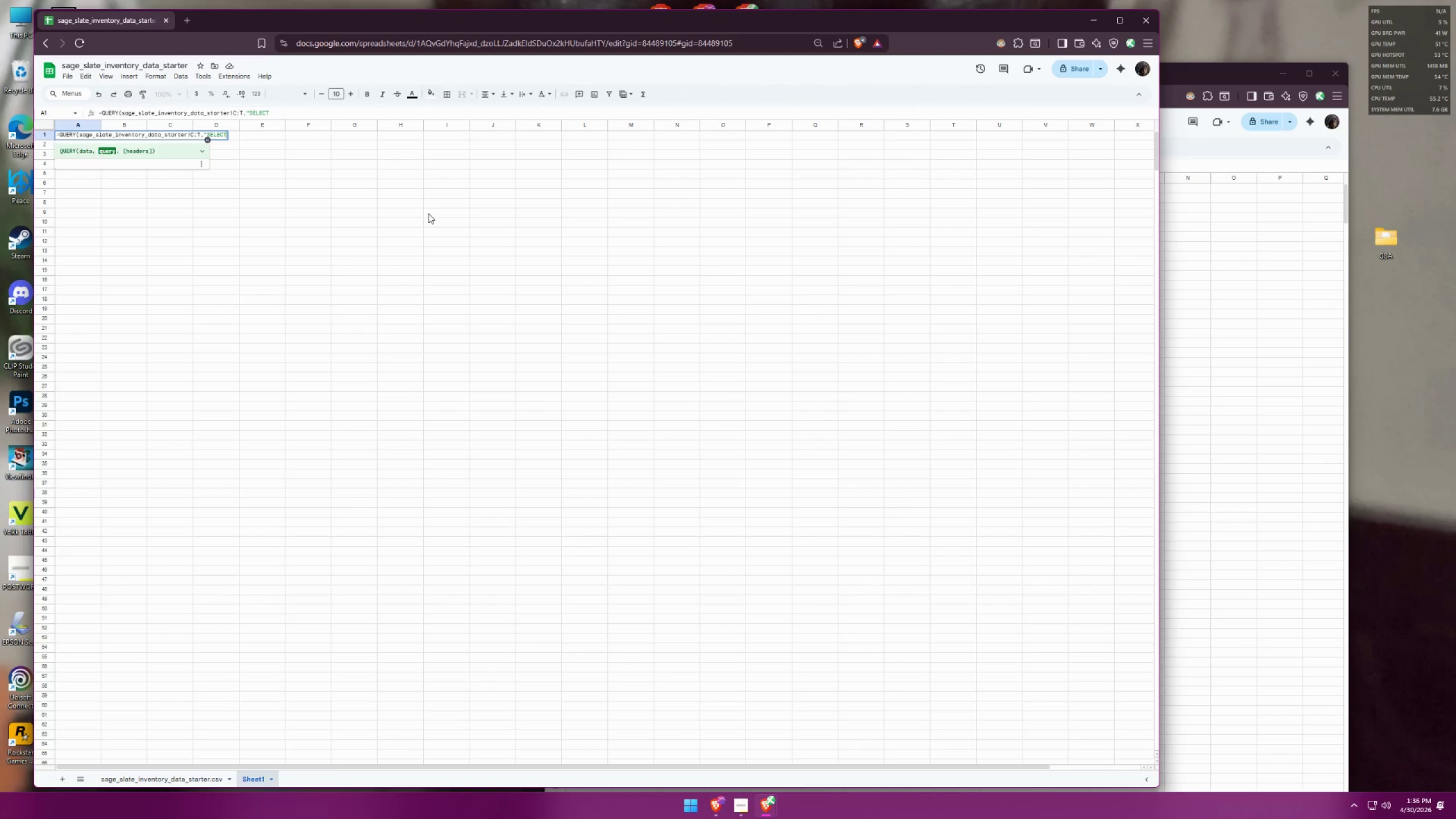 
wait(7.45)
 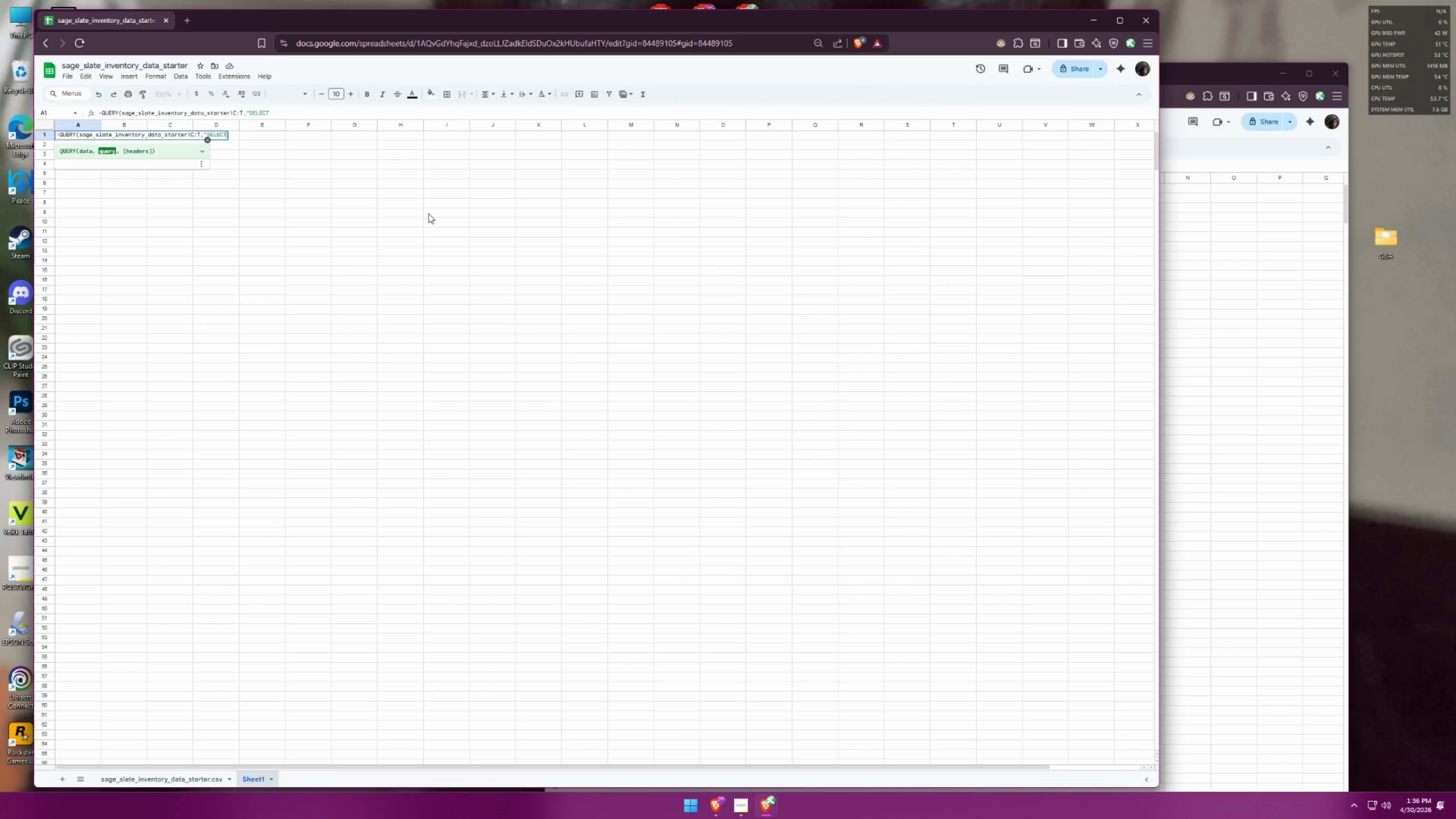 
key(Shift+C)
 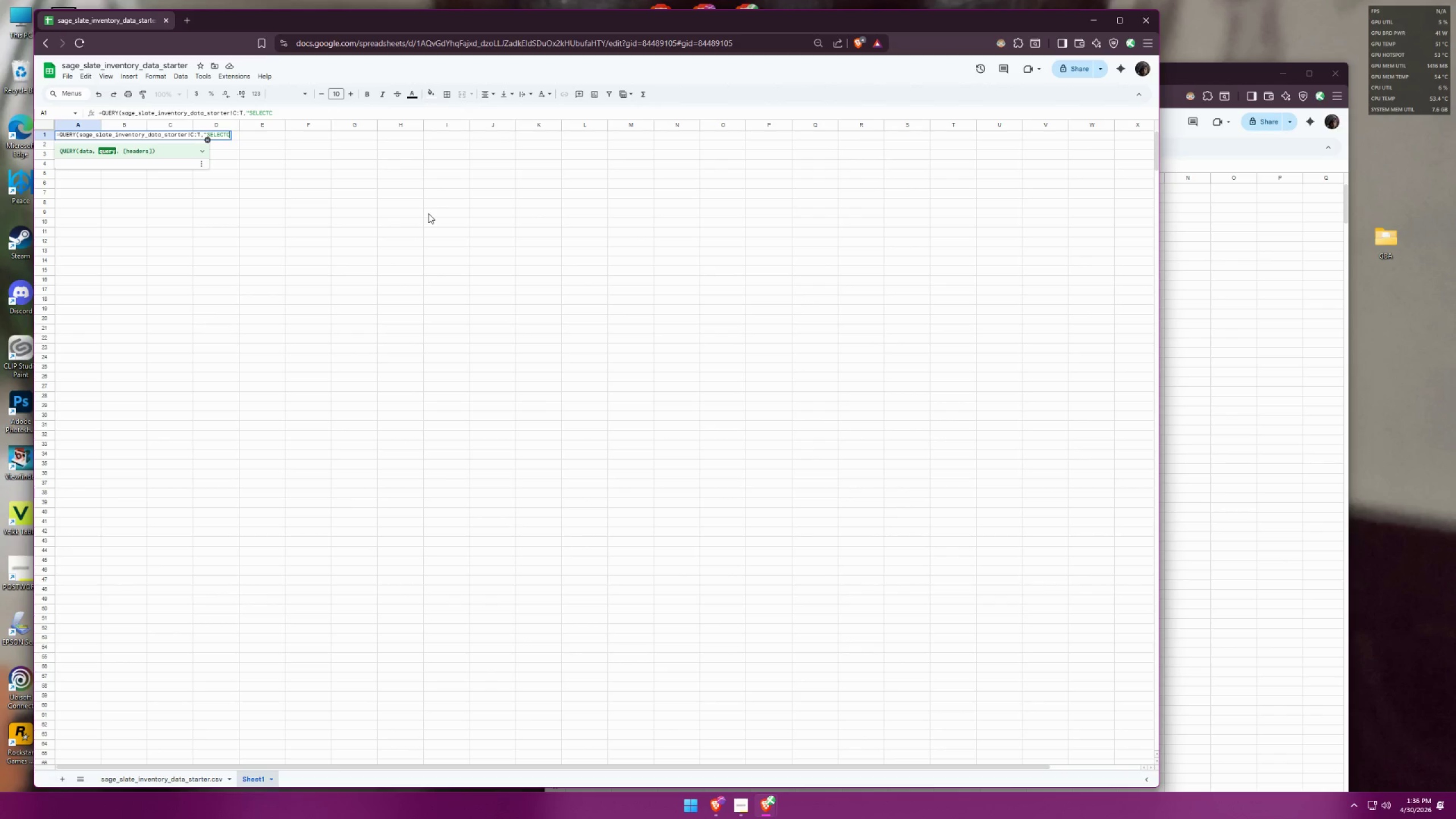 
key(Comma)
 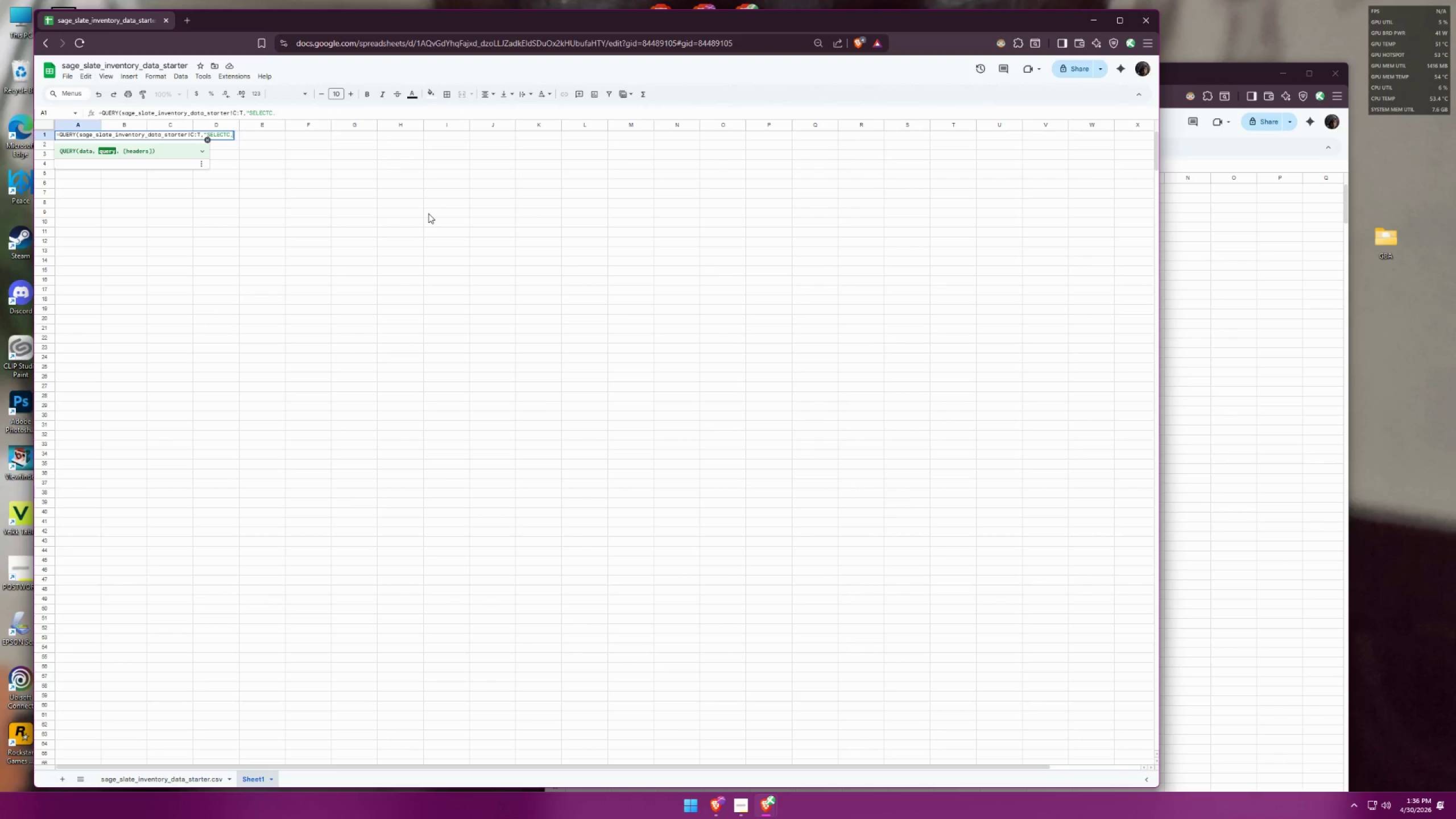 
key(Shift+T)
 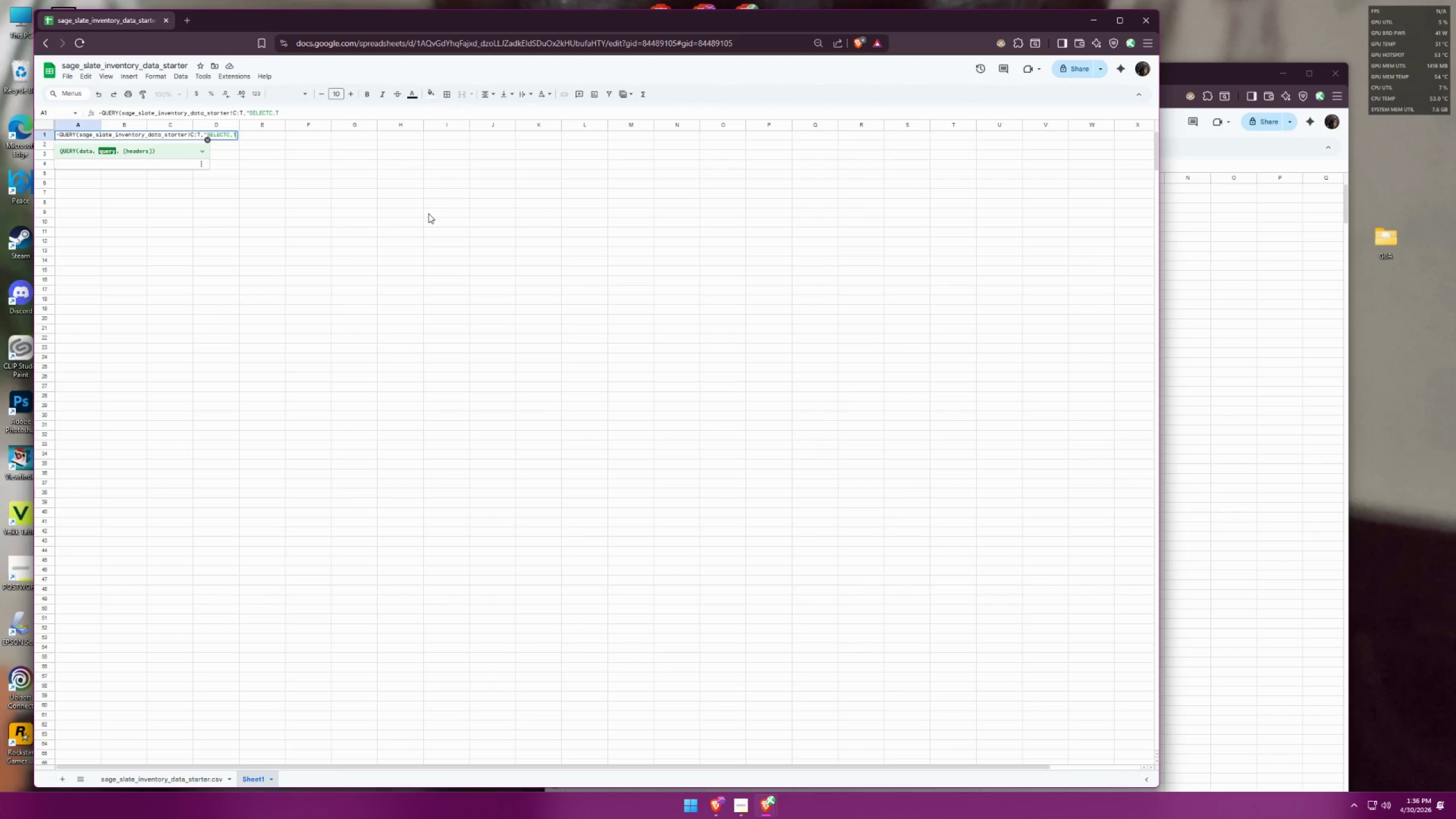 
key(Backspace)
 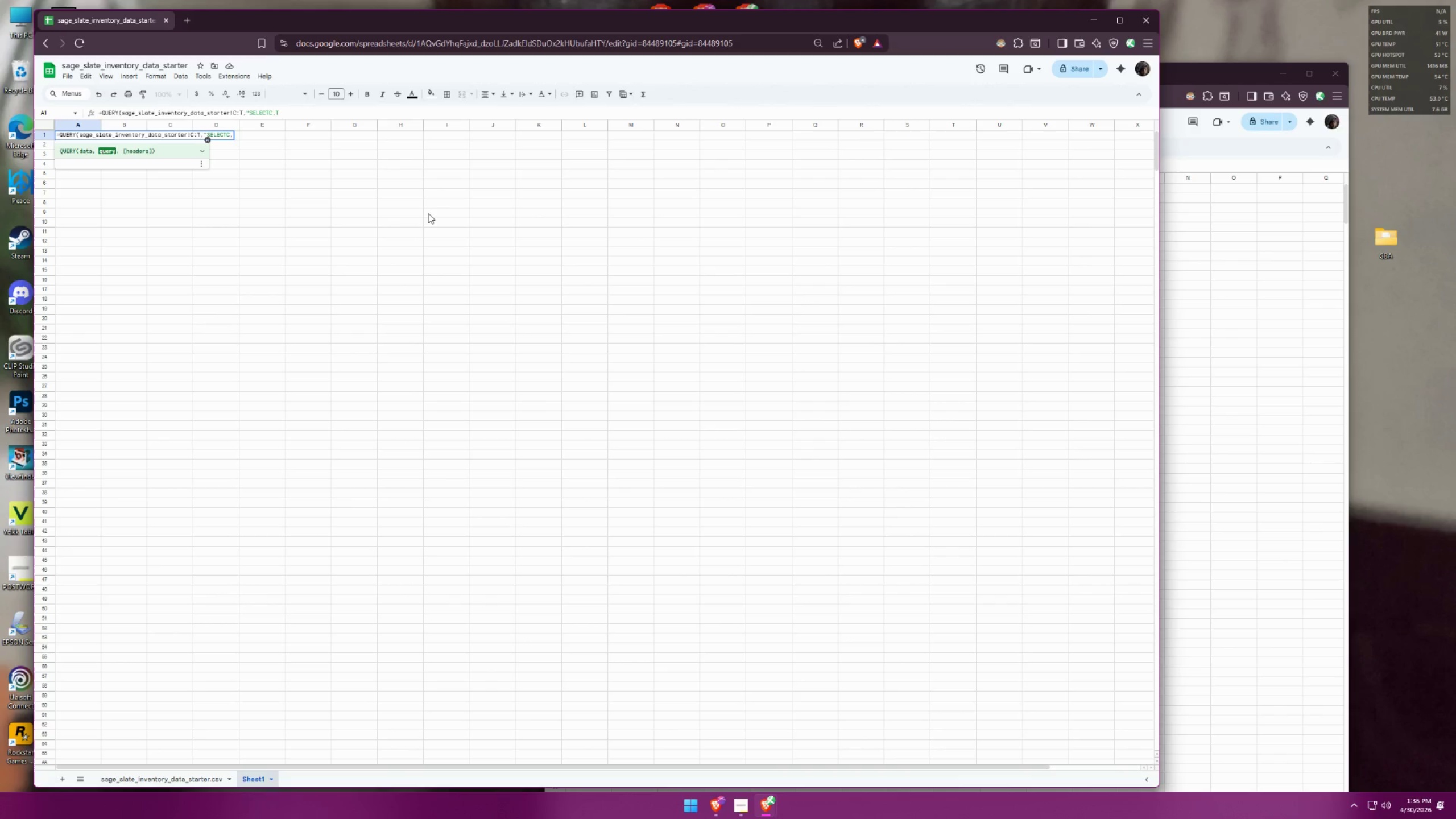 
key(Backspace)
 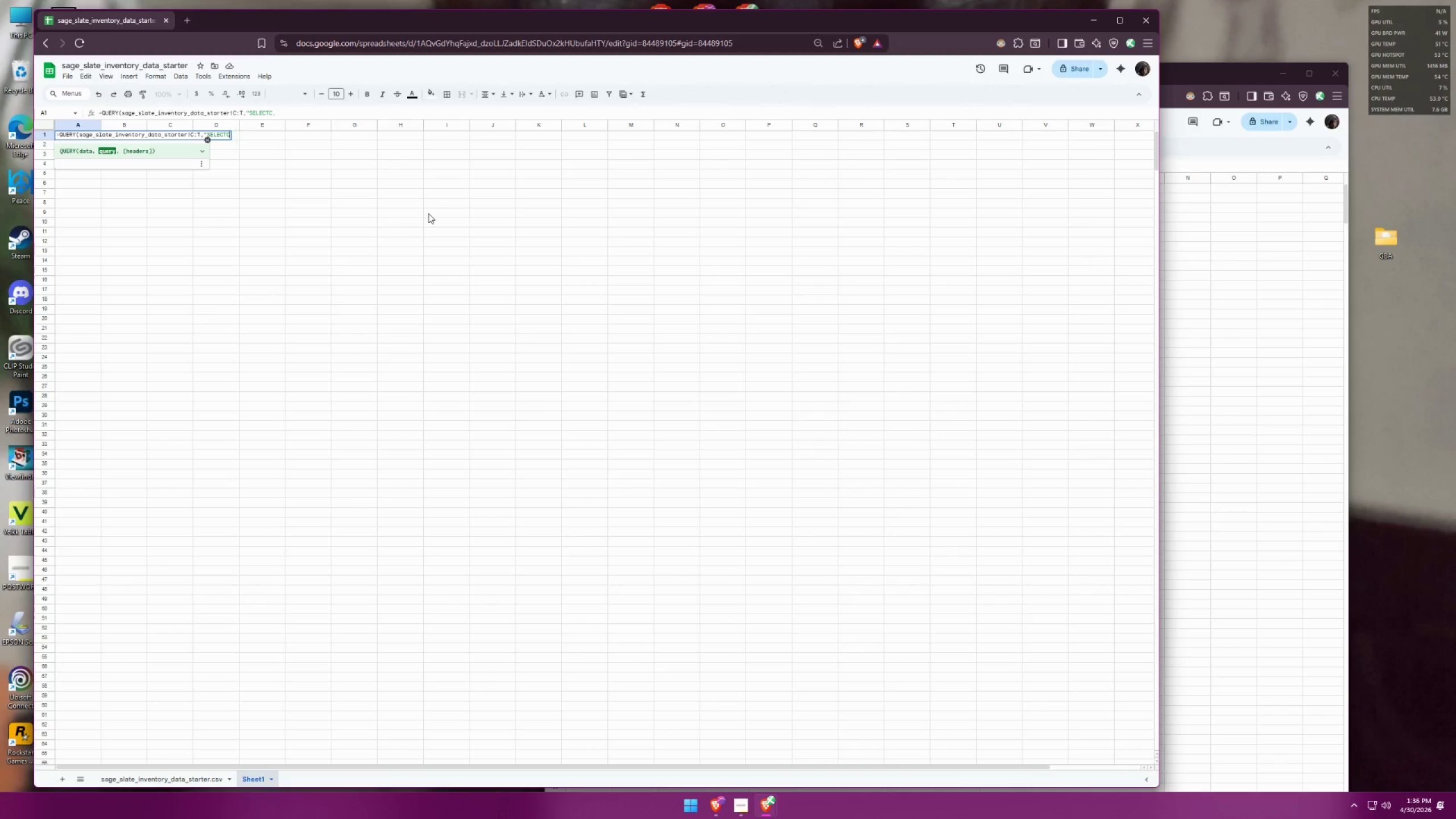 
key(Backspace)
 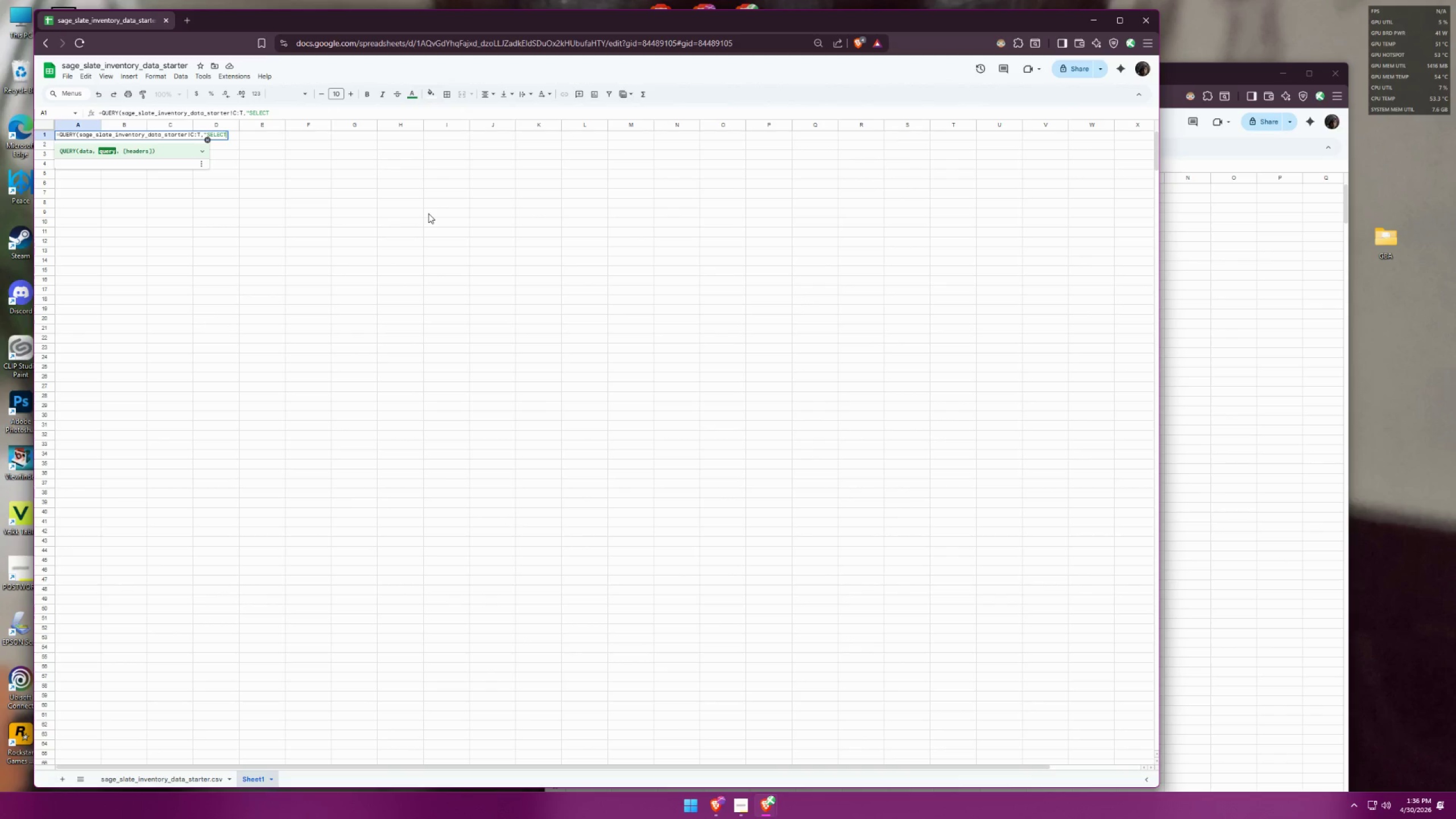 
key(Space)
 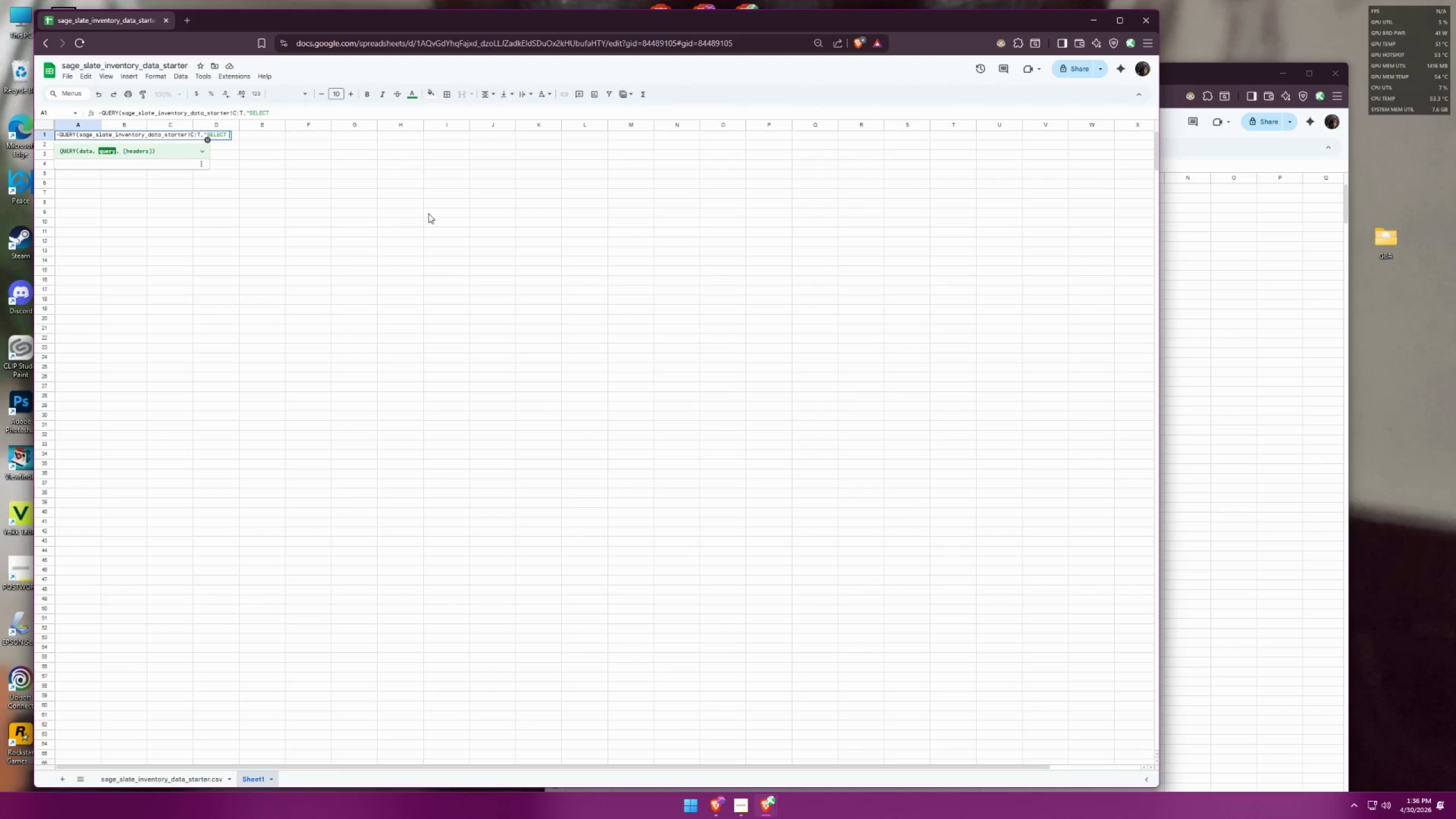 
key(Shift+ShiftLeft)
 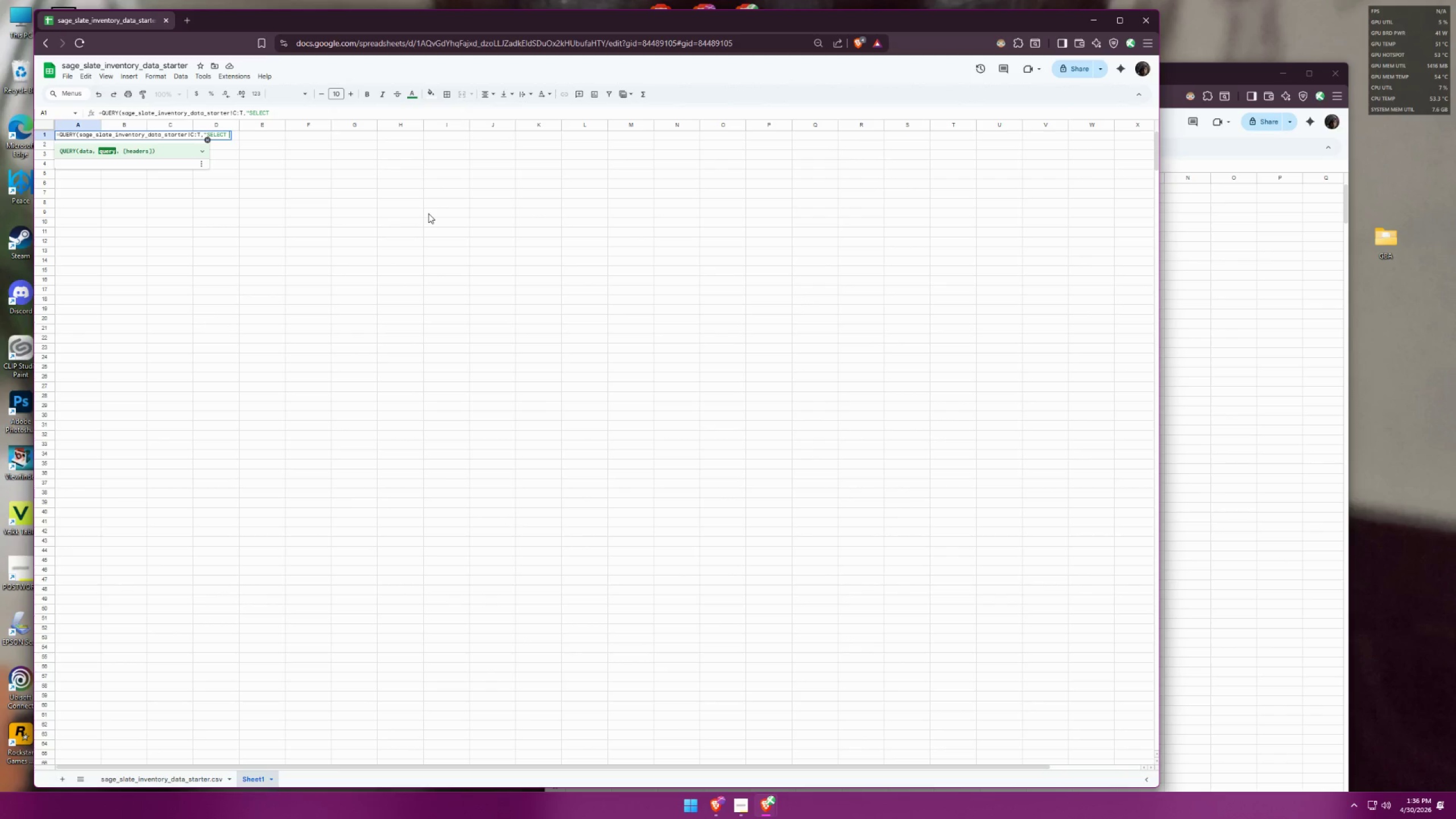 
key(Shift+C)
 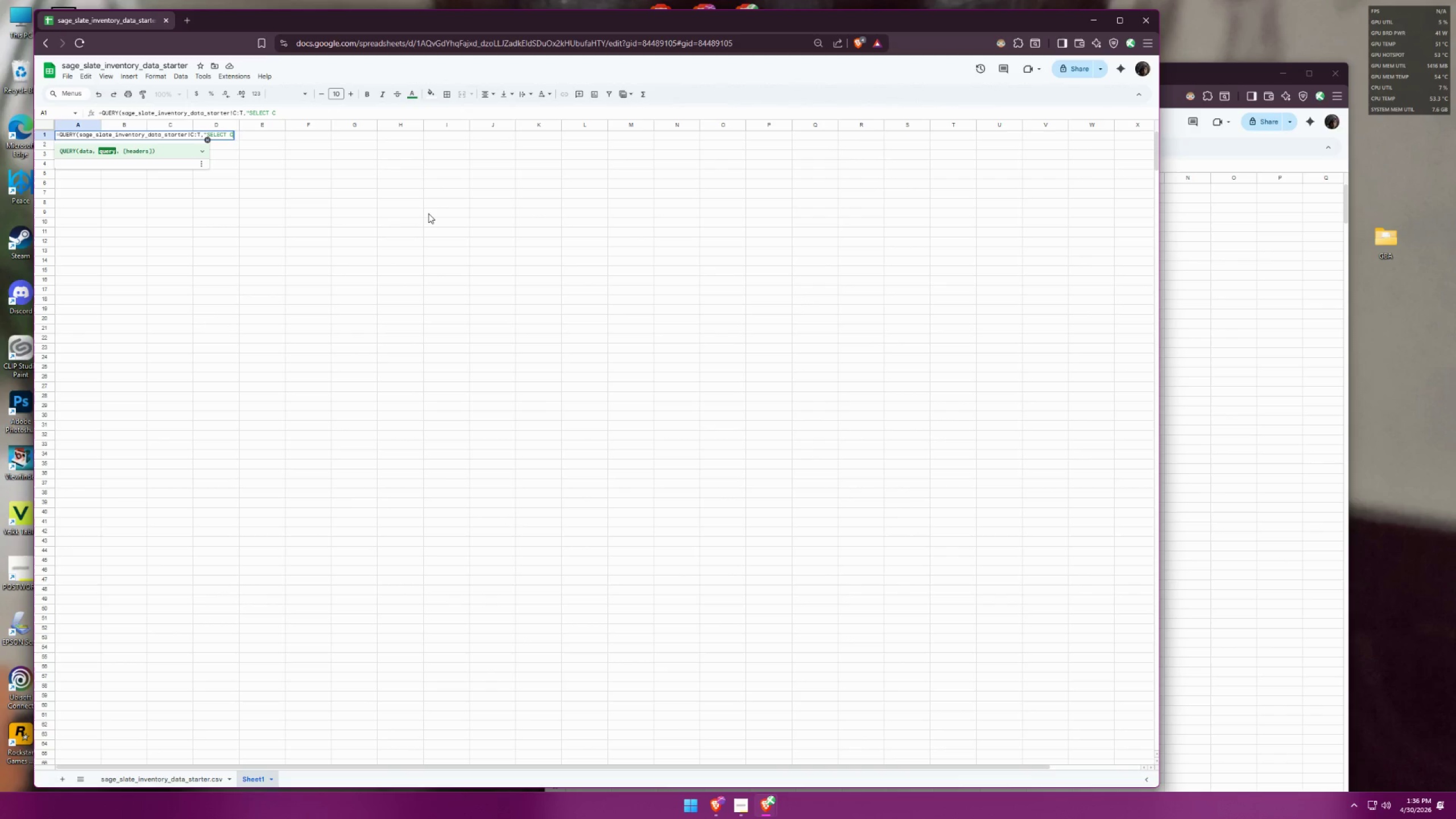 
key(Comma)
 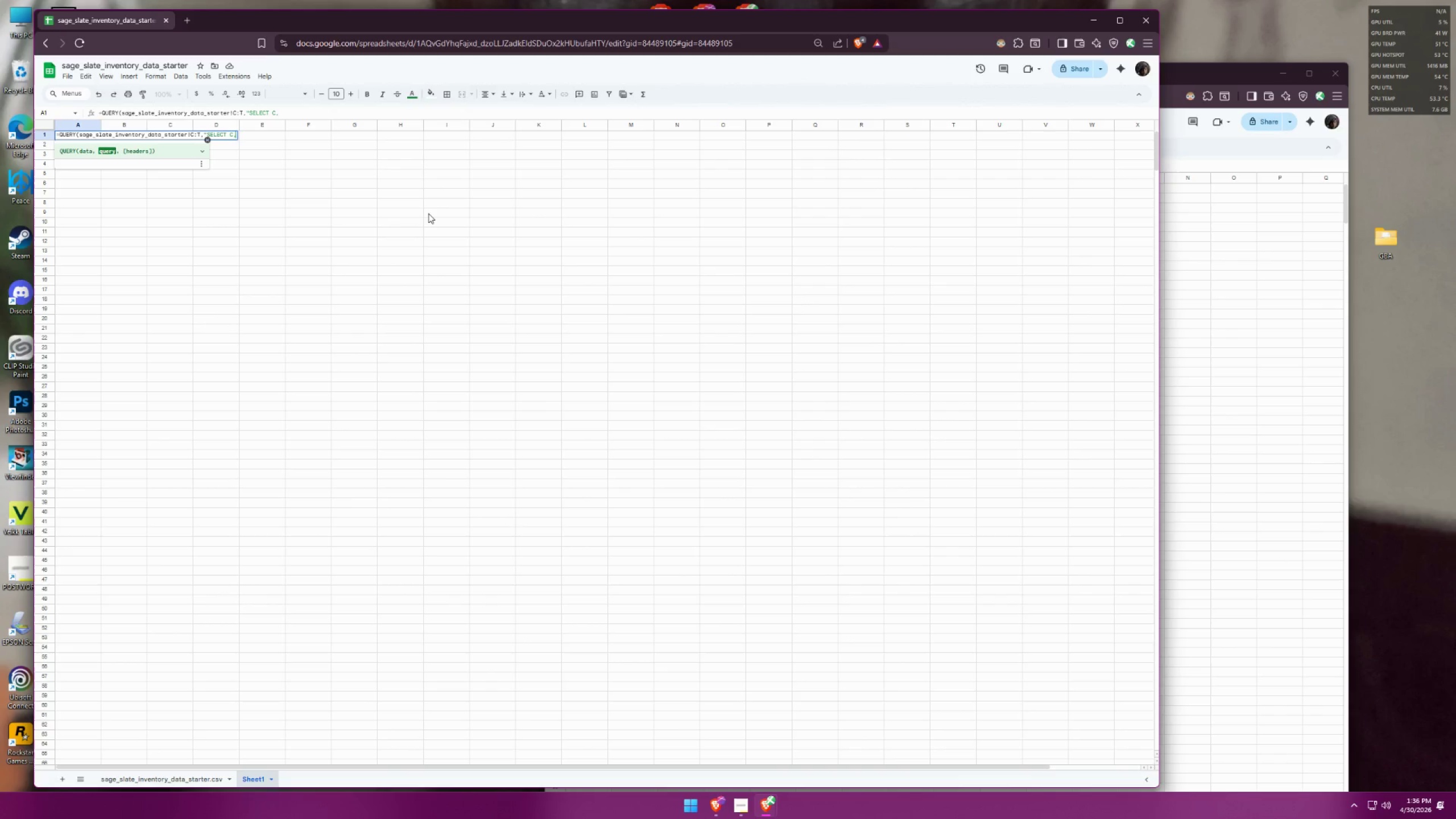 
key(Shift+T)
 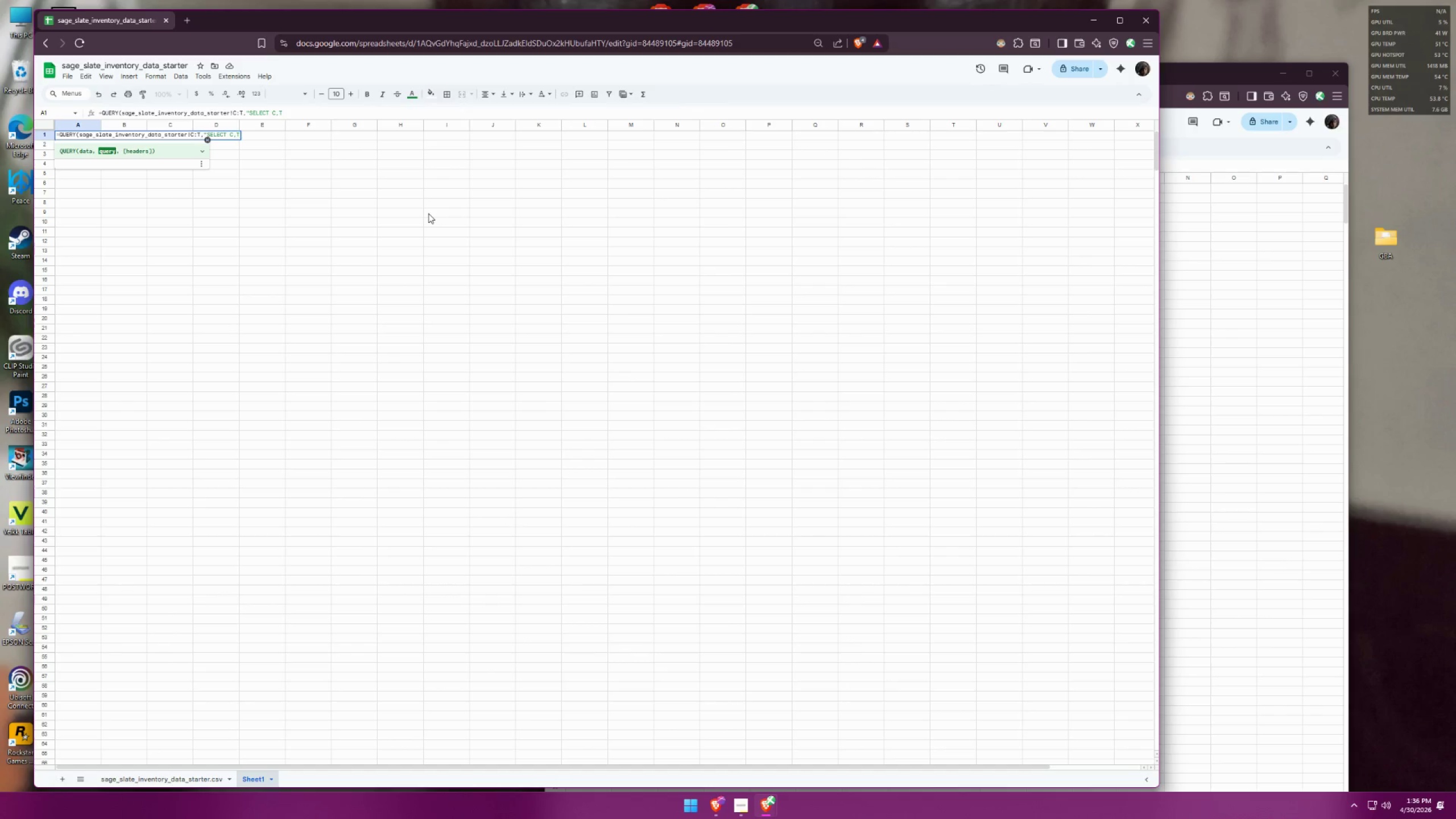 
key(Space)
 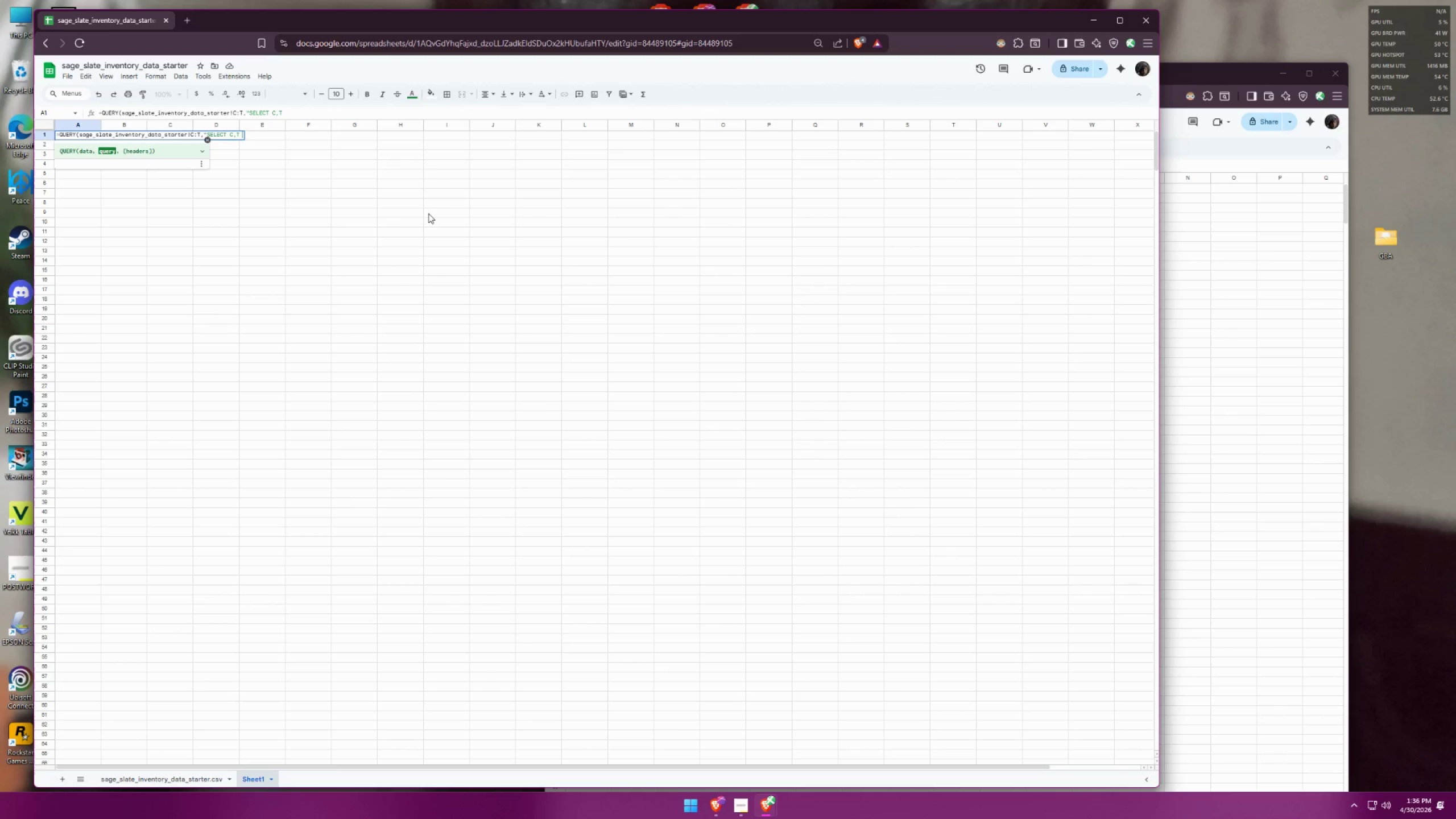 
wait(7.25)
 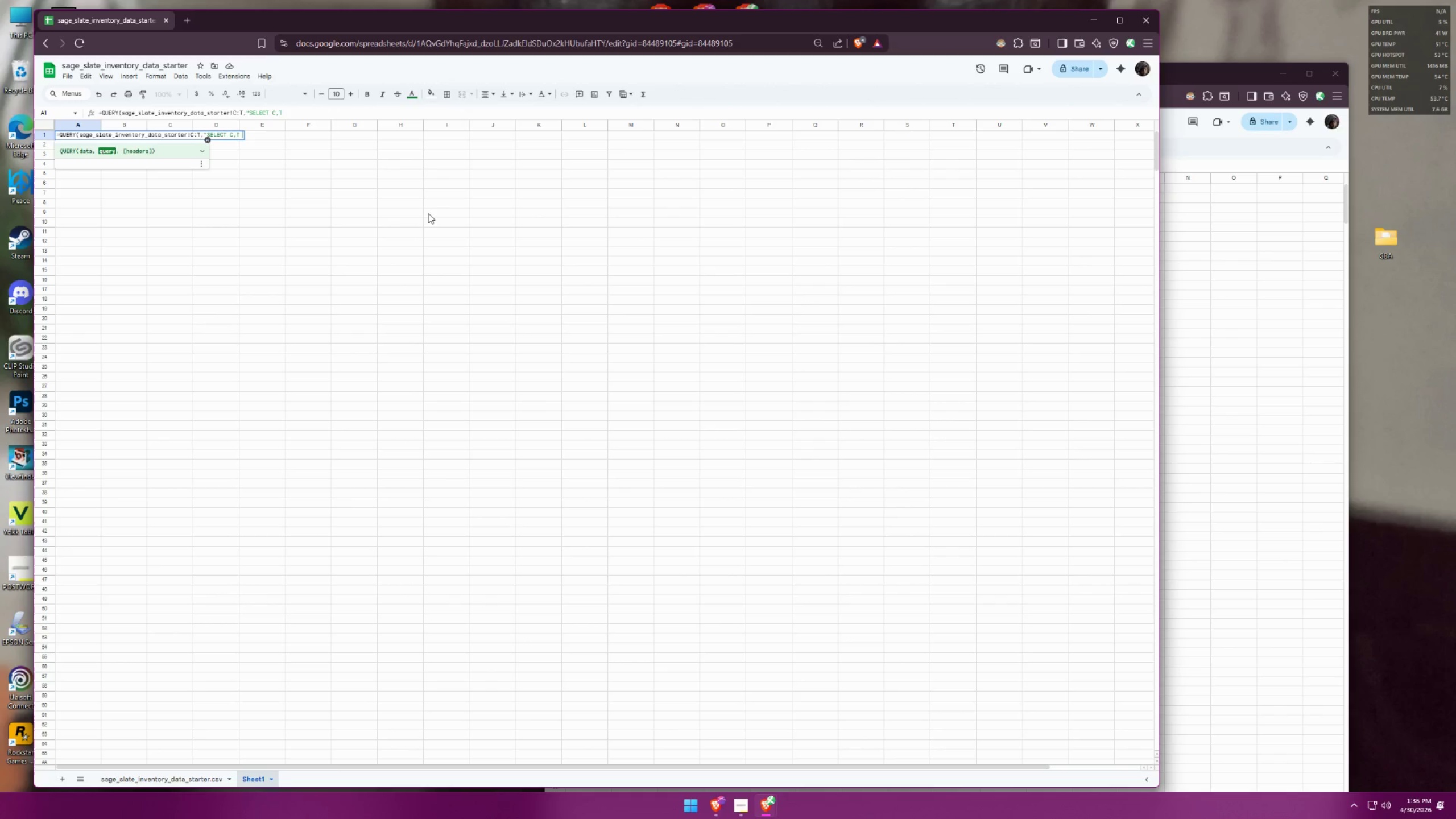 
key(Backspace)
key(Backspace)
type( Y)
key(Backspace)
type(T OT)
key(Backspace)
type(RDER BY T LIMIT 10",1)
 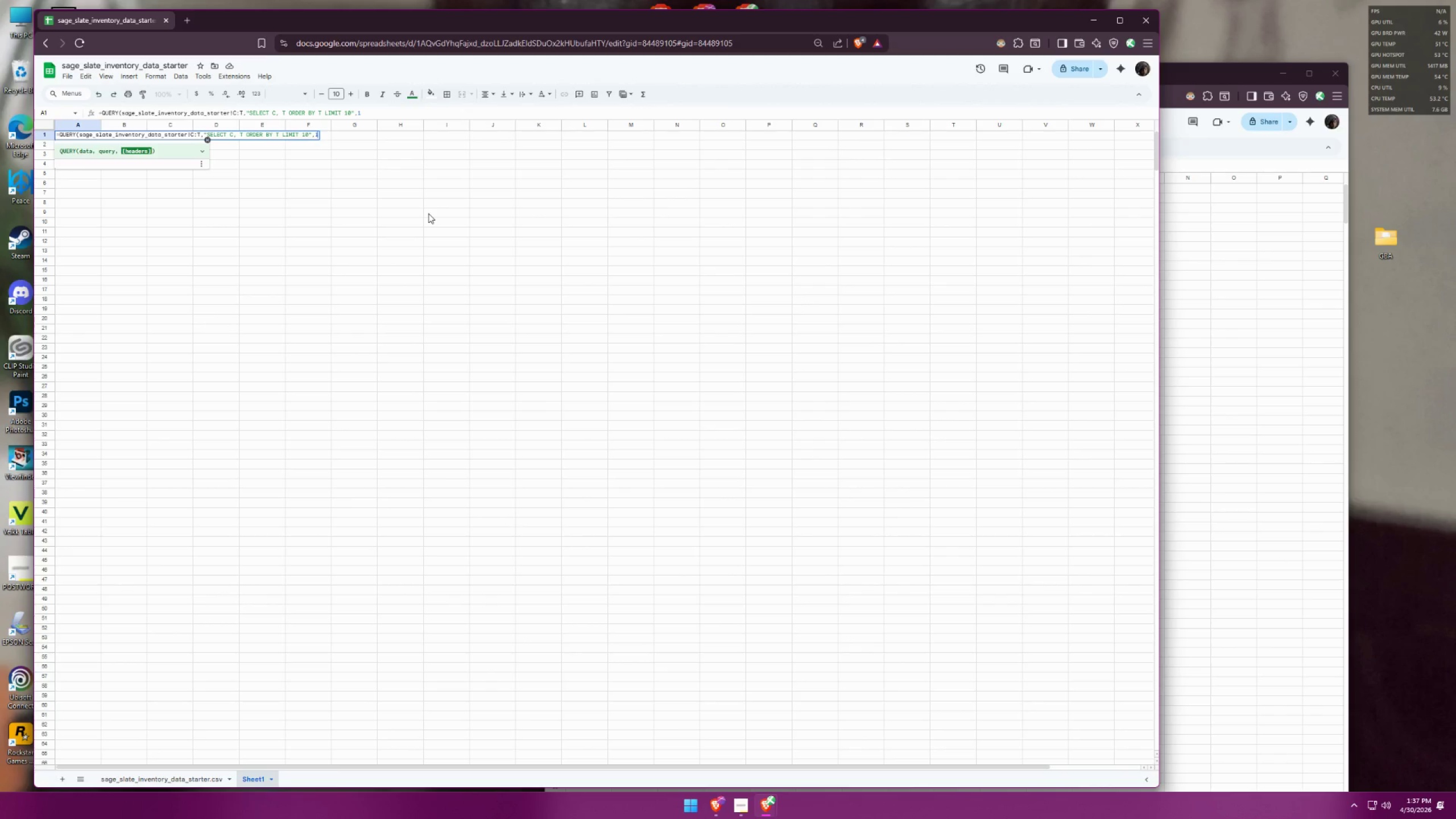 
key(Enter)
 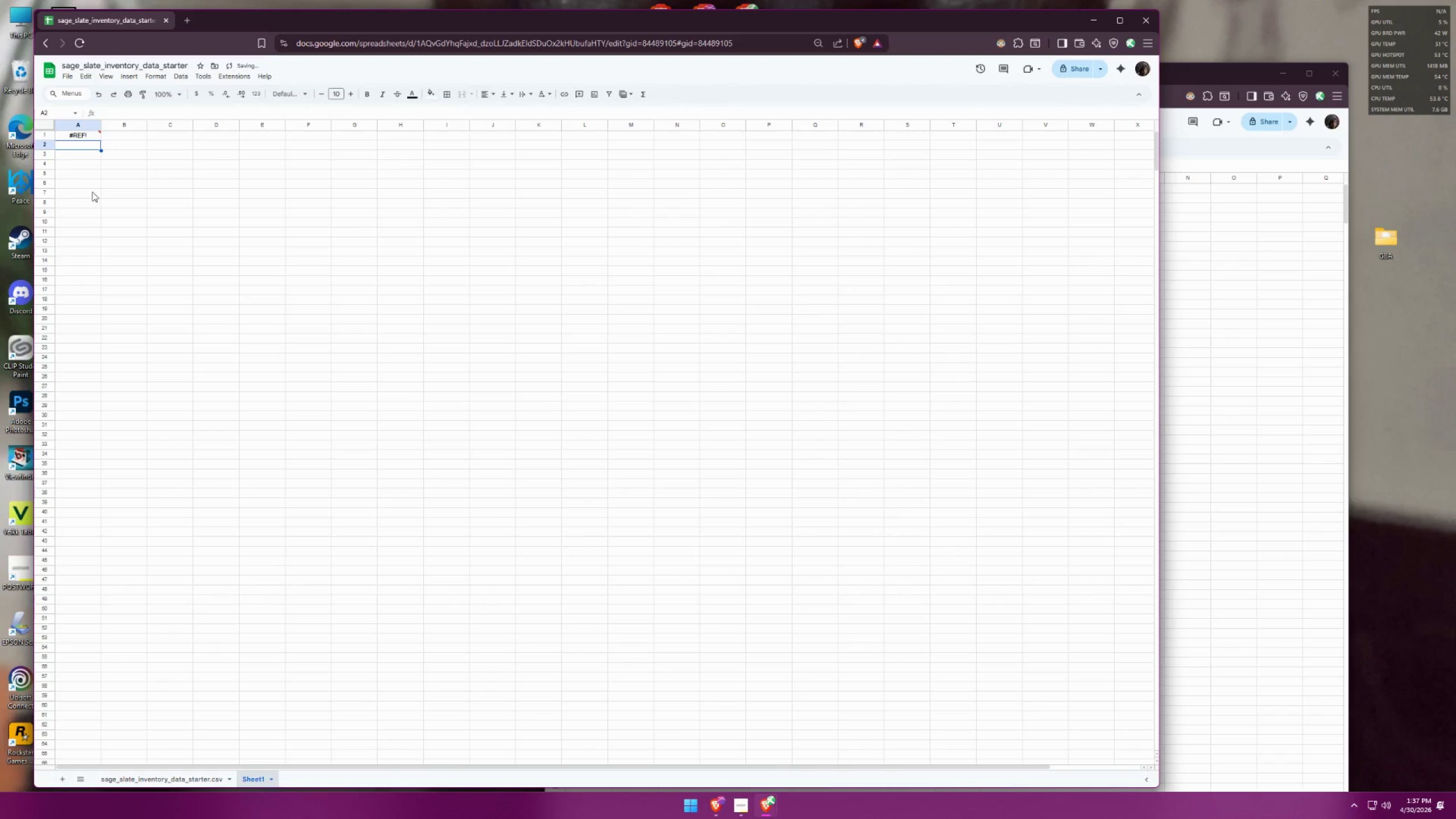 
double_click([85, 138])
 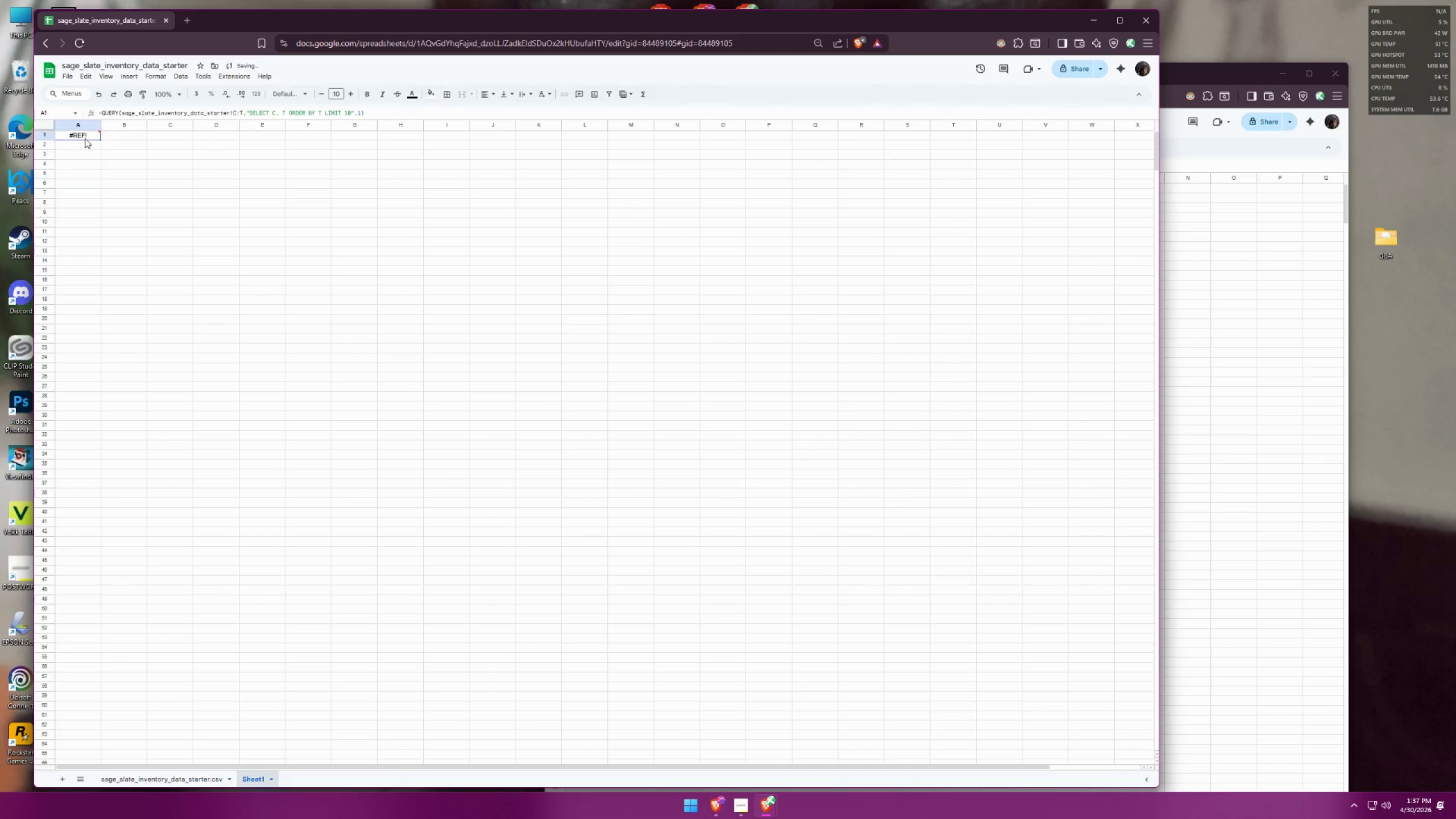 
triple_click([85, 138])
 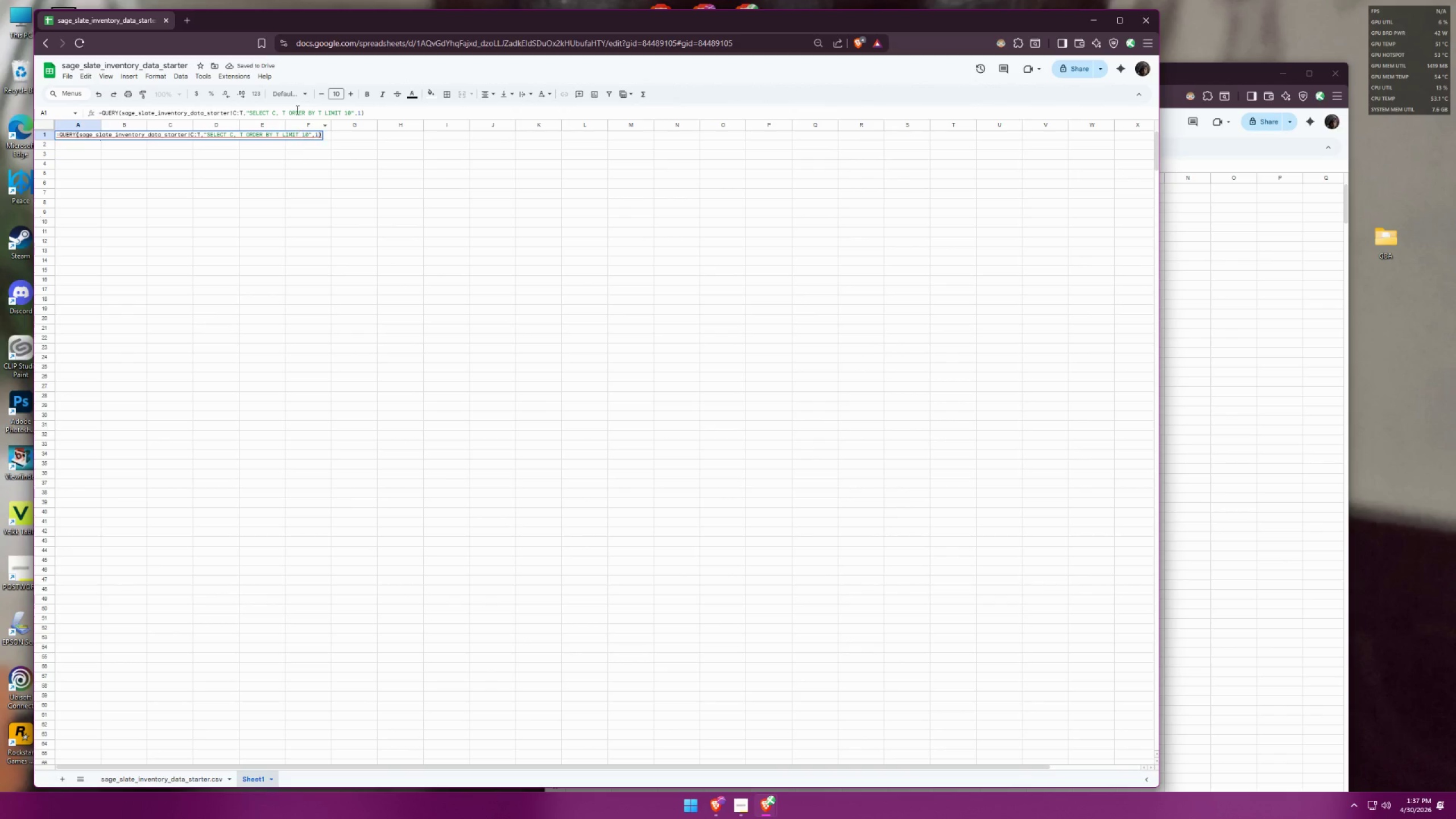 
left_click([293, 110])
 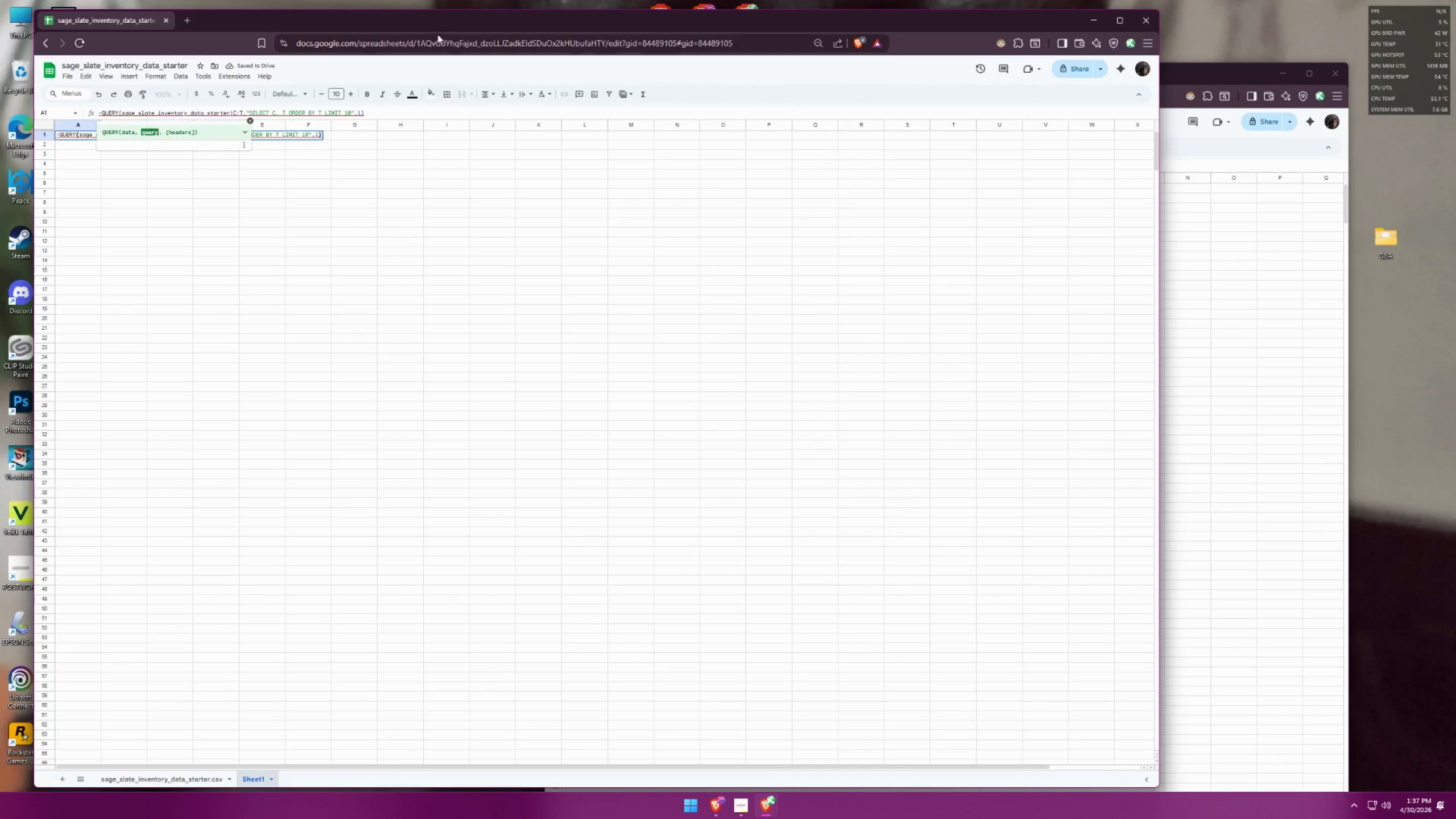 
left_click_drag(start_coordinate=[437, 30], to_coordinate=[712, 353])
 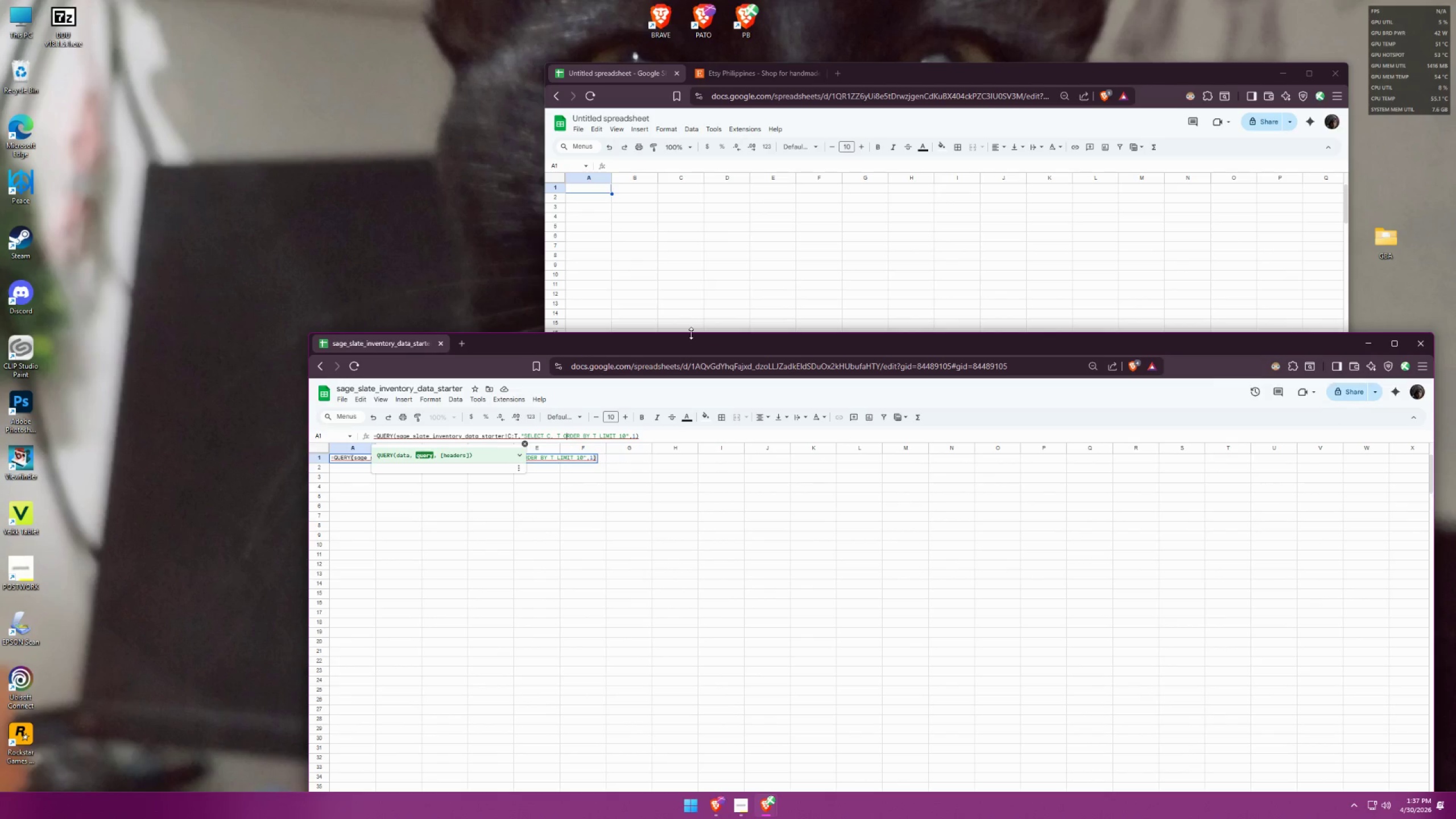 
left_click([690, 338])
 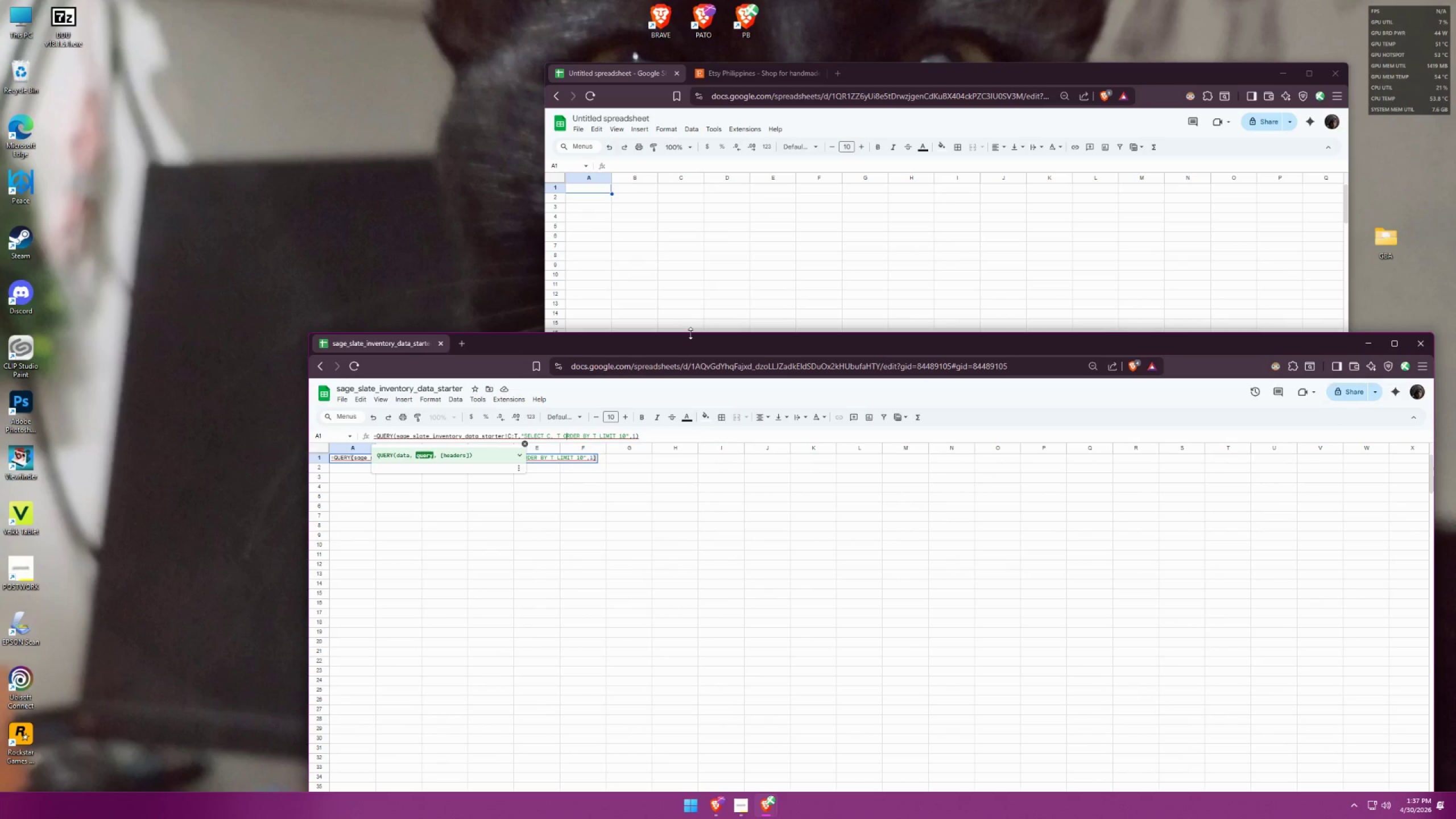 
left_click_drag(start_coordinate=[690, 333], to_coordinate=[476, 48])
 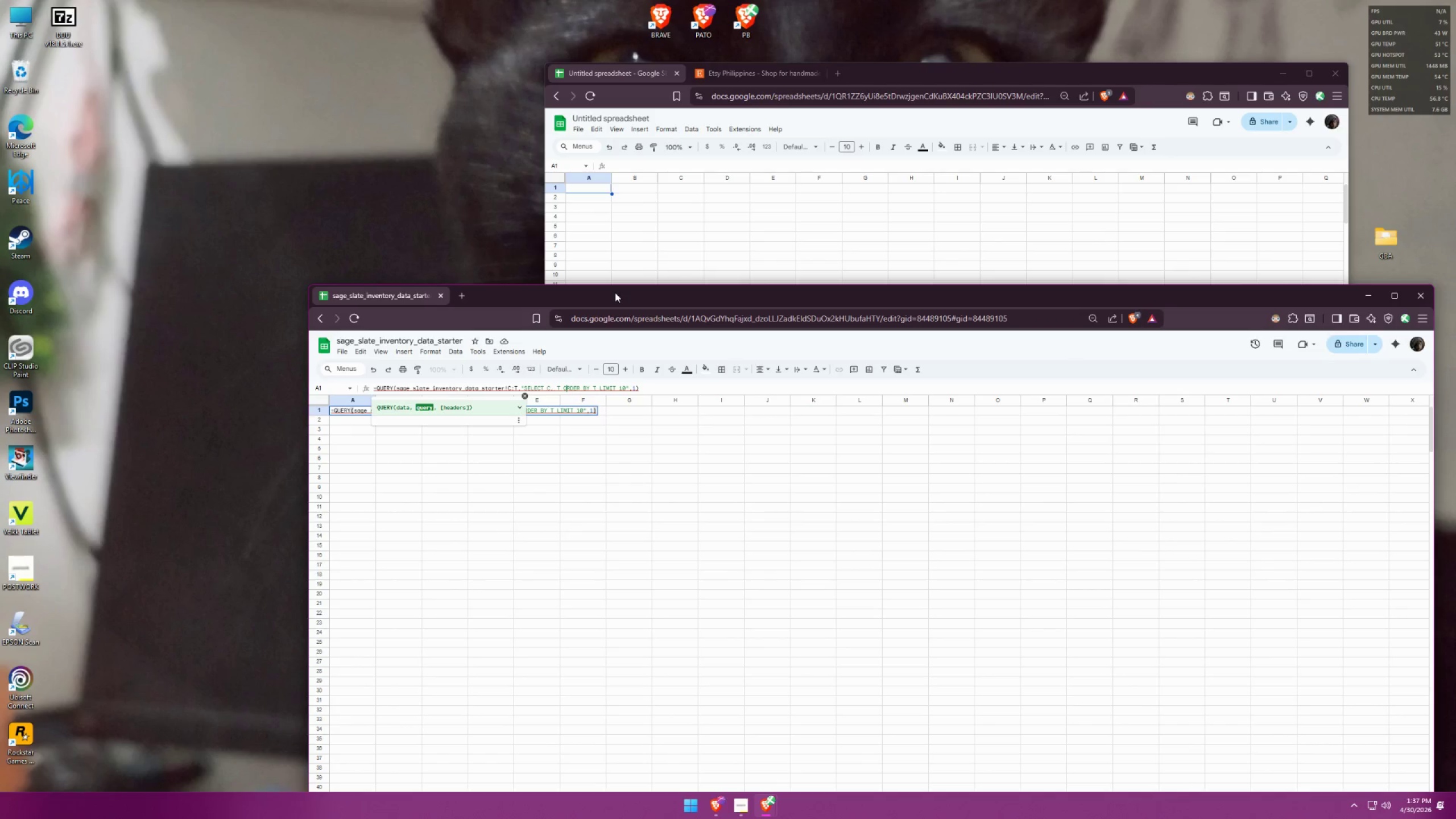 
double_click([615, 292])
 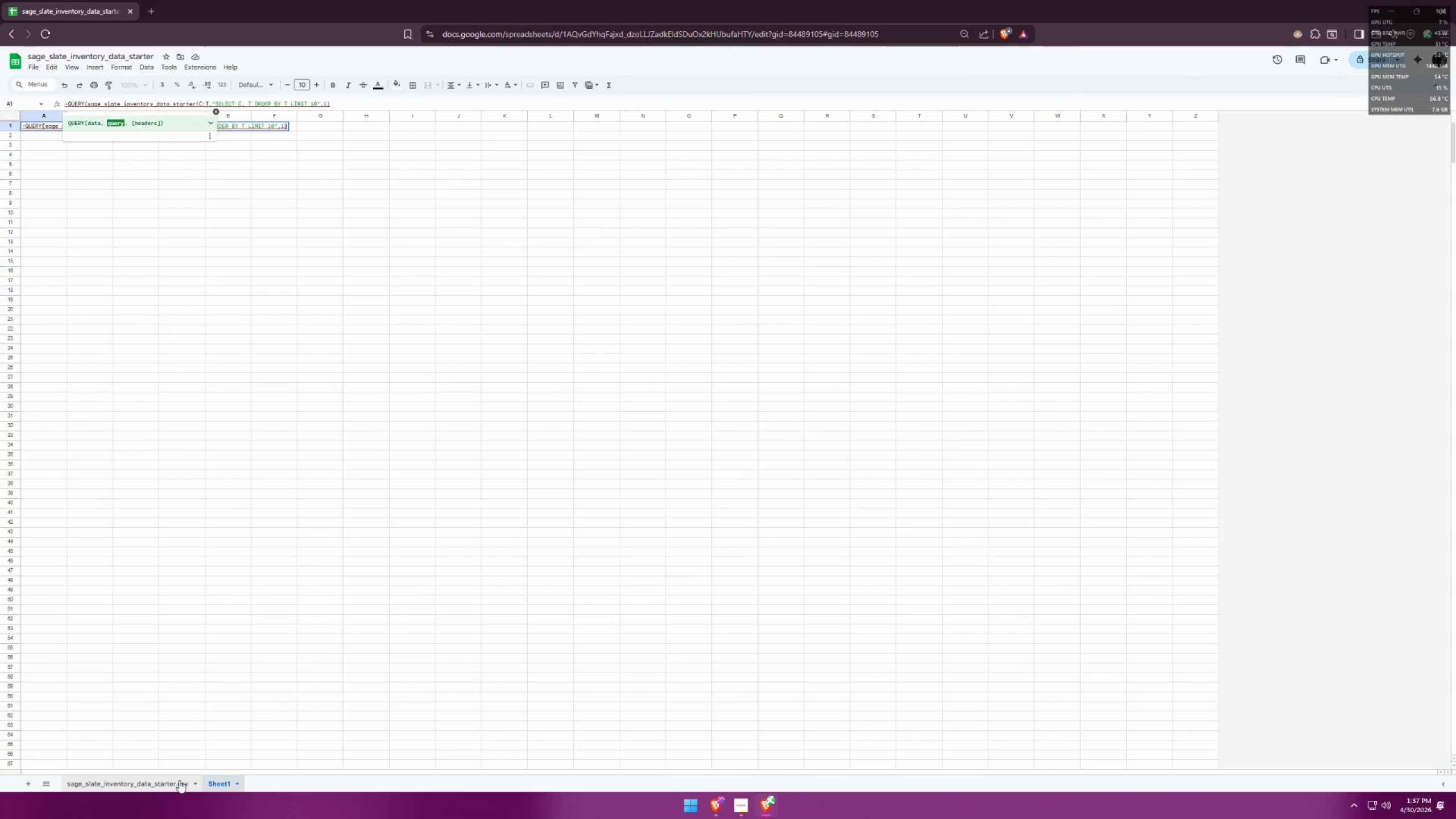 
left_click([179, 780])
 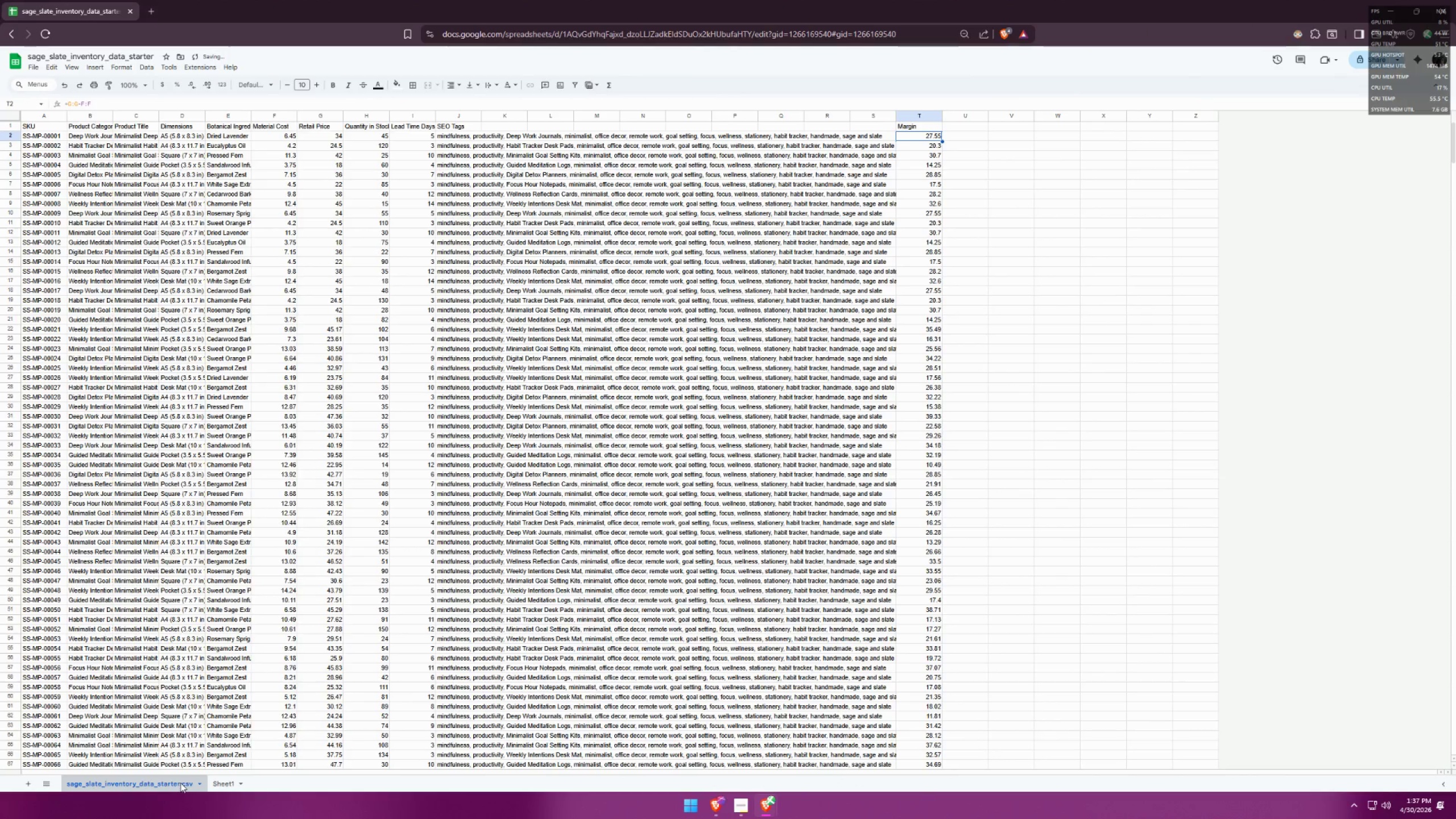 
left_click([225, 785])
 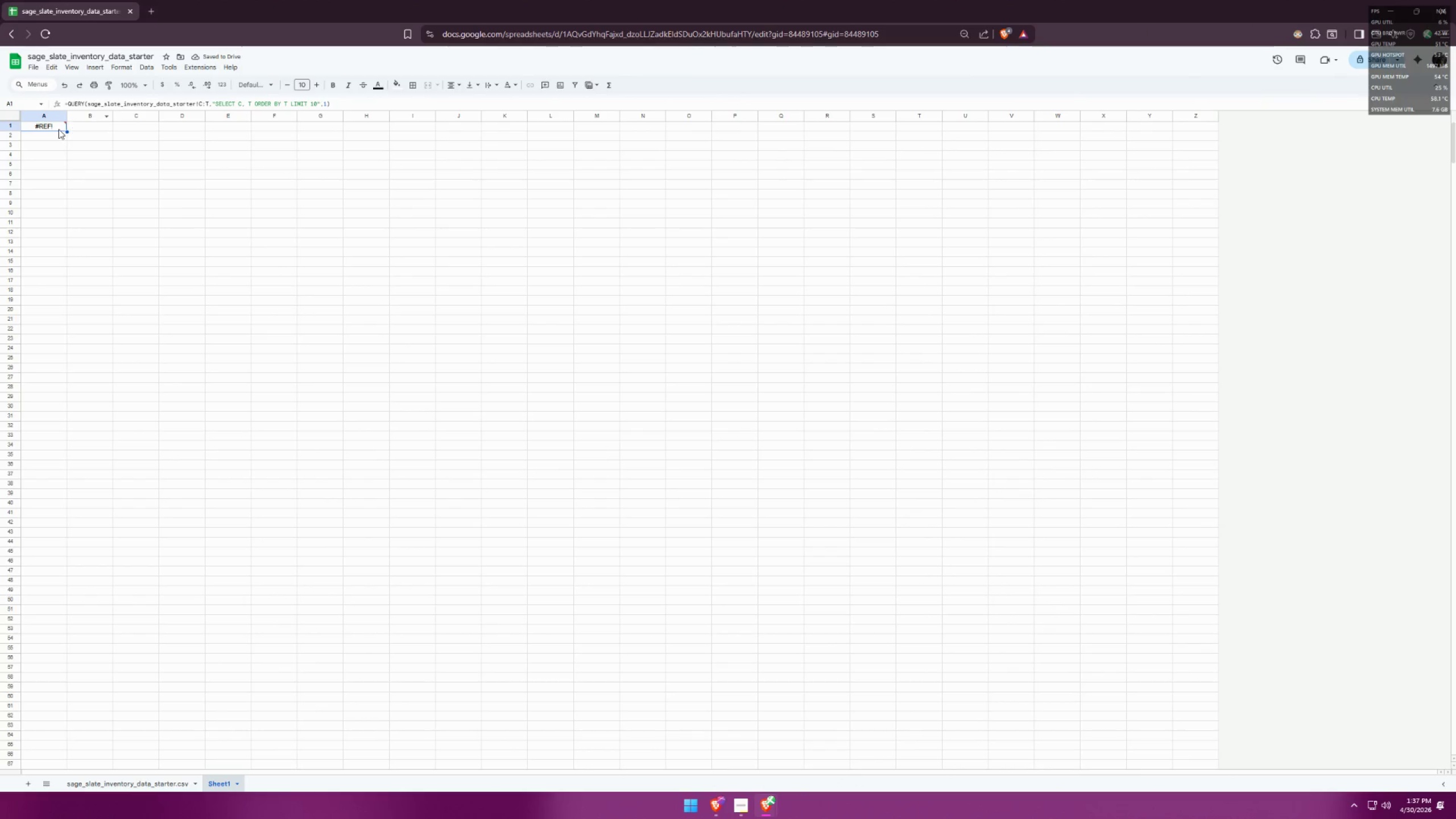 
left_click([52, 128])
 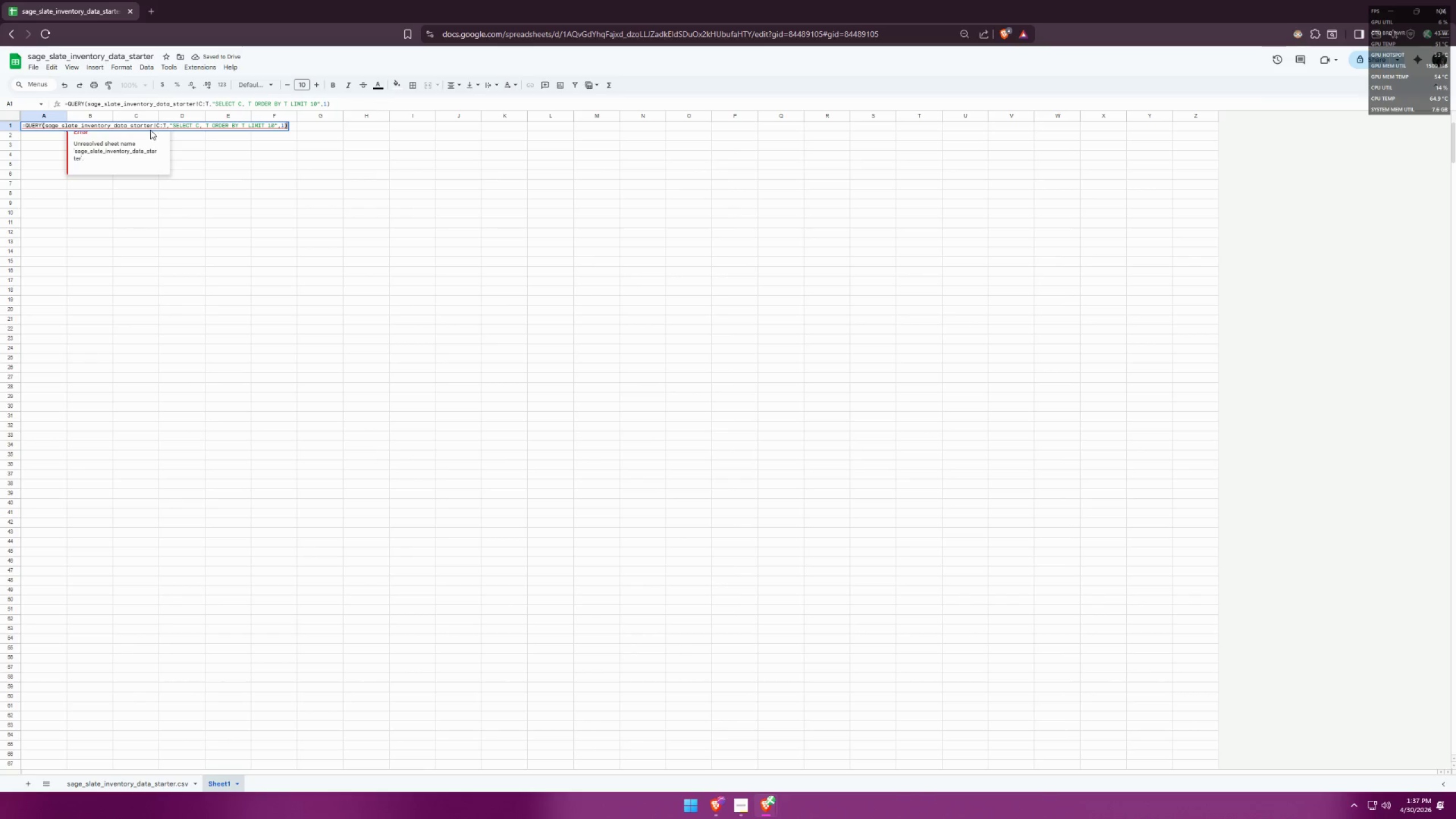 
left_click([152, 126])
 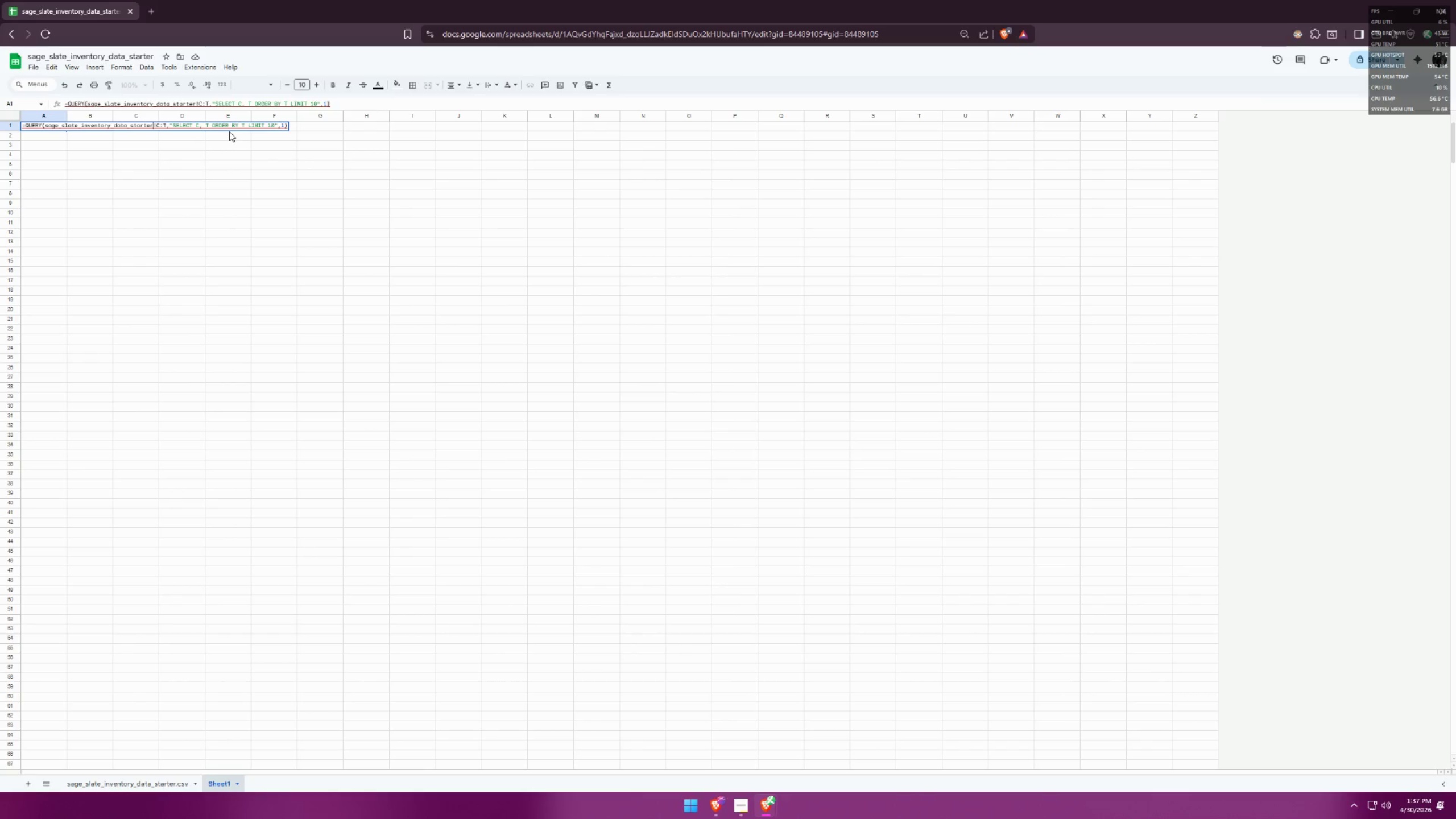 
type(,csv)
 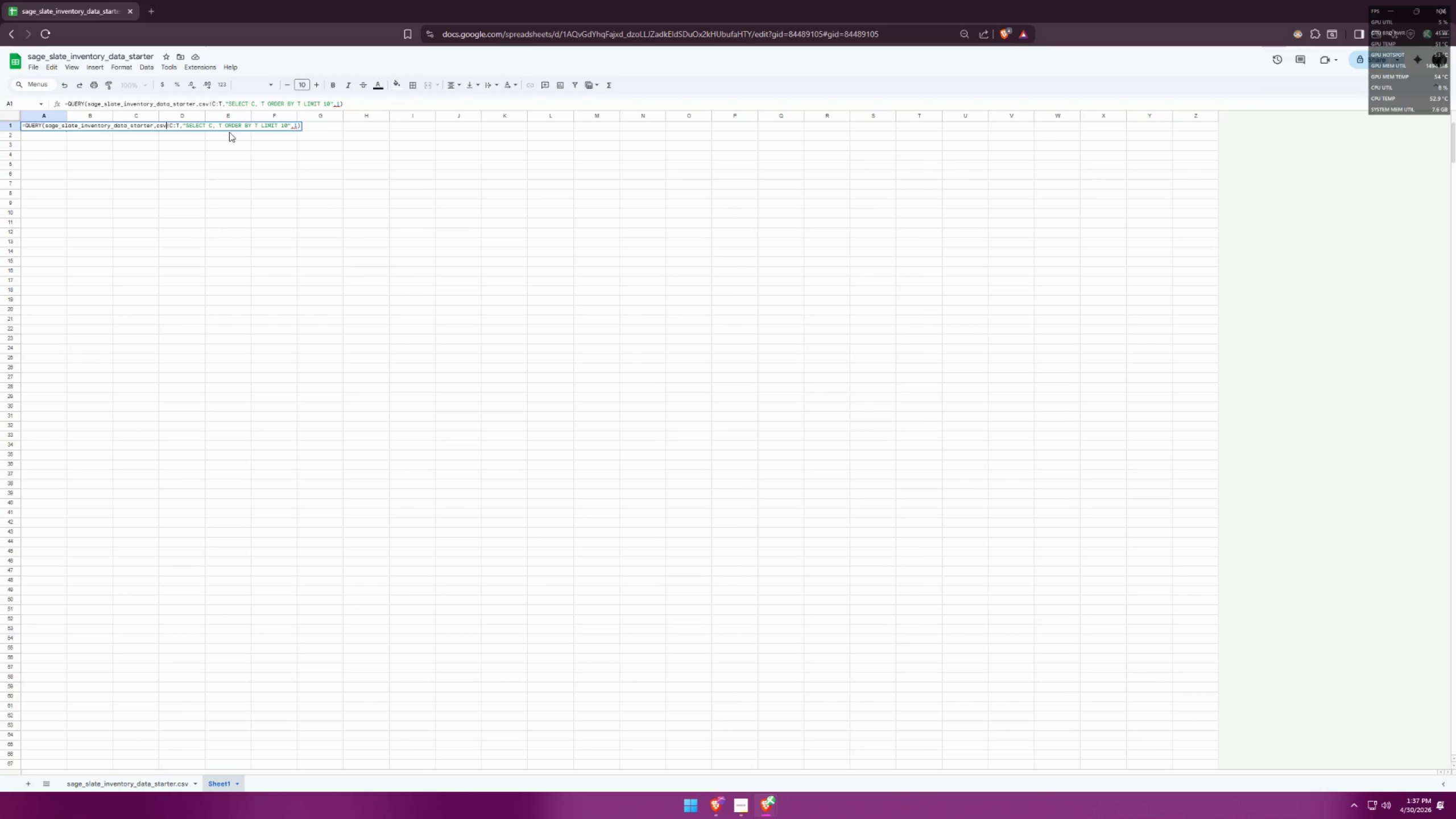 
key(Enter)
 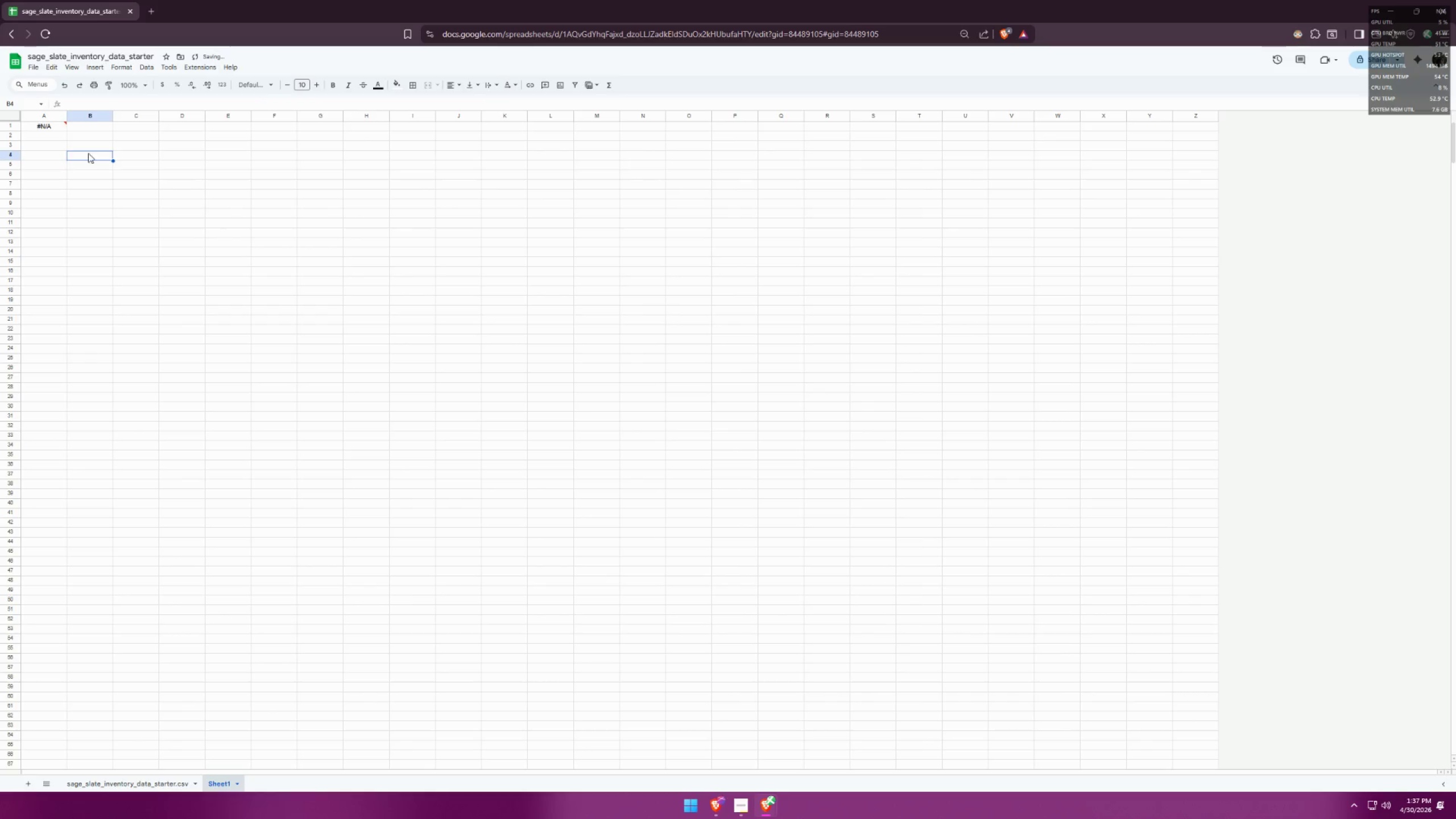 
double_click([55, 123])
 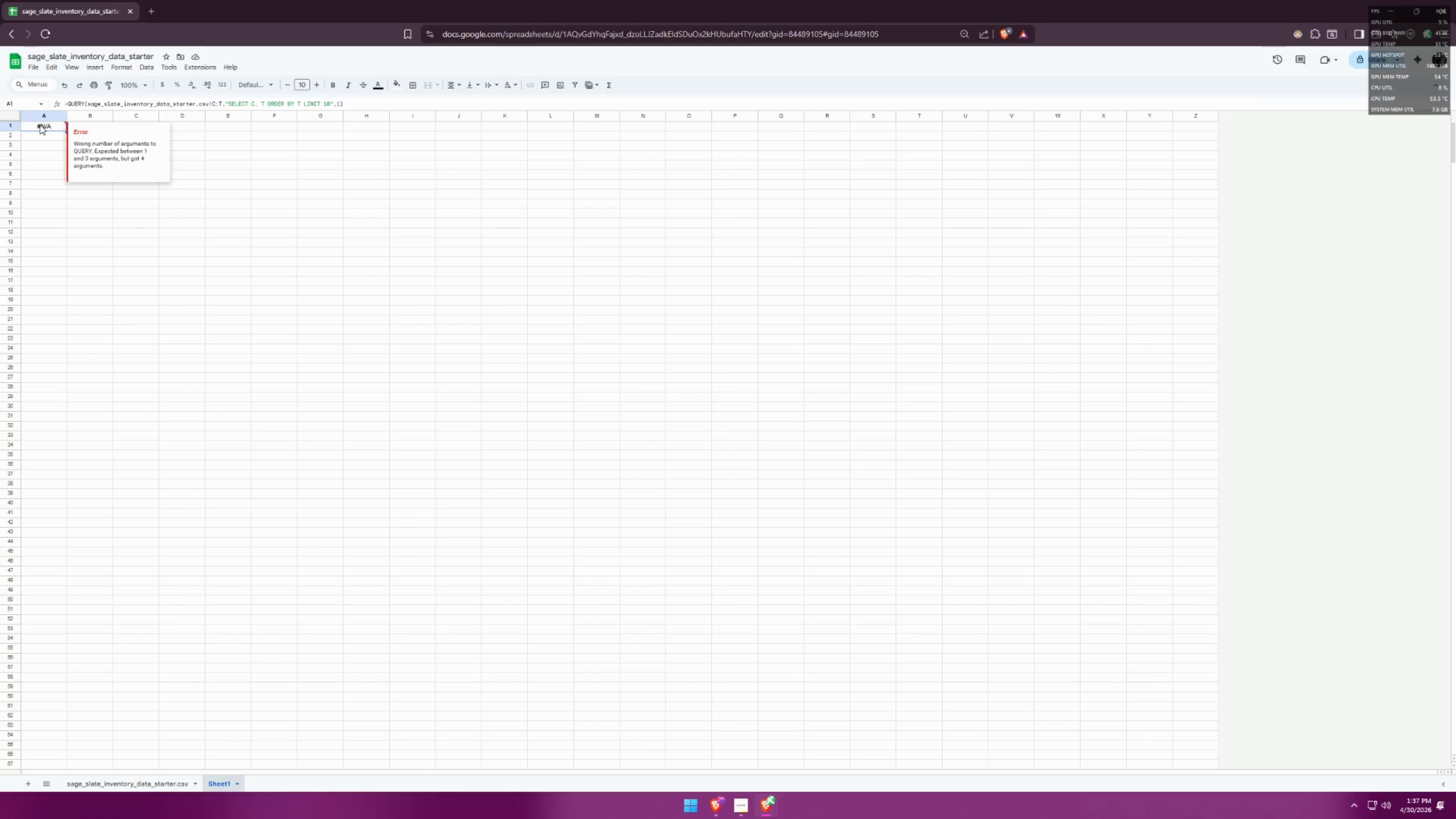 
wait(6.62)
 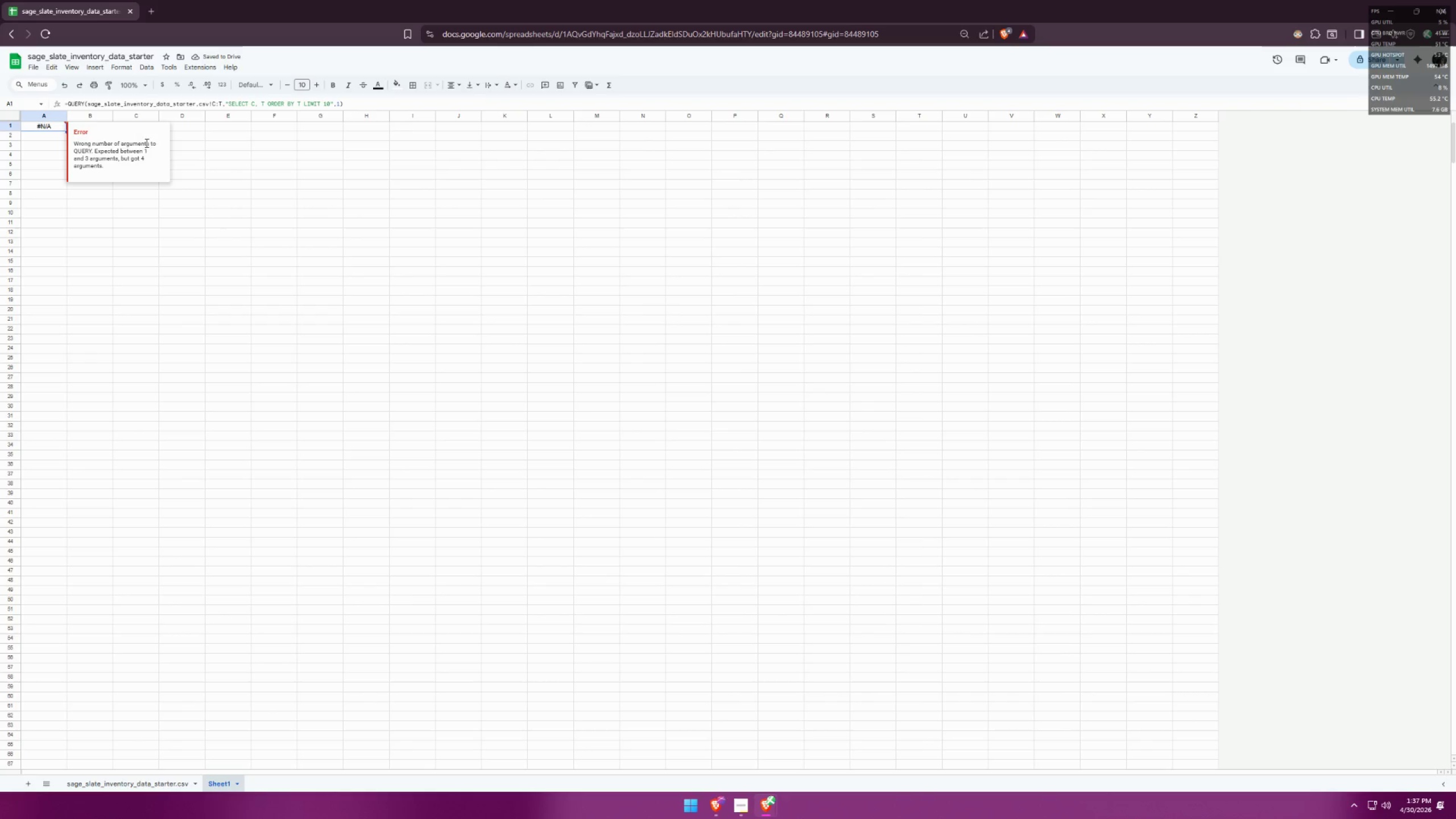 
double_click([40, 124])
 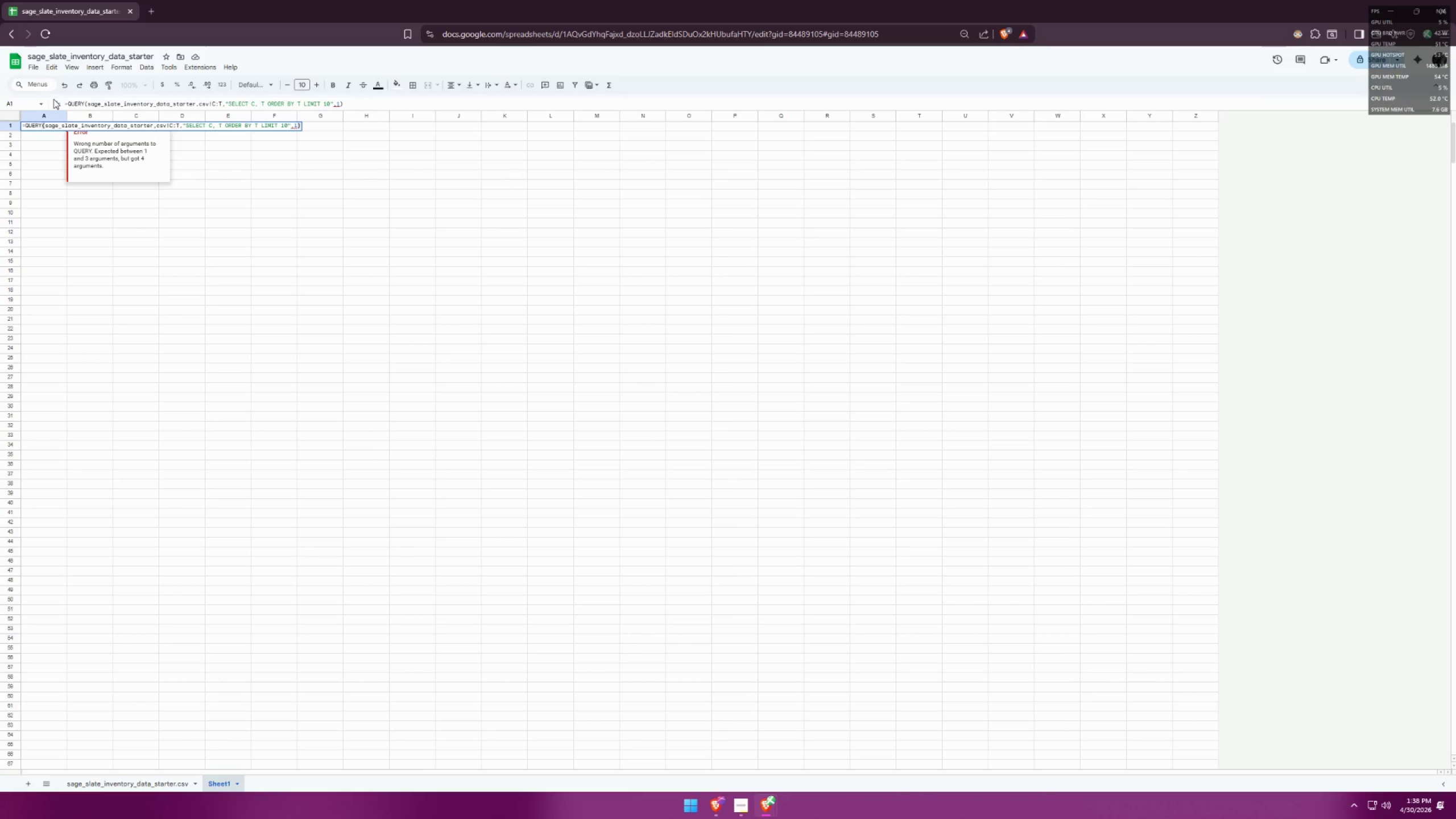 
wait(45.31)
 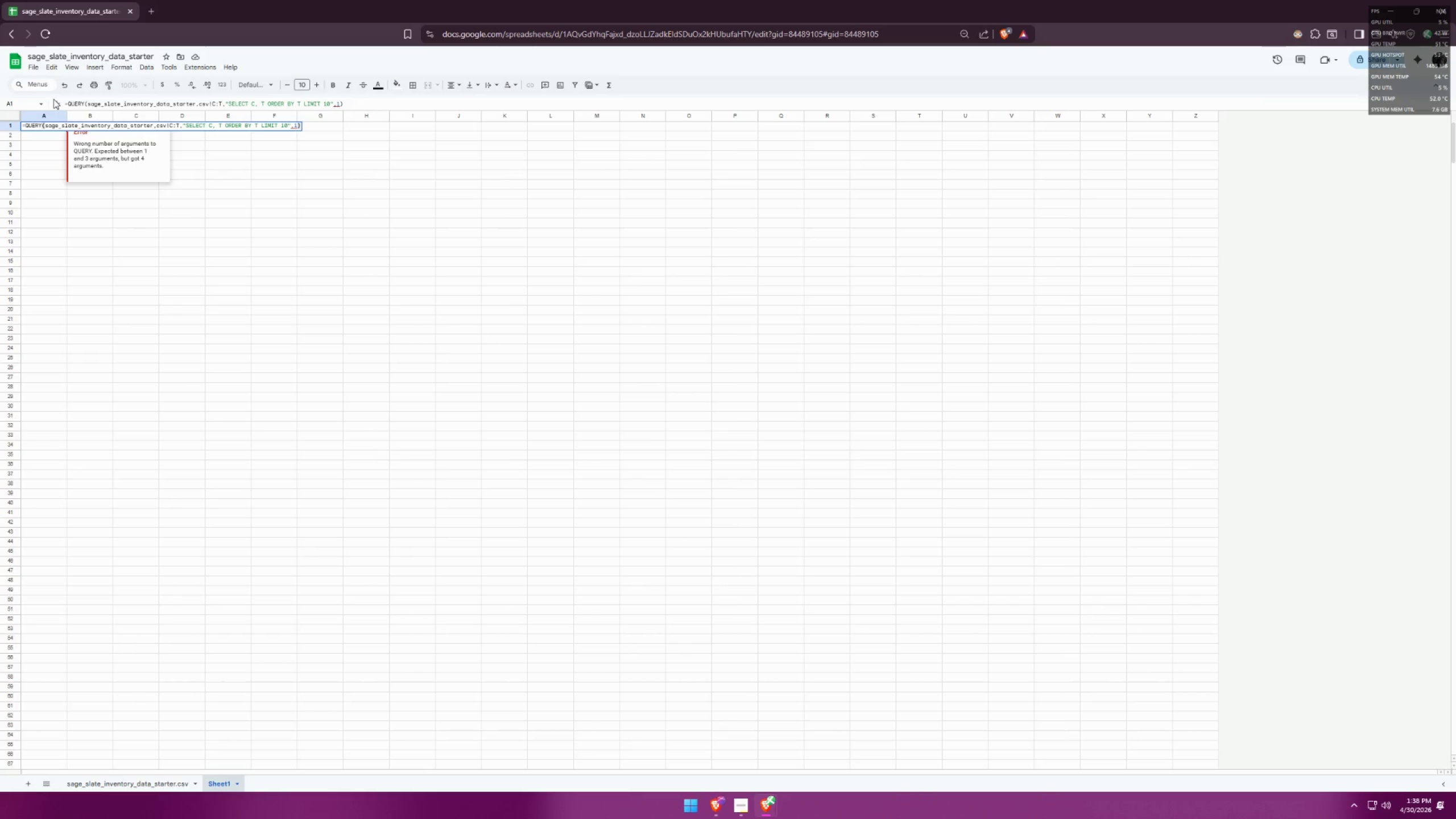 
left_click([226, 630])
 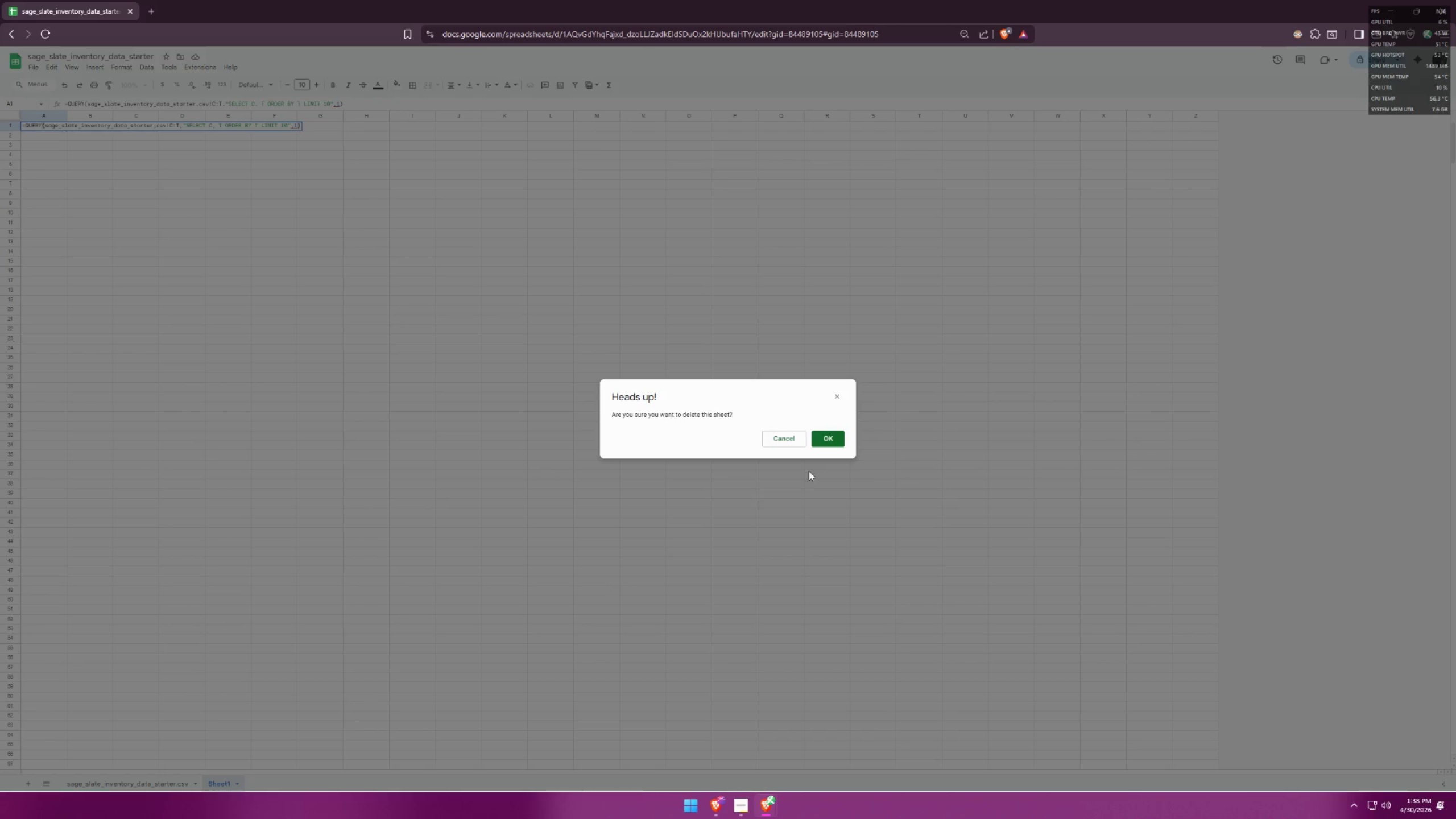 
left_click([842, 434])
 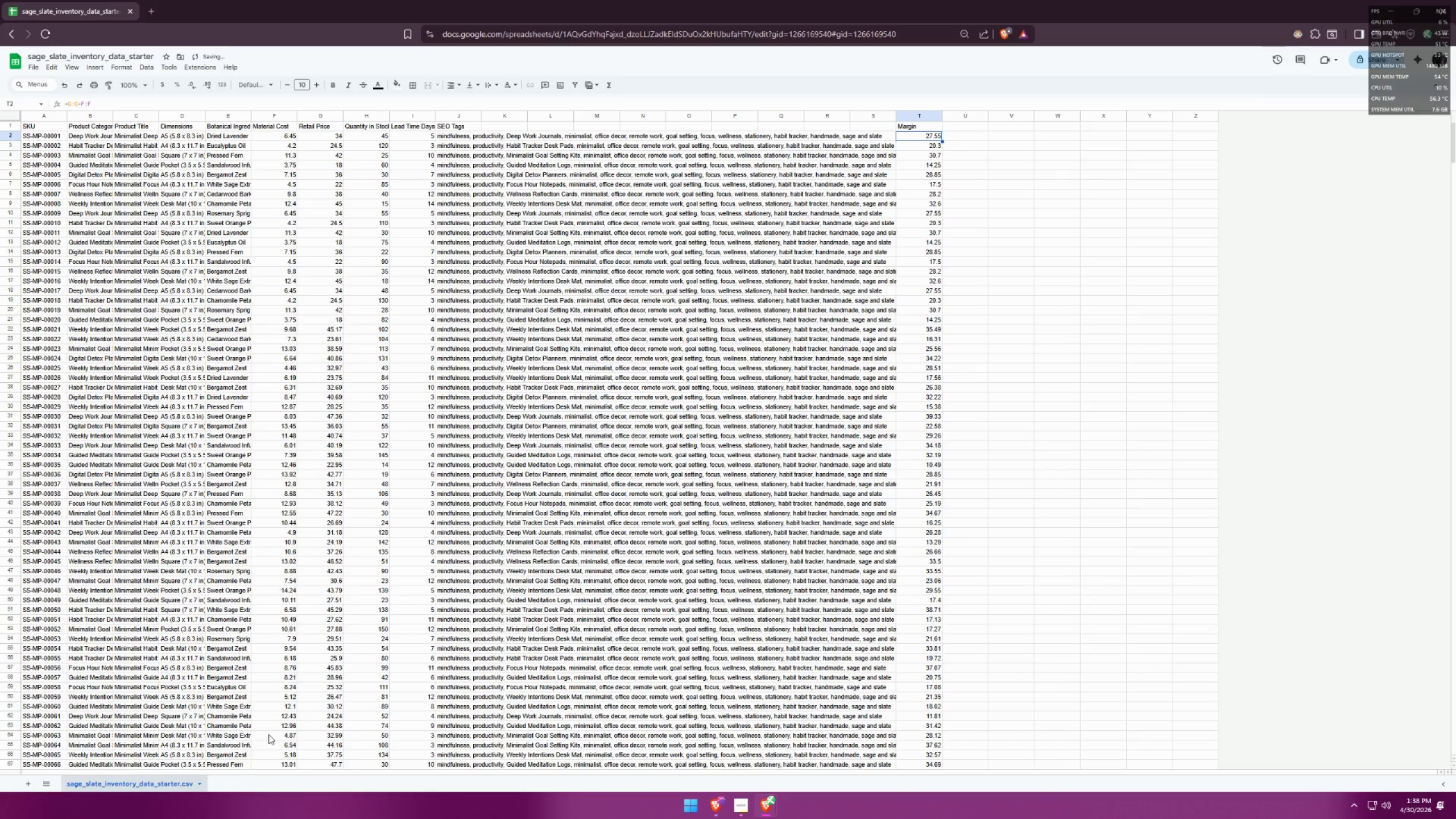 
scroll: coordinate [437, 593], scroll_direction: up, amount: 7.0
 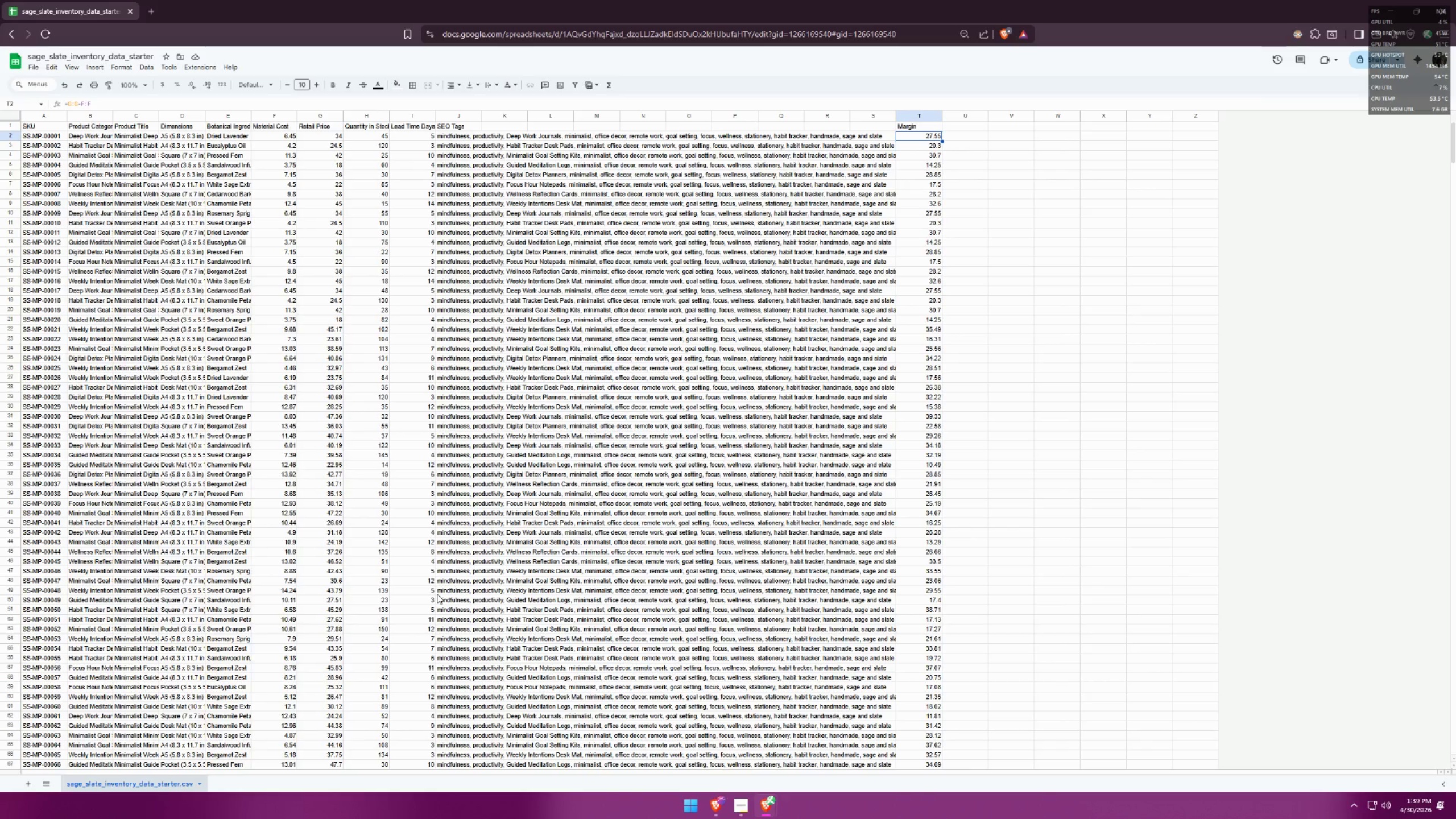 
wait(42.62)
 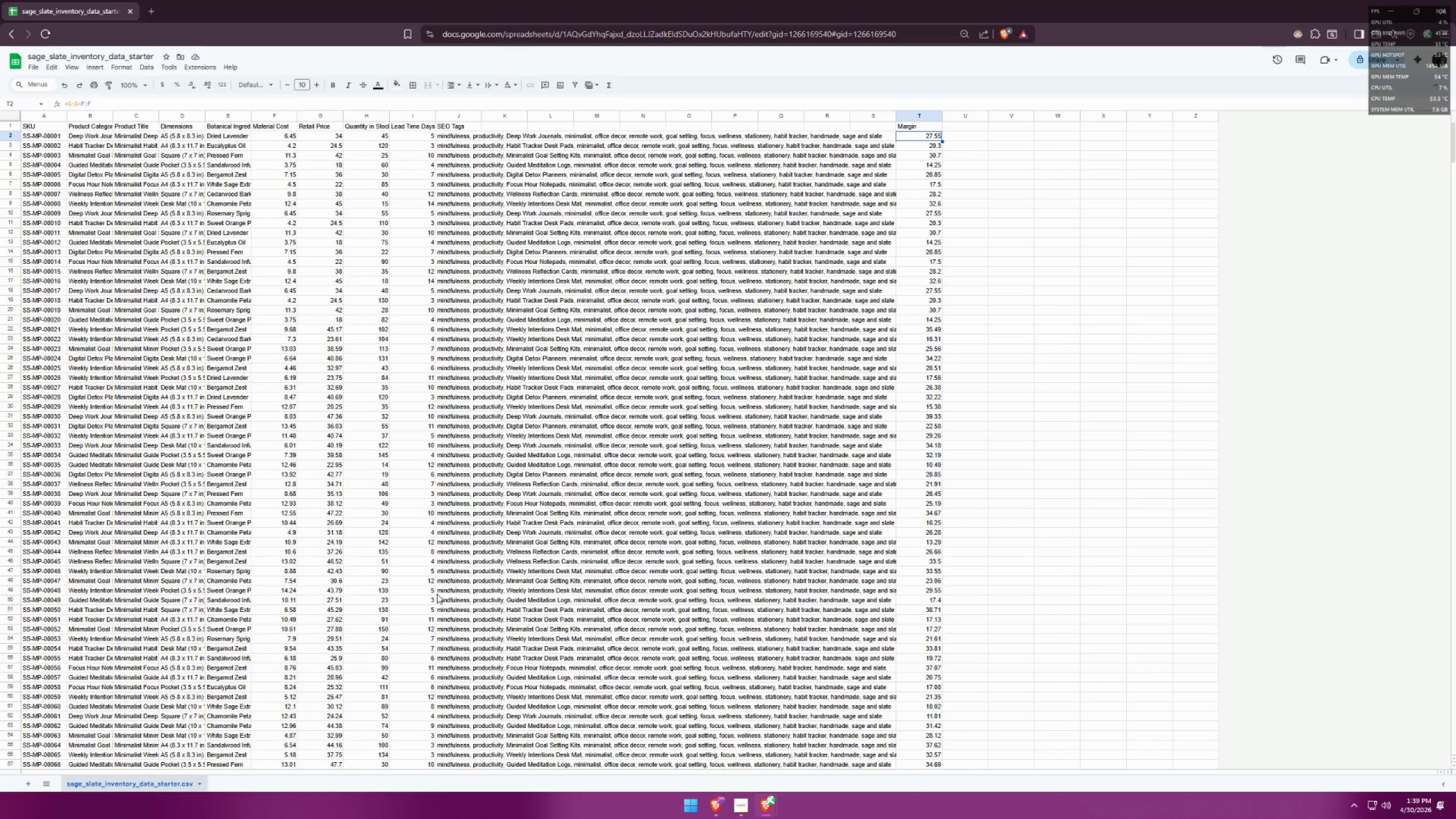 
left_click([32, 782])
 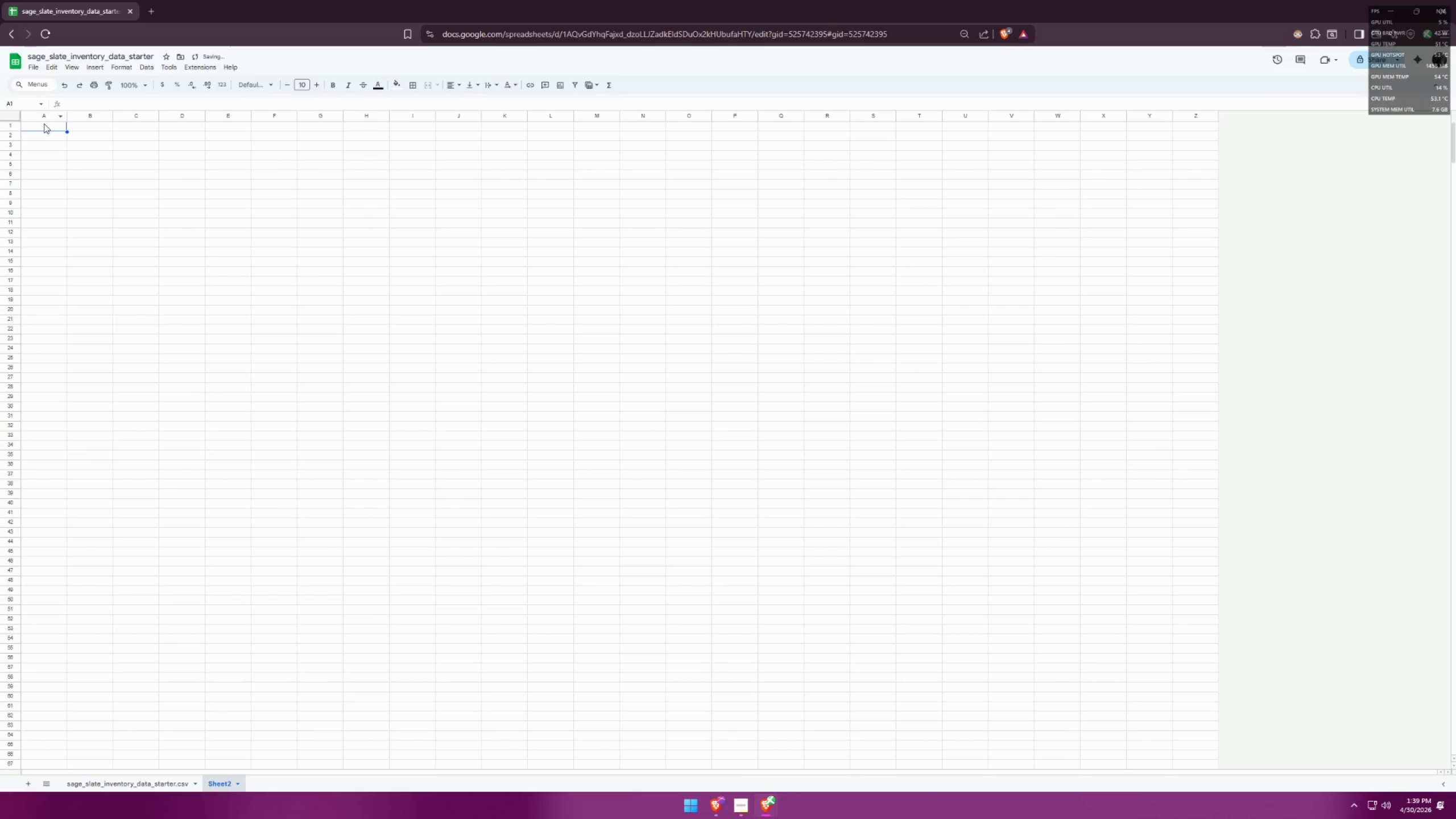 
double_click([42, 125])
 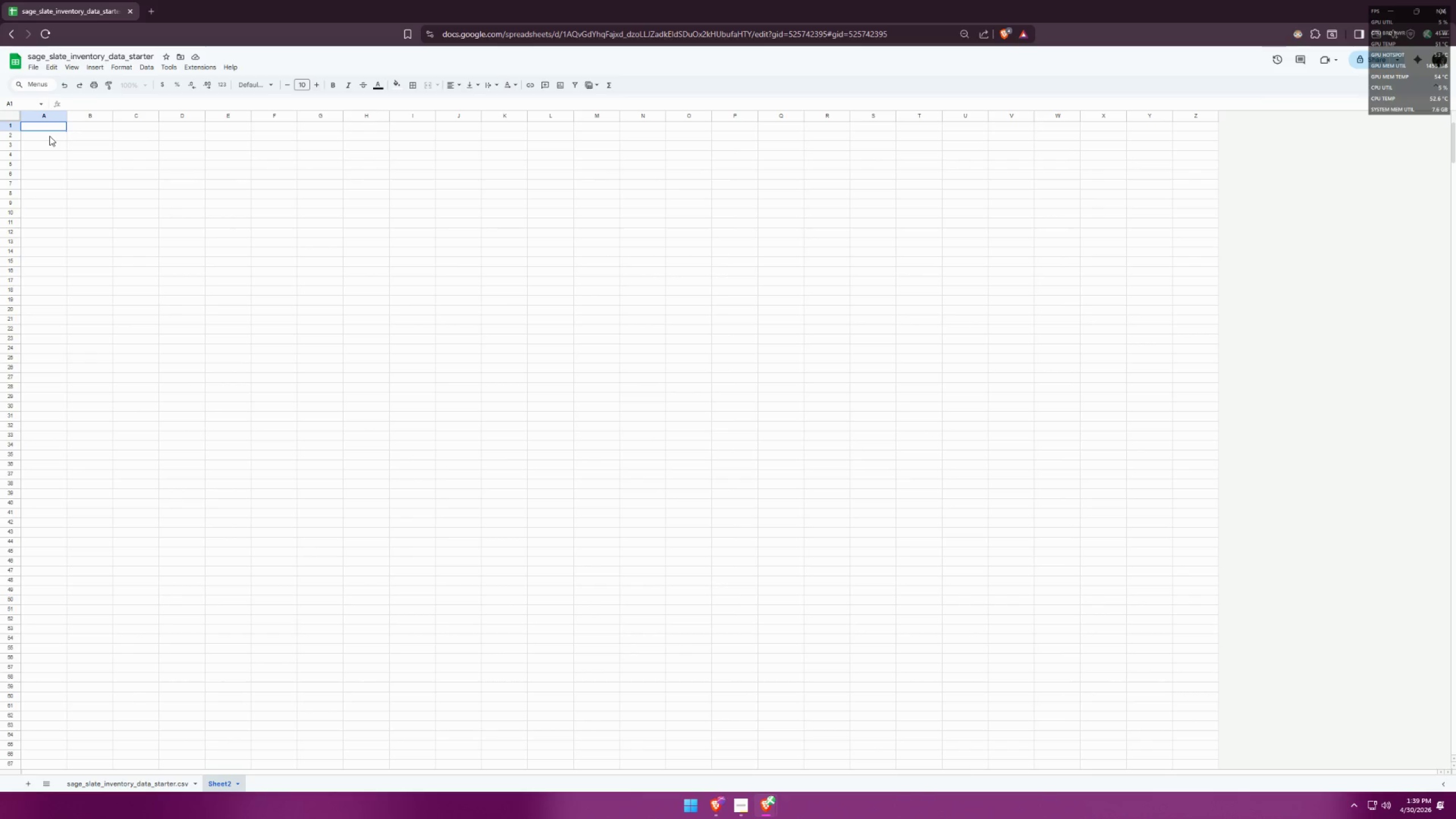 
wait(9.11)
 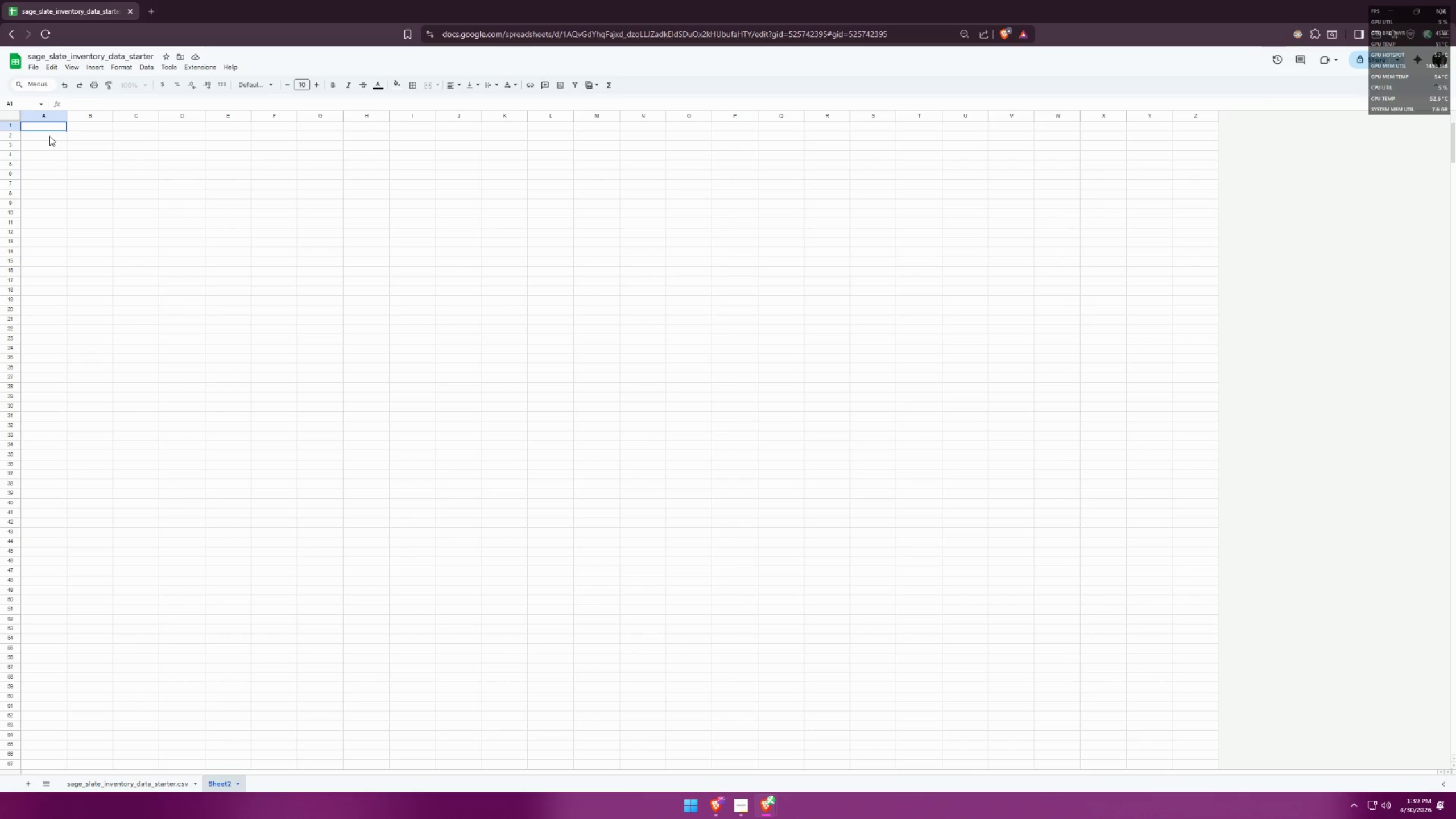 
type(=QU)
key(Backspace)
key(Backspace)
type(query)
 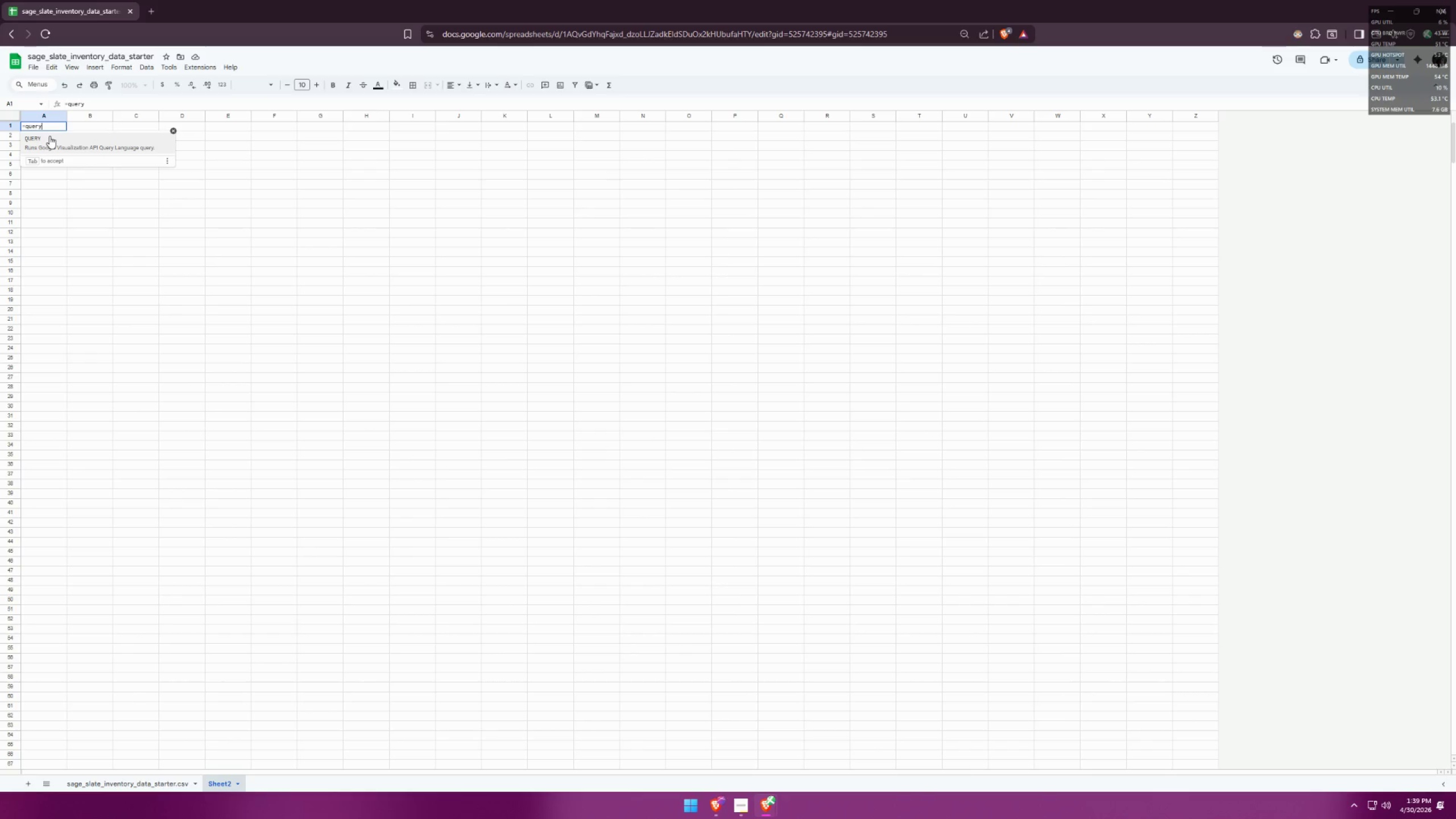 
wait(5.31)
 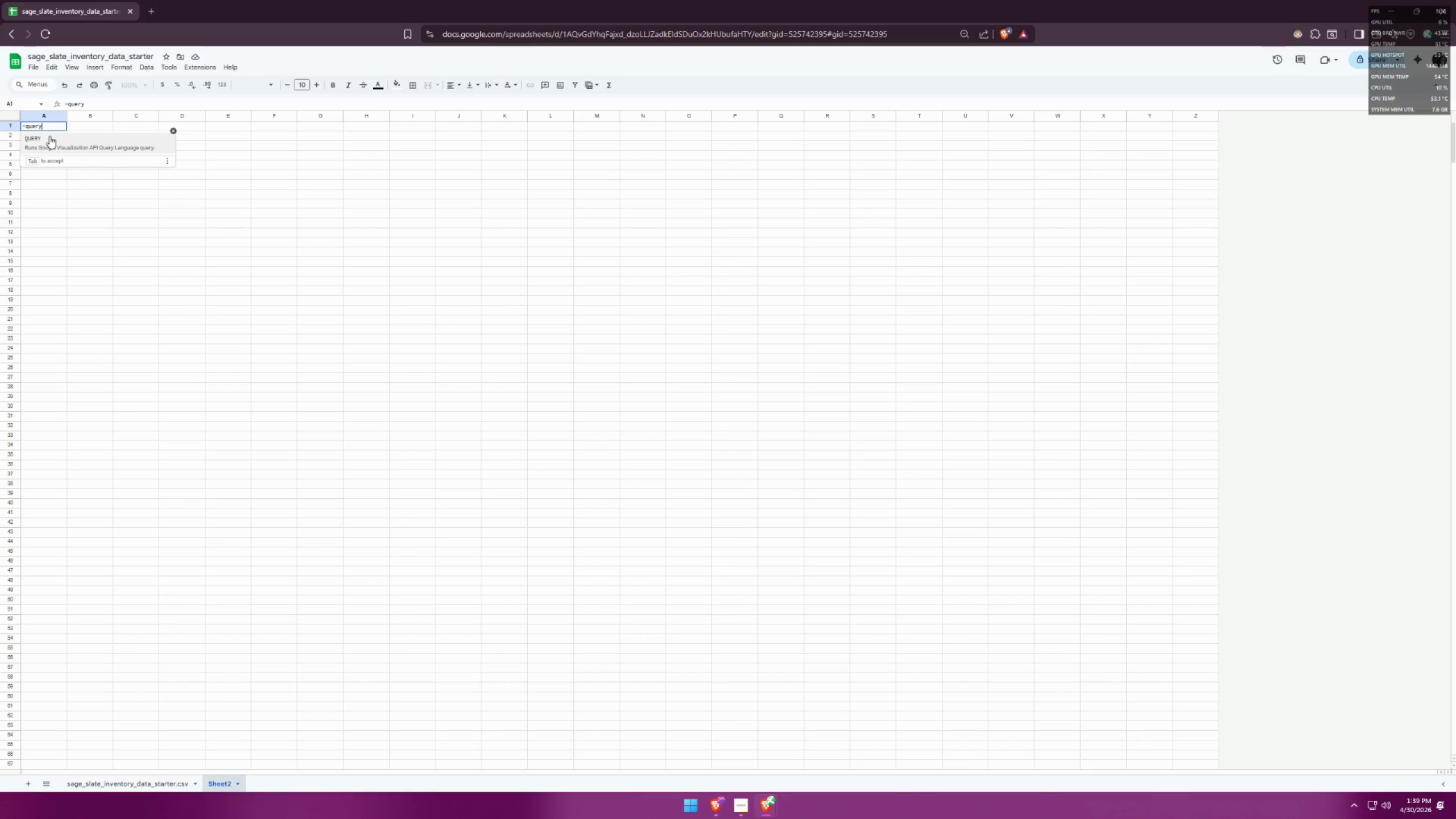 
type((Sh)
key(Backspace)
type(heet1!A:T,"Select C,T order by T desc limit 10" 1)
 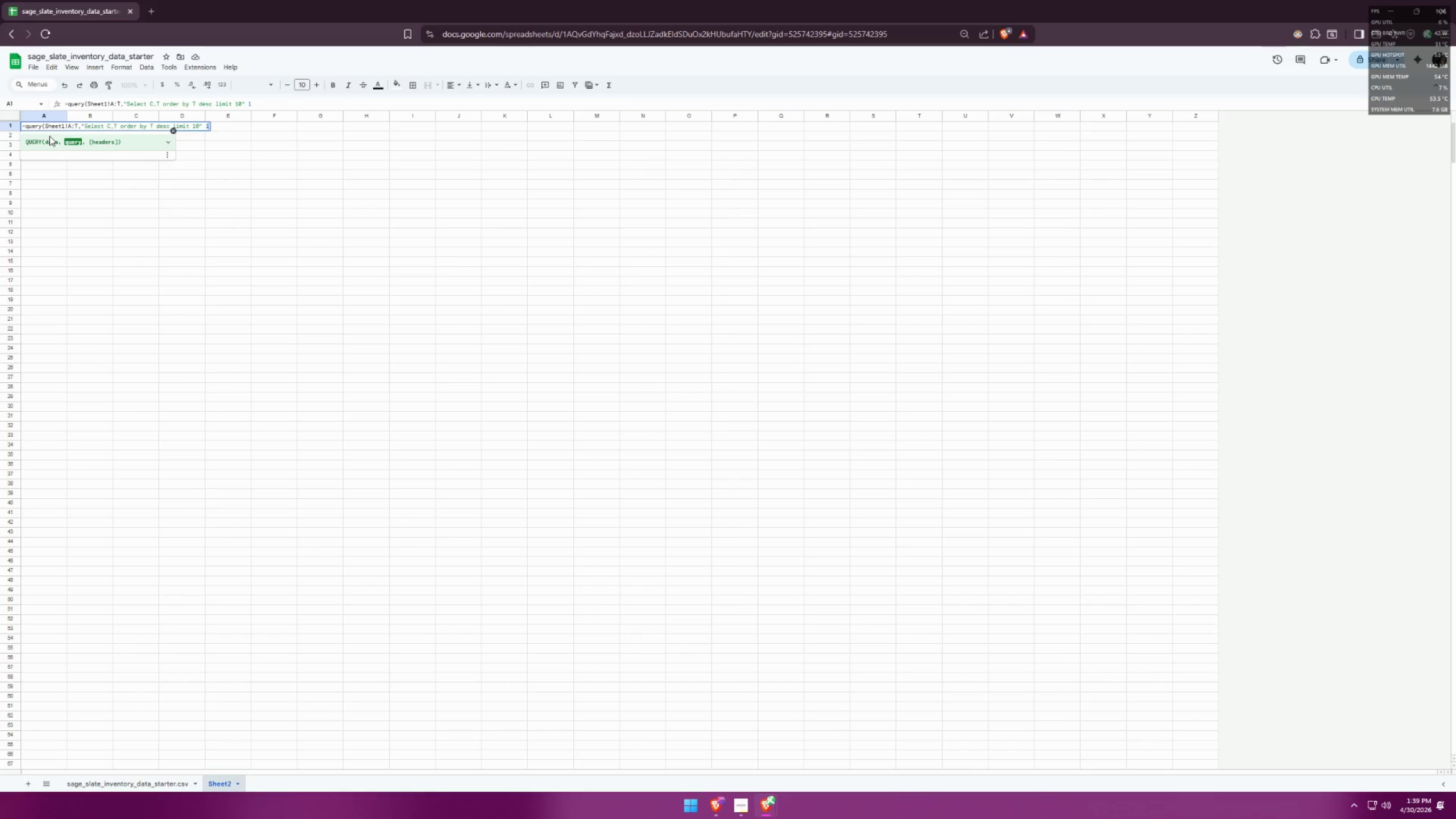 
key(Enter)
 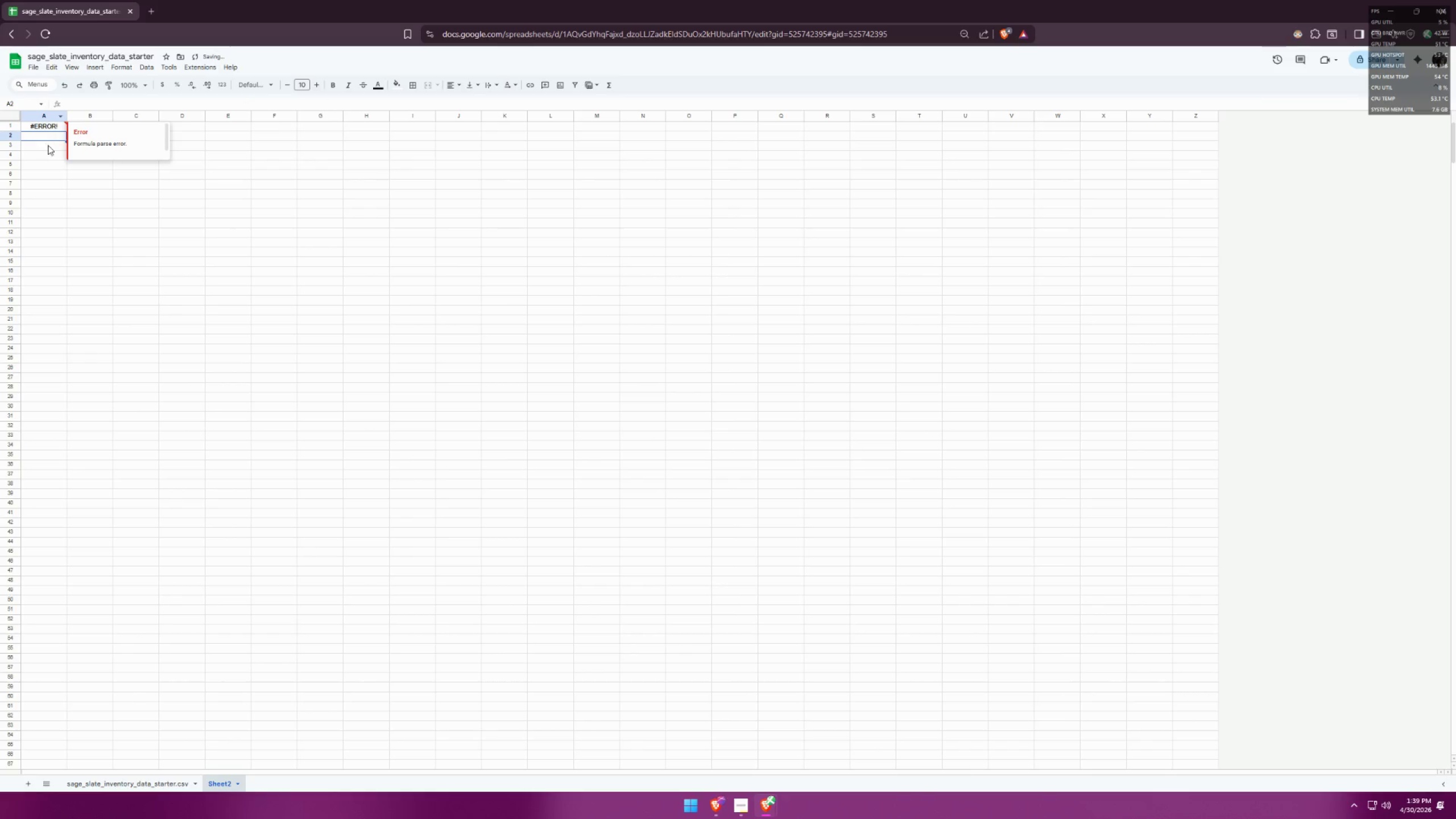 
left_click([57, 122])
 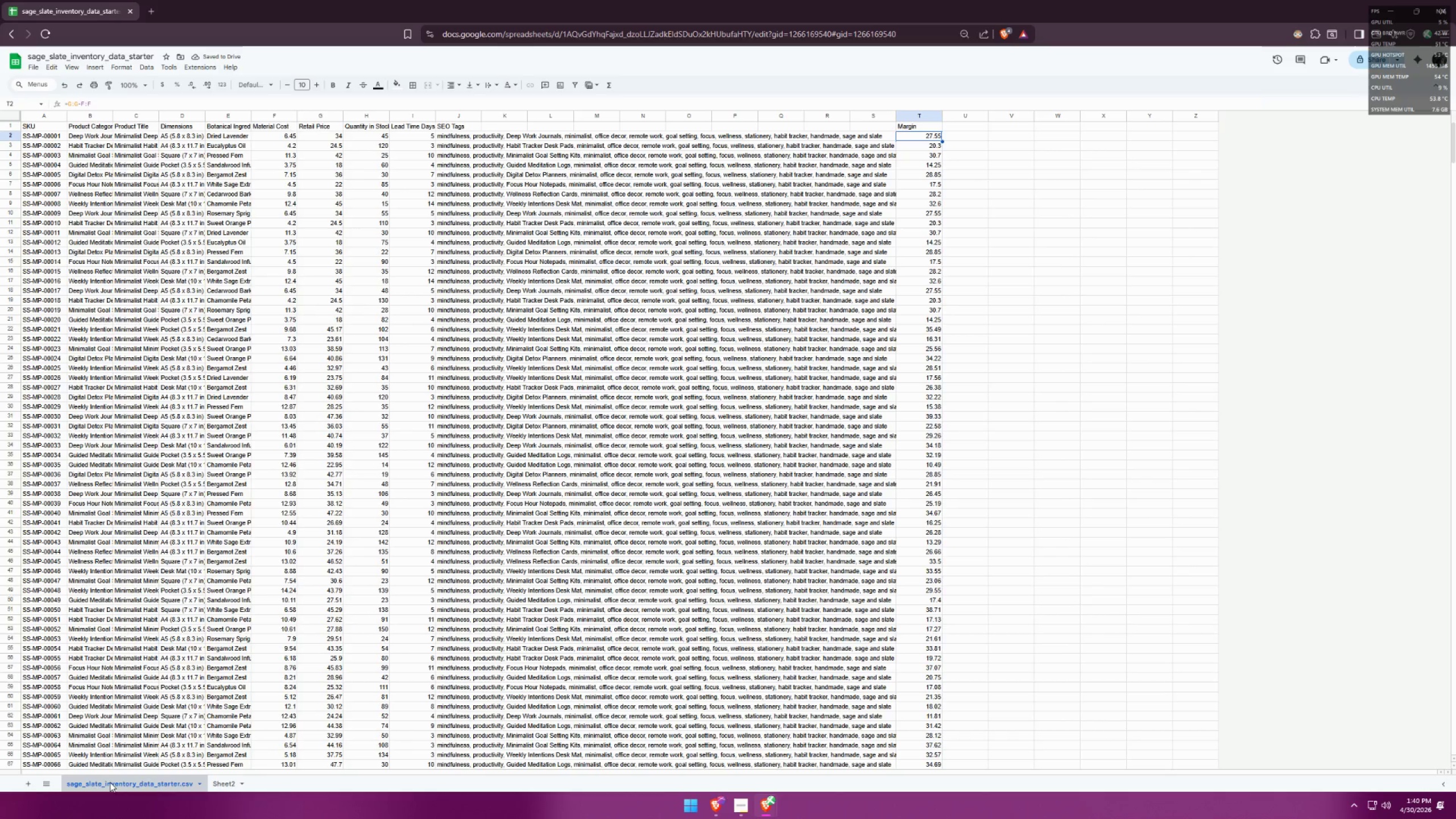 
left_click([97, 57])
 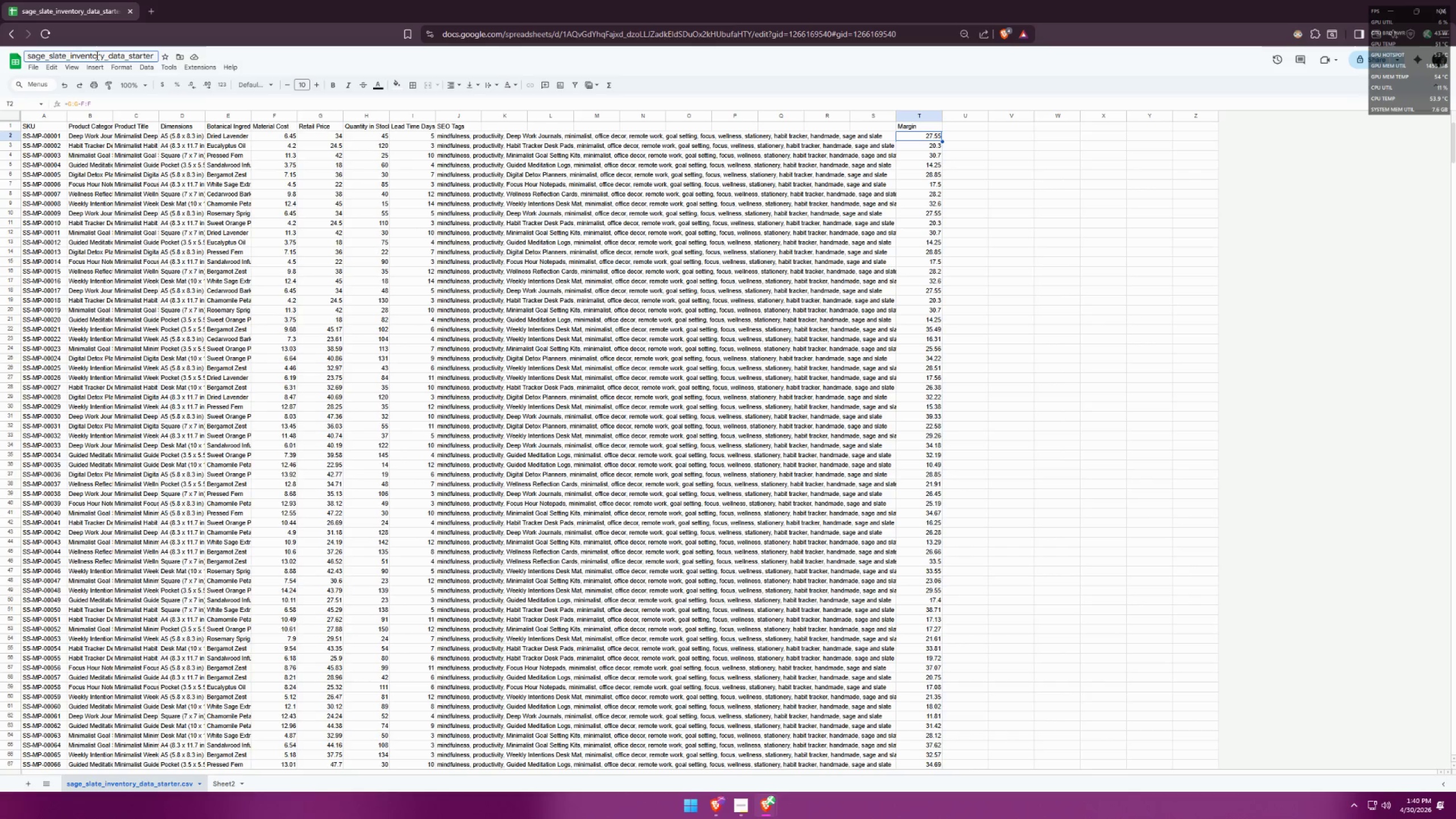 
triple_click([96, 55])
 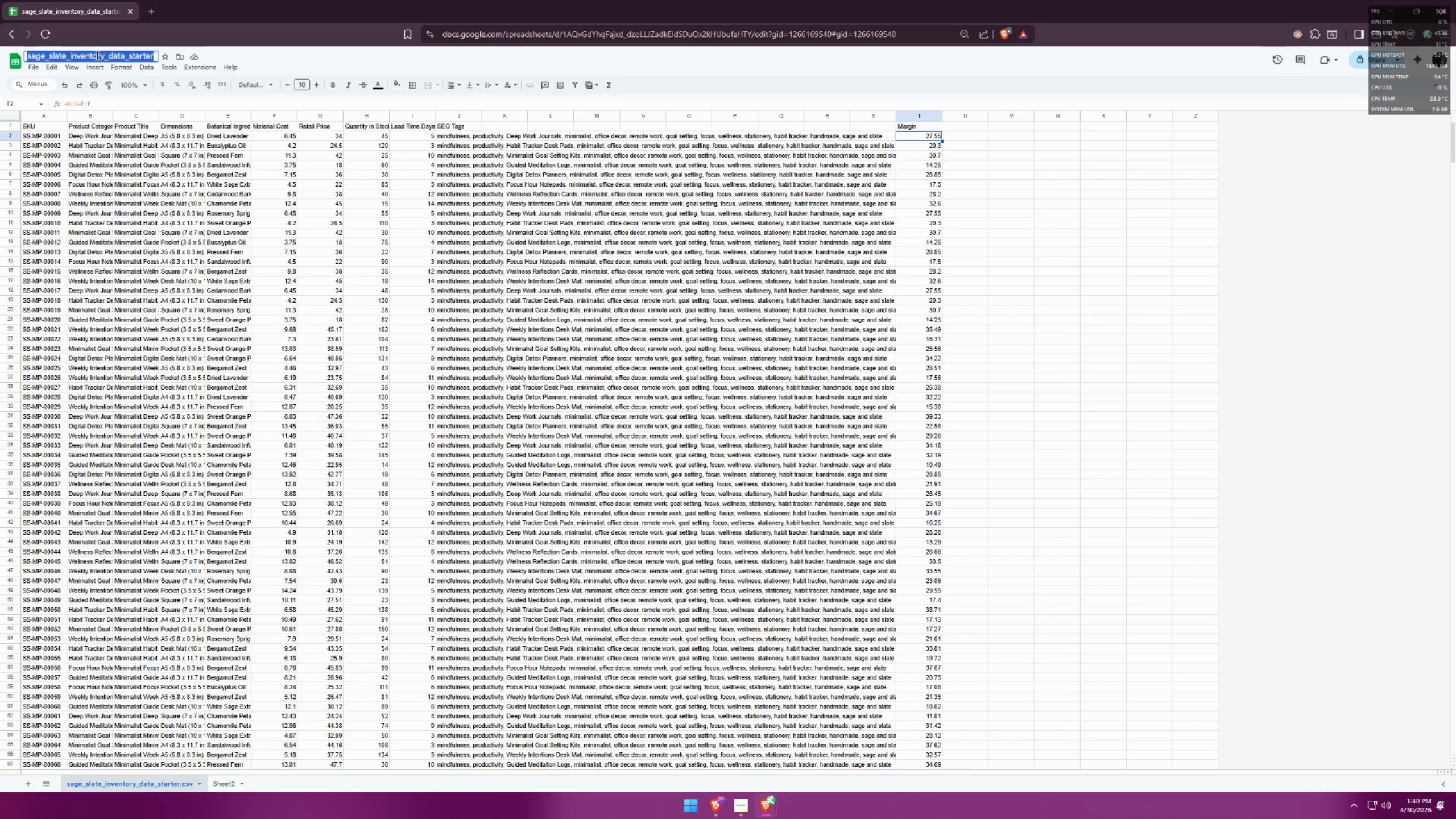 
triple_click([96, 55])
 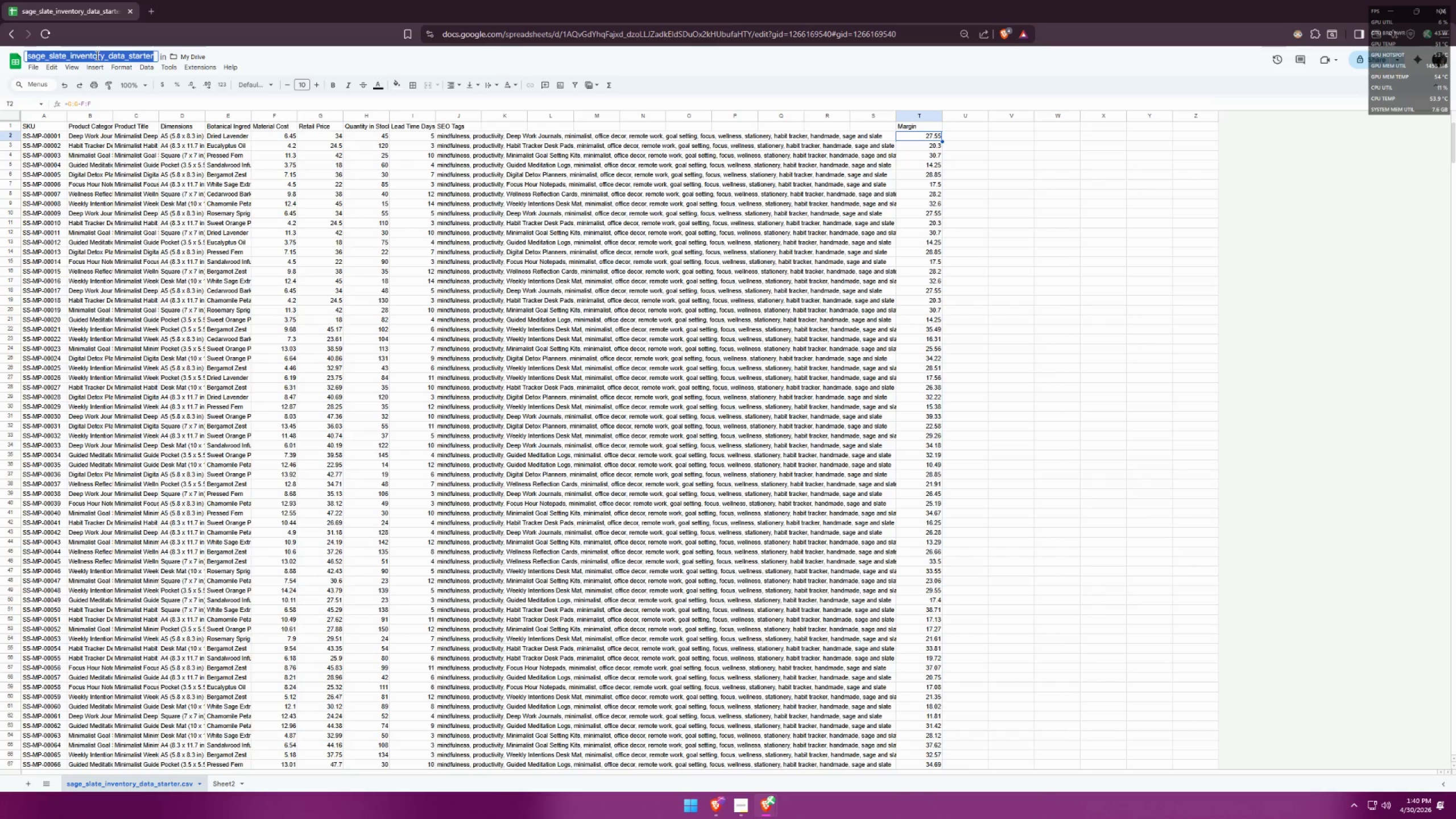 
key(Control+ControlLeft)
 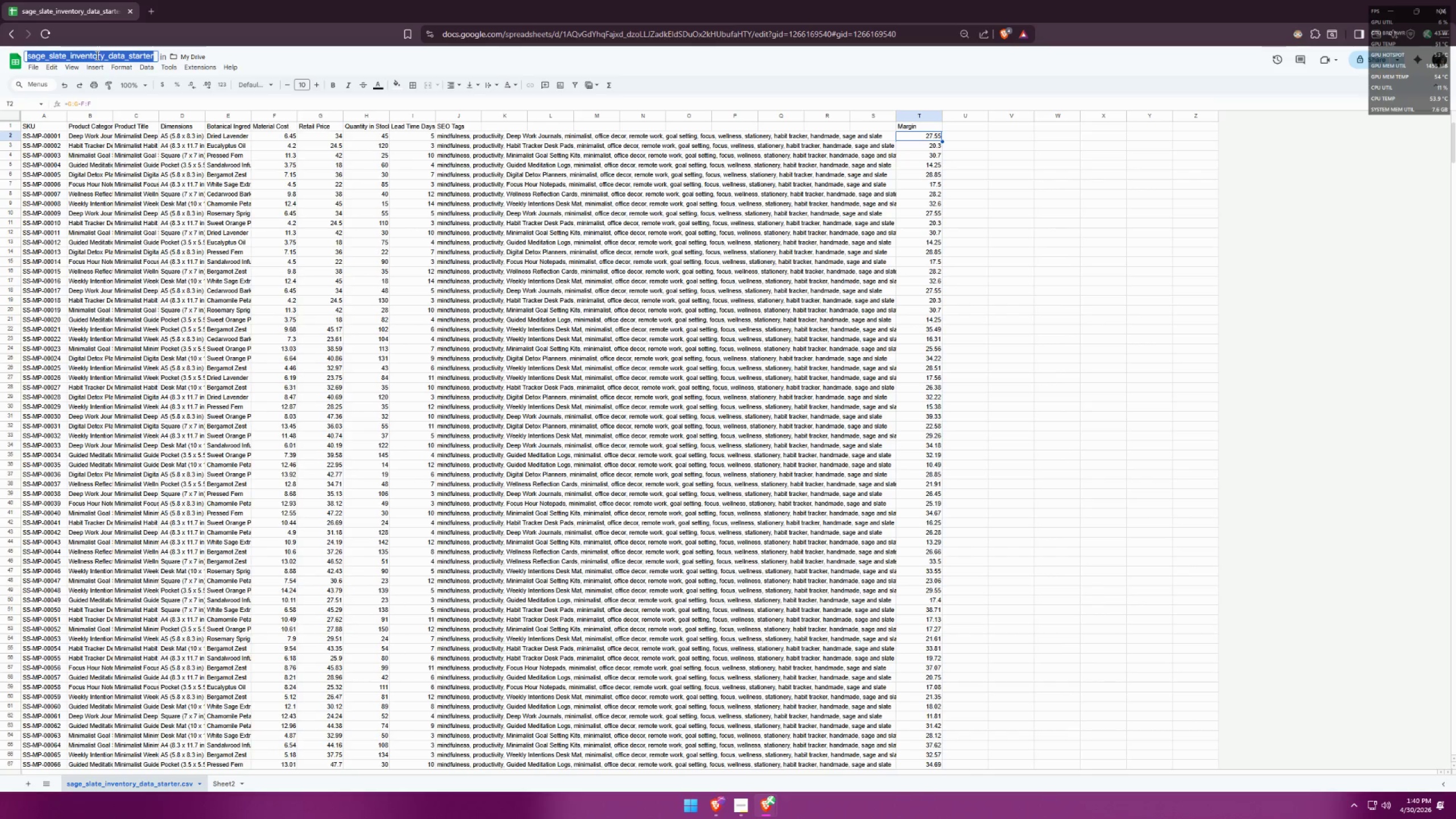 
key(Control+C)
 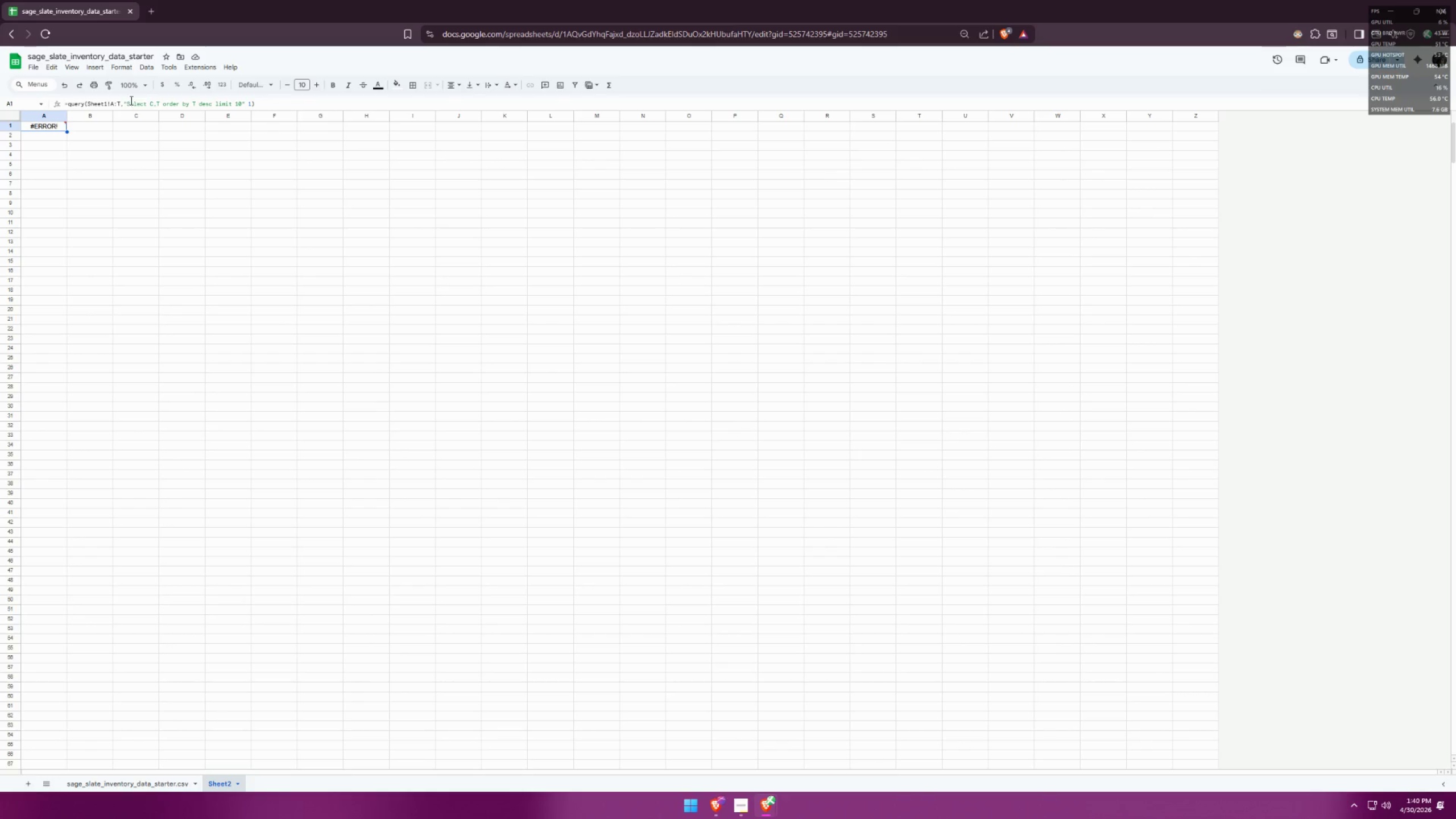 
double_click([139, 97])
 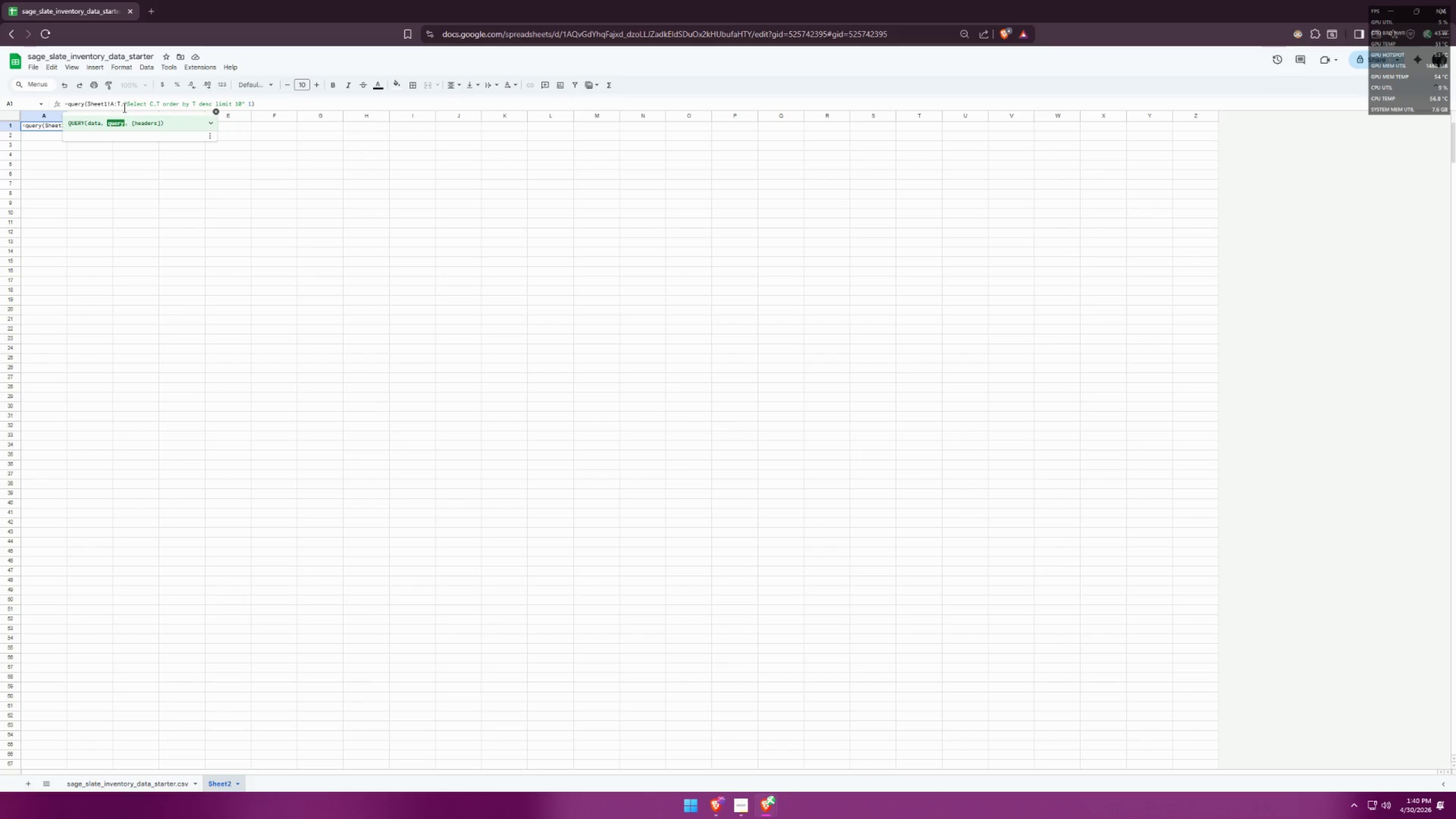 
left_click_drag(start_coordinate=[108, 104], to_coordinate=[88, 100])
 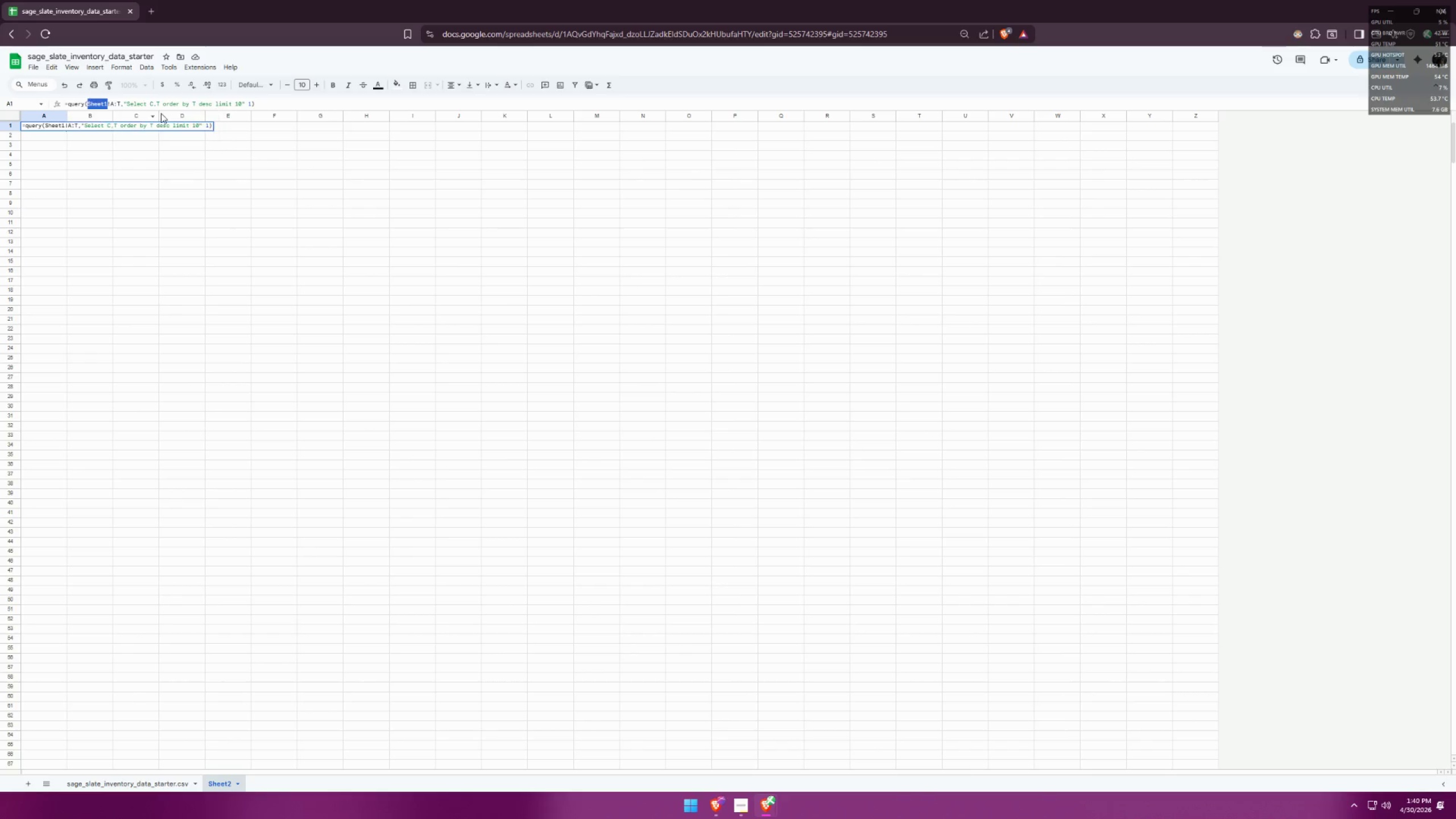 
key(Control+V)
 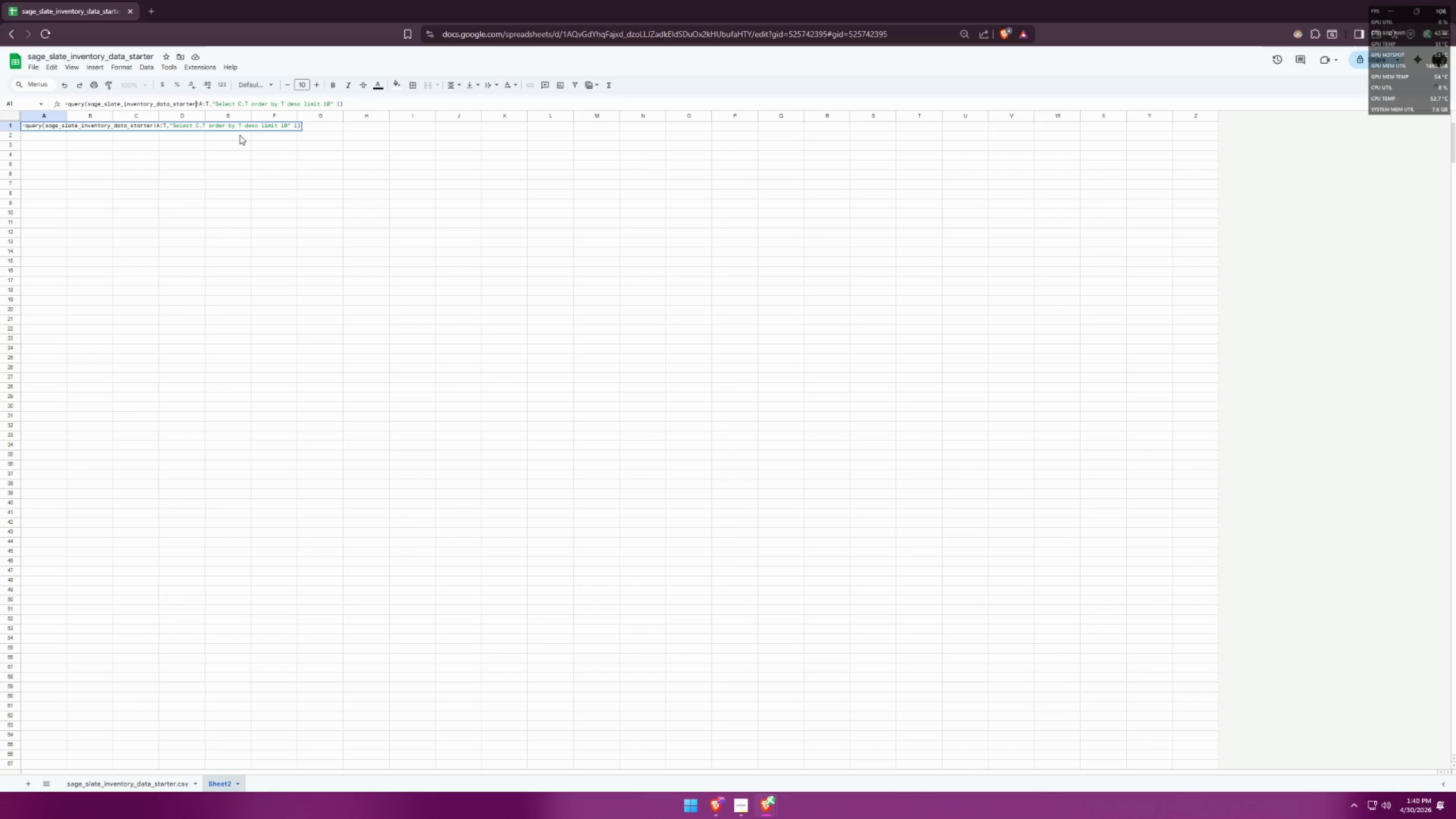 
key(Enter)
 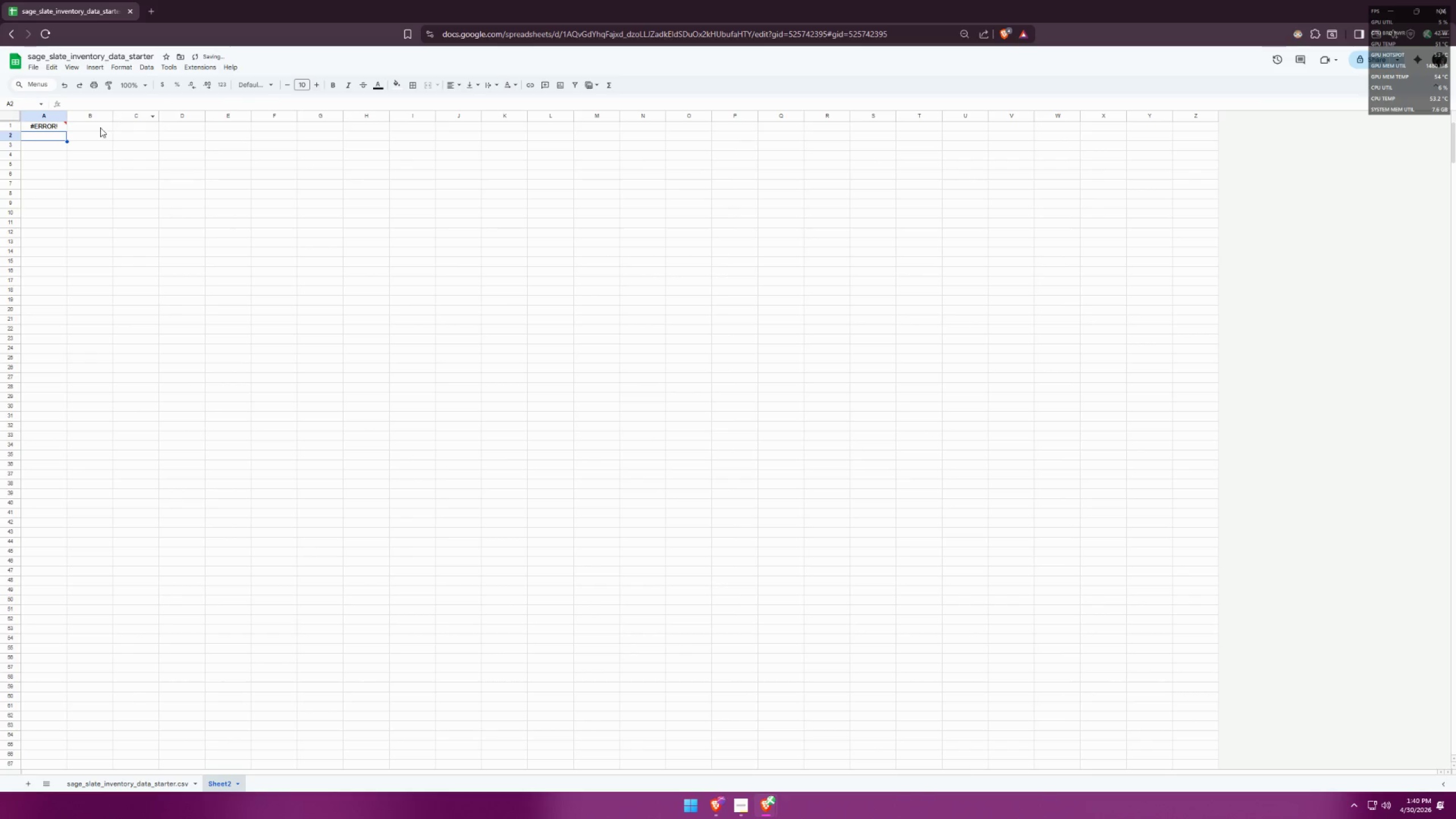 
left_click([34, 134])
 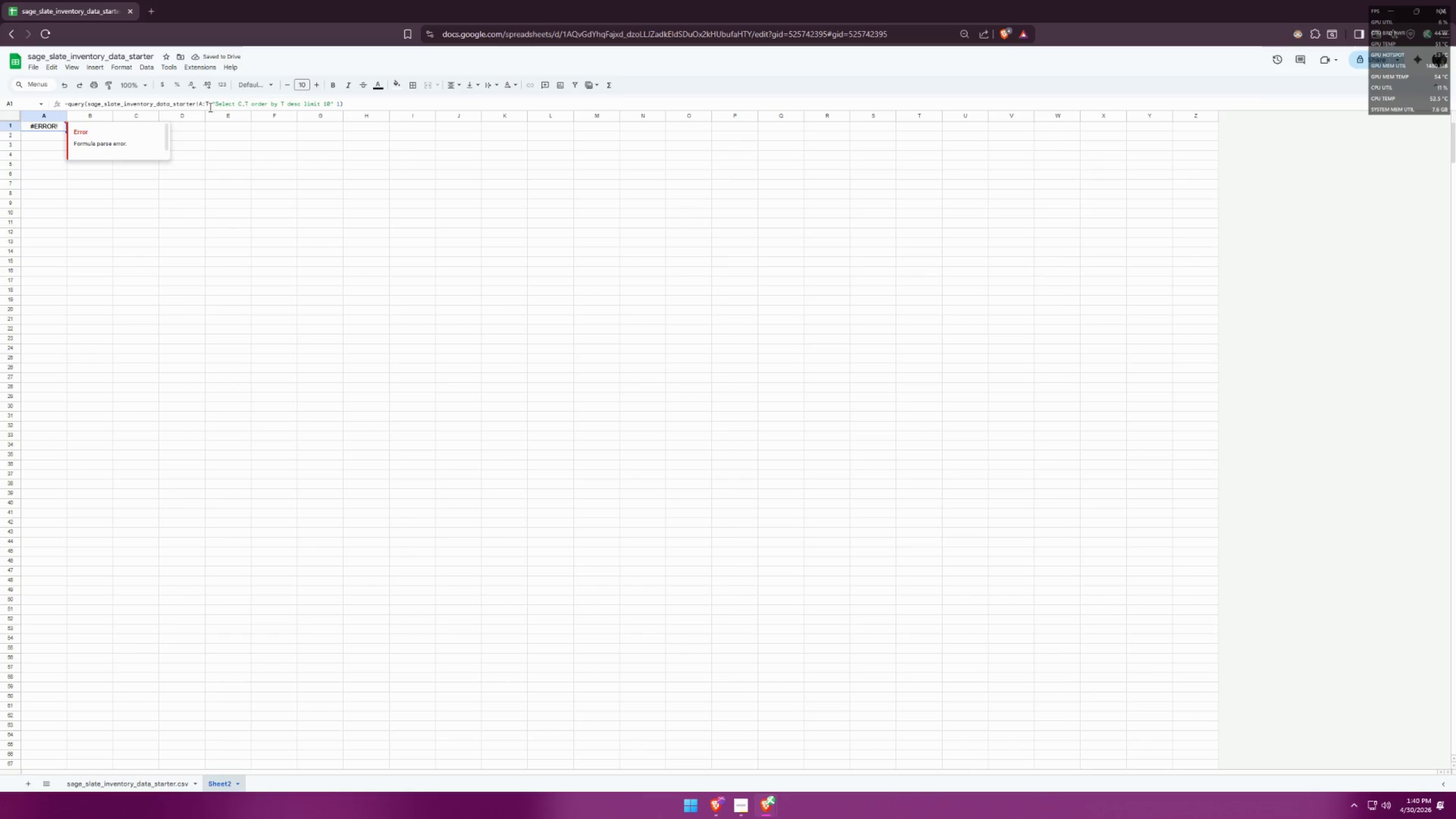 
left_click([197, 102])
 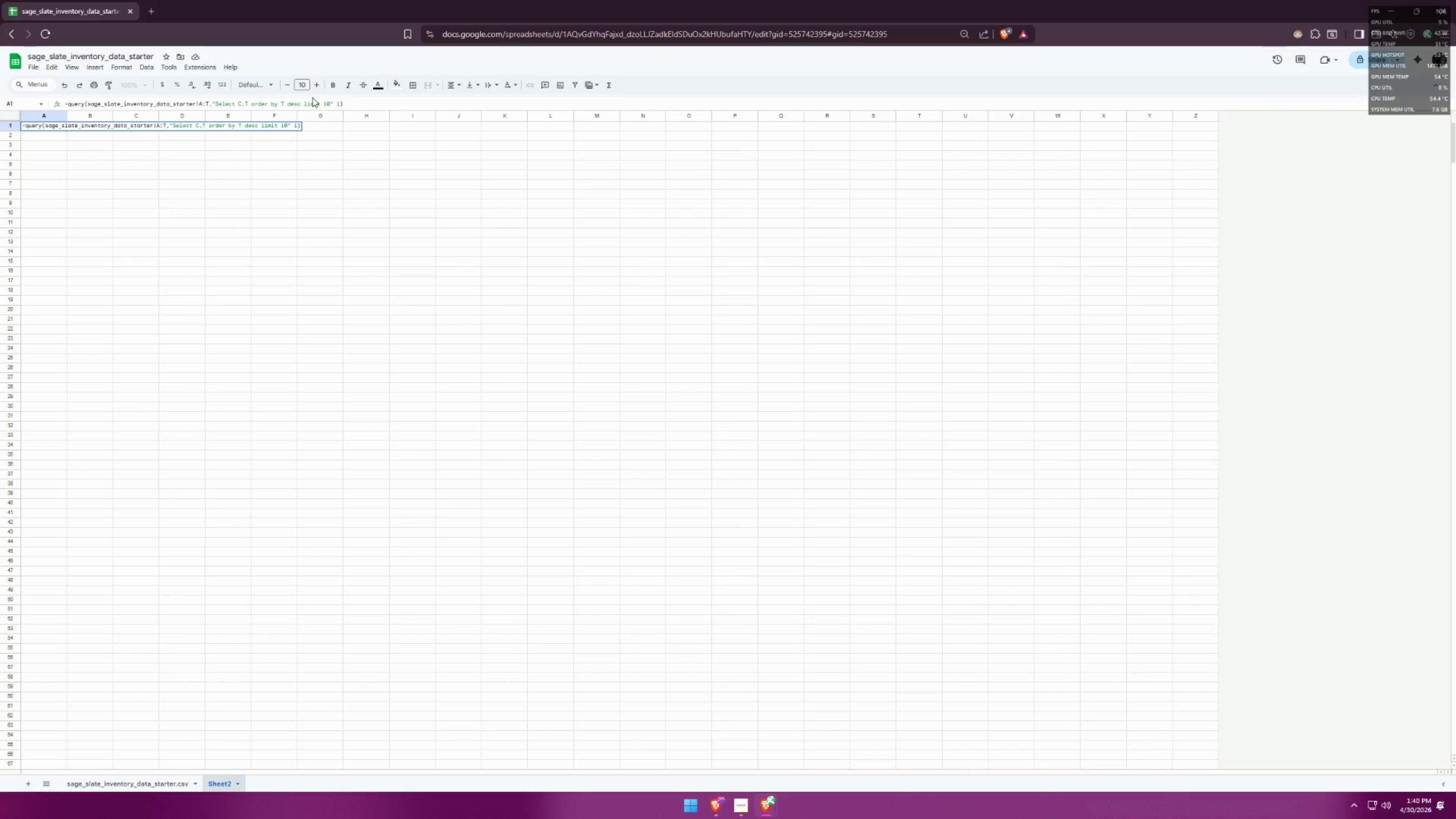 
type(.csv)
 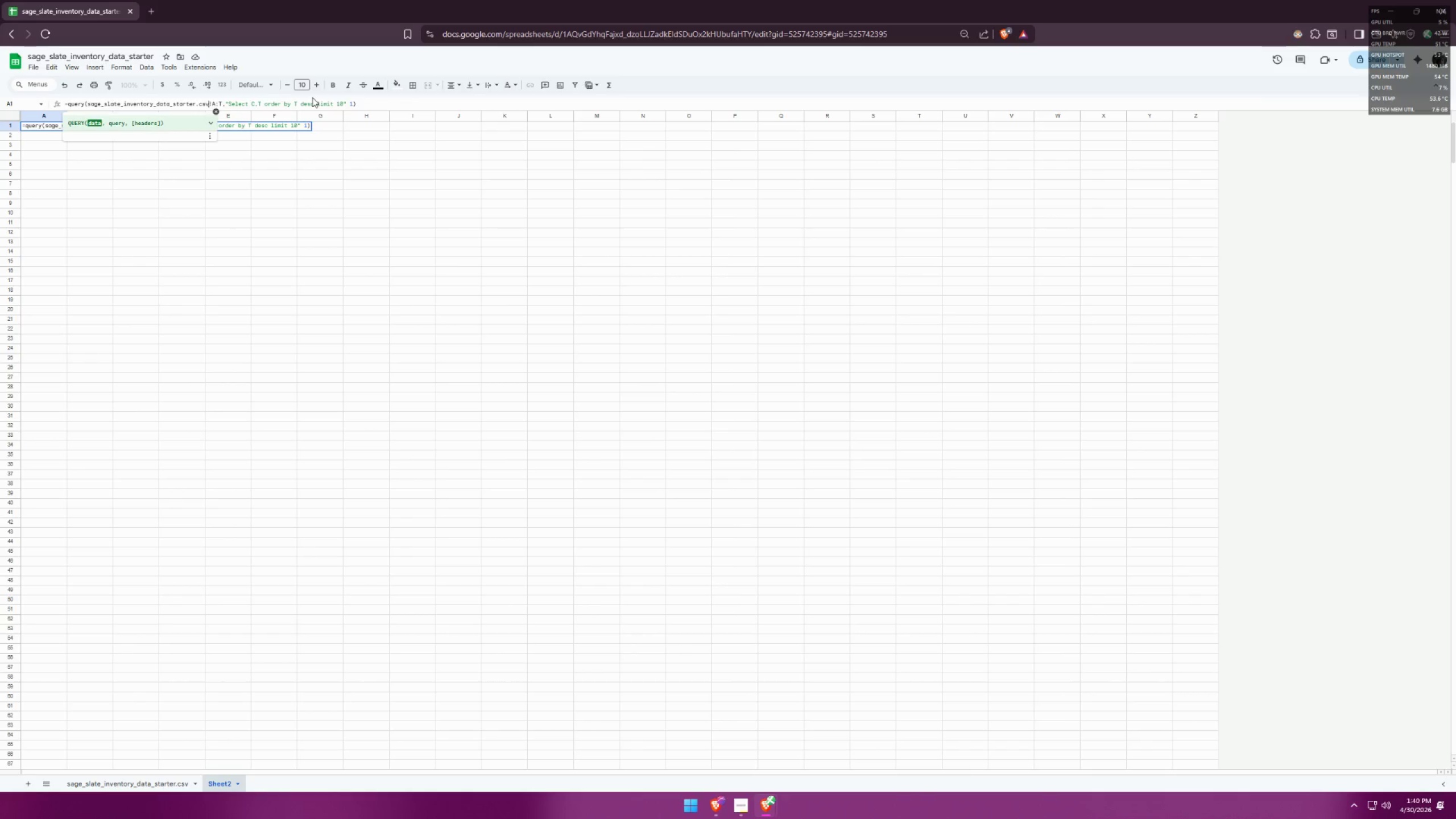 
key(Enter)
 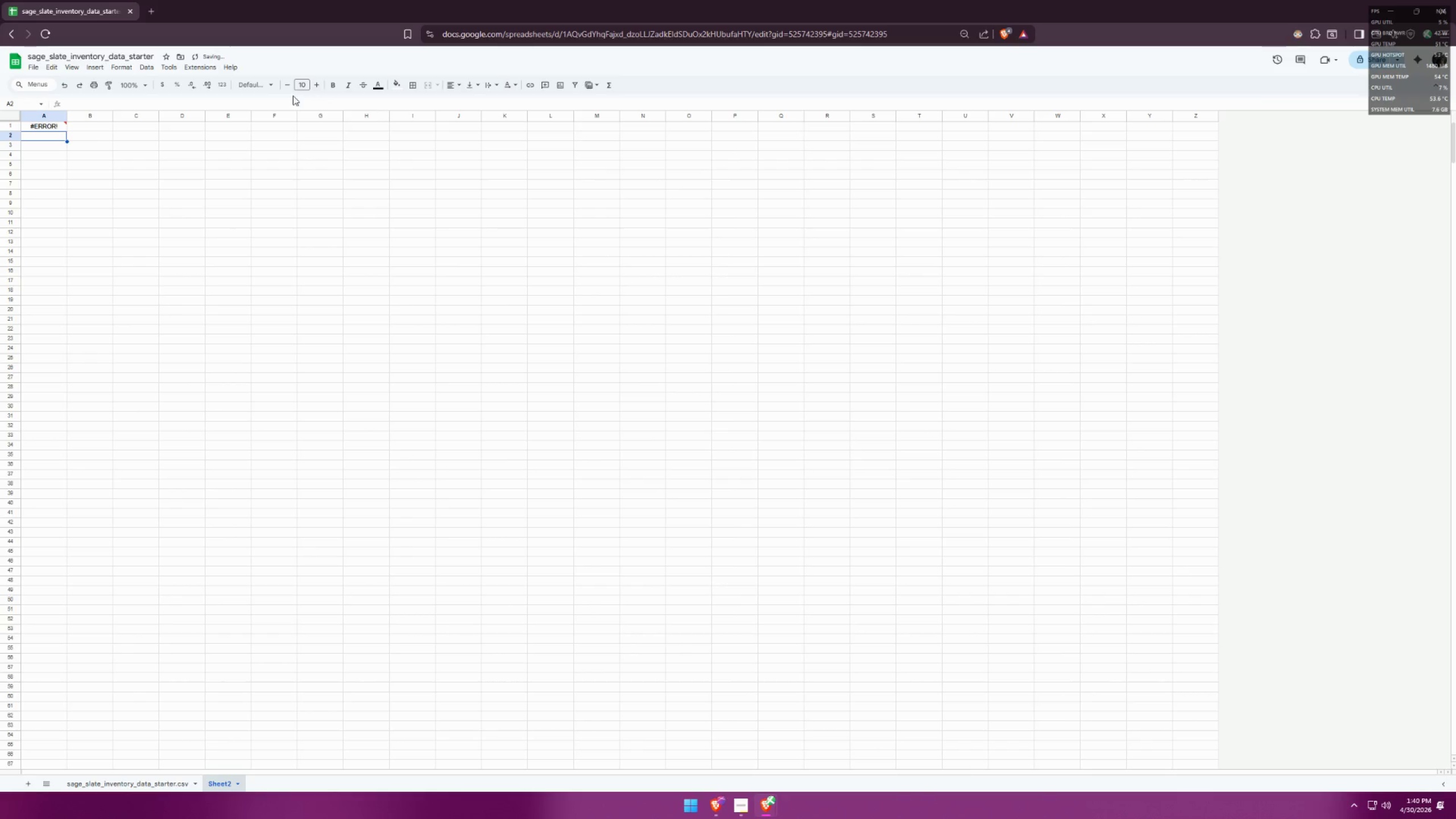 
left_click([123, 168])
 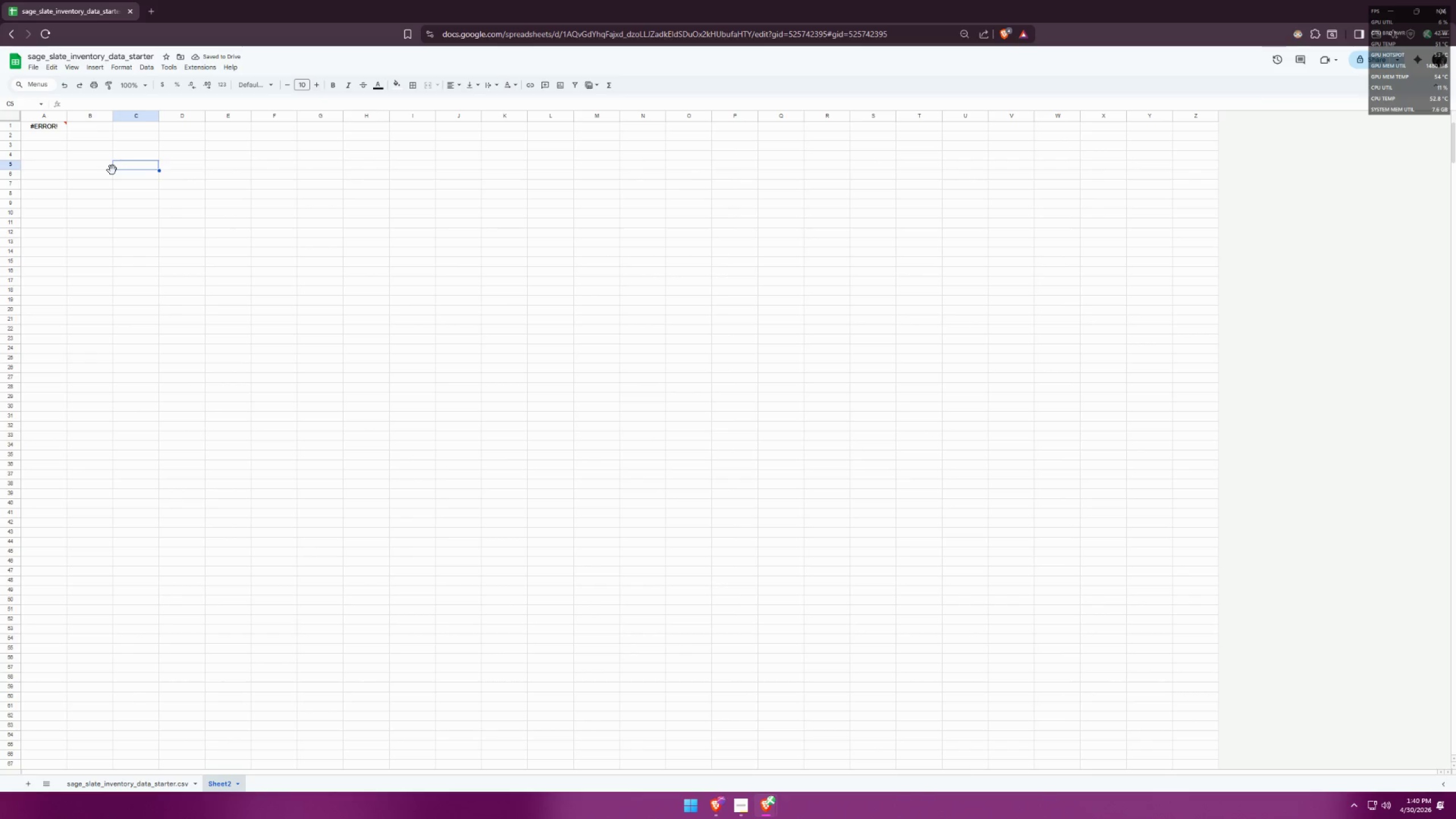 
left_click([53, 128])
 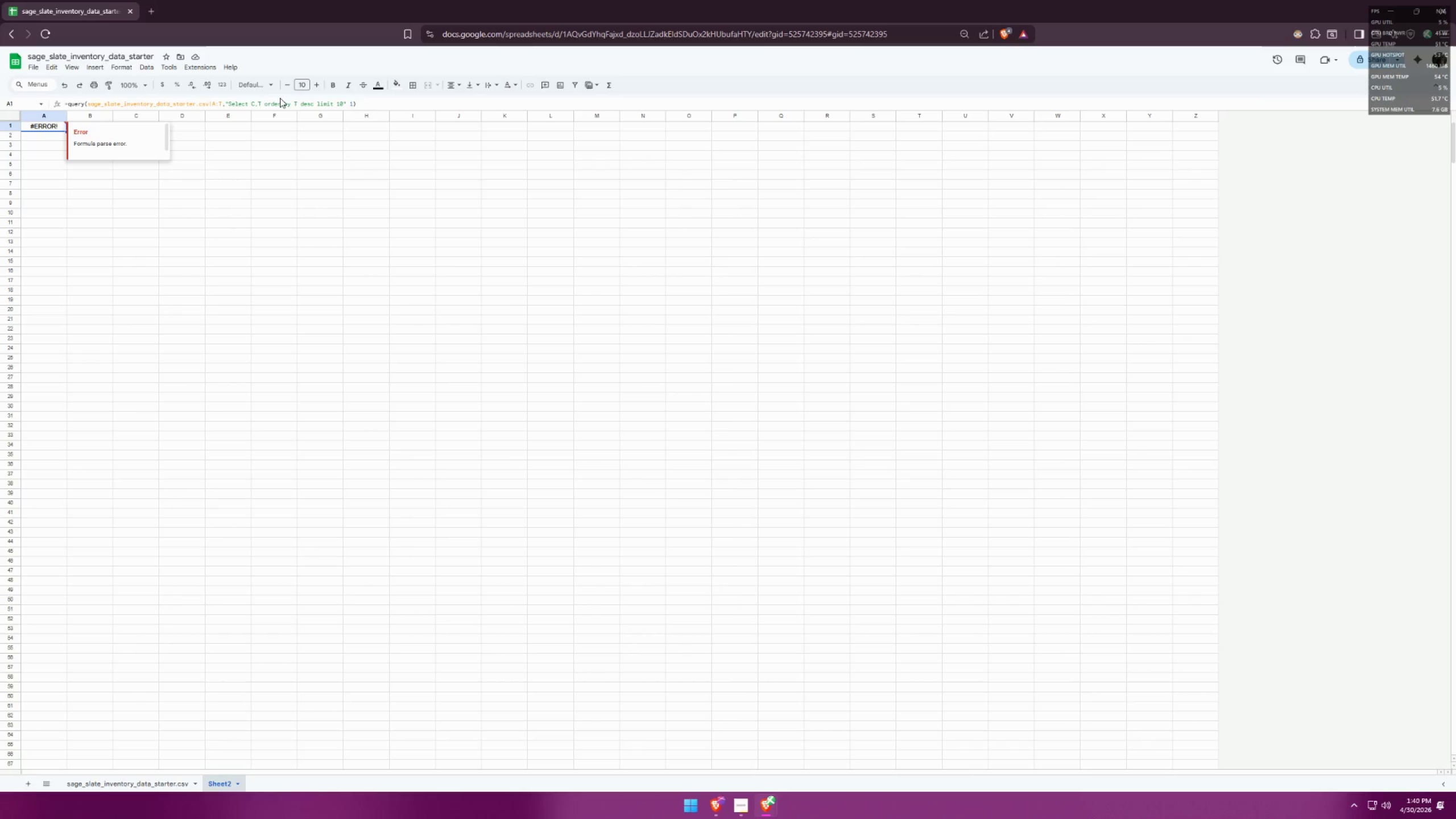 
wait(23.53)
 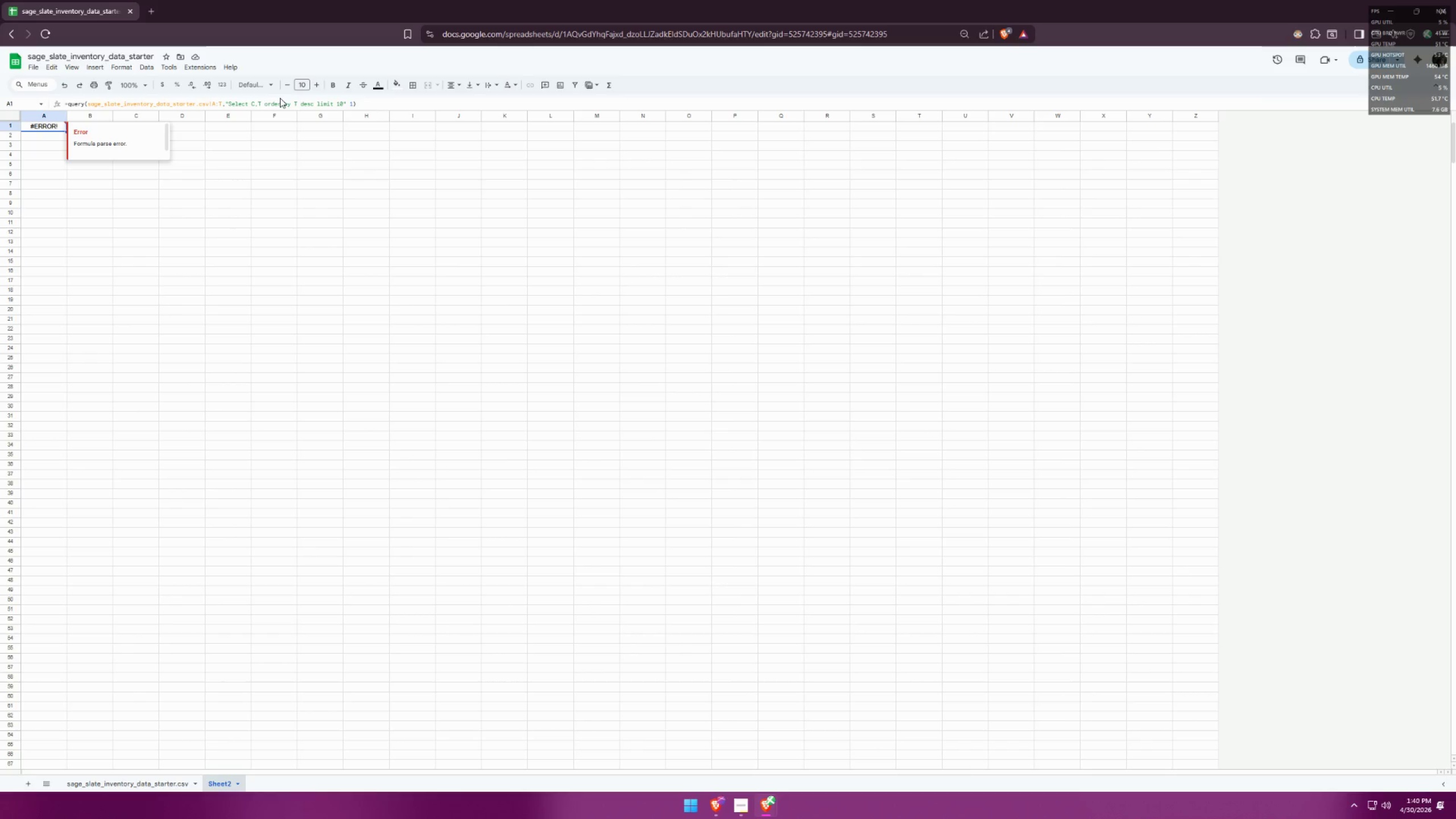 
left_click([220, 161])
 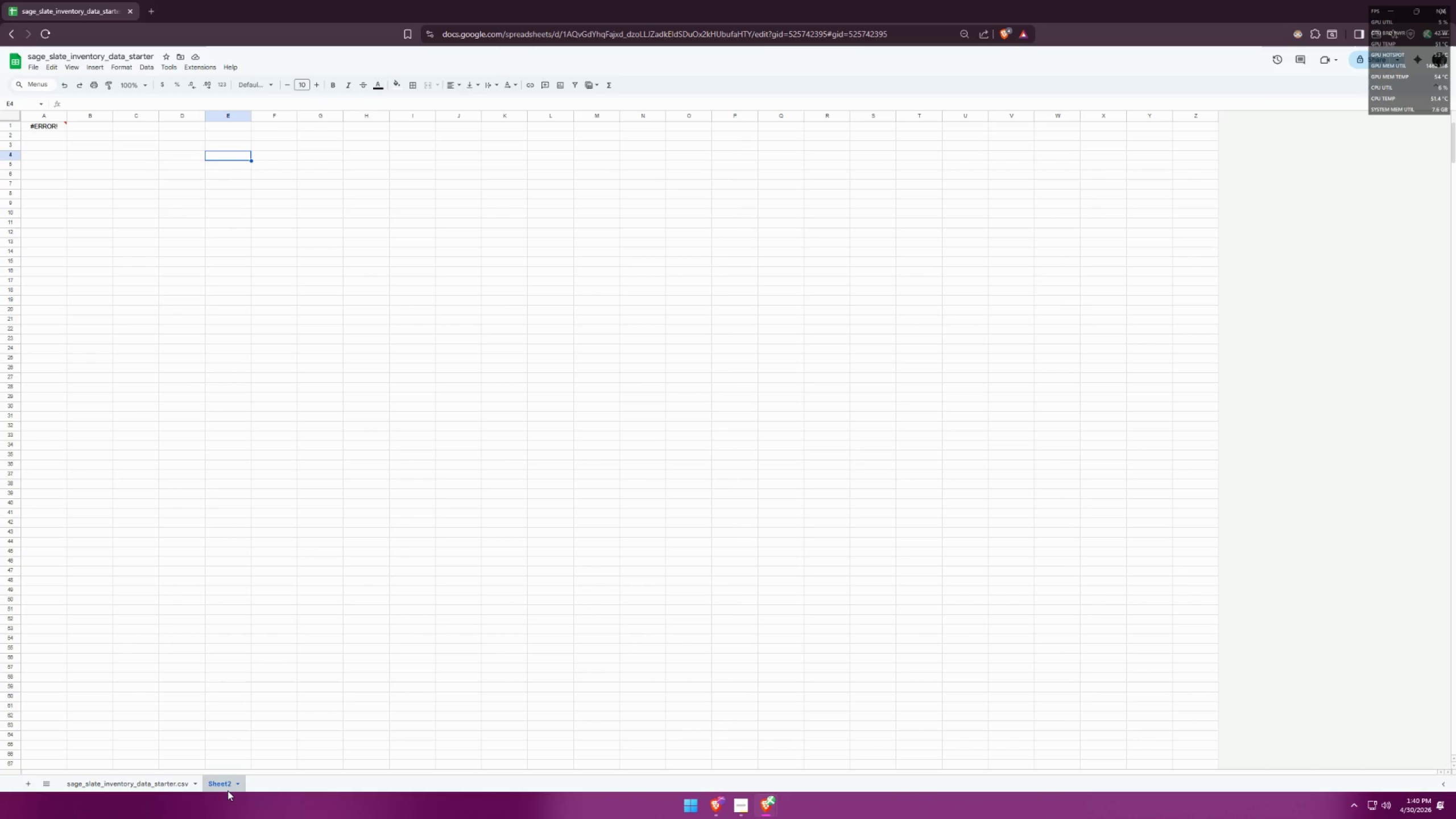 
right_click([224, 789])
 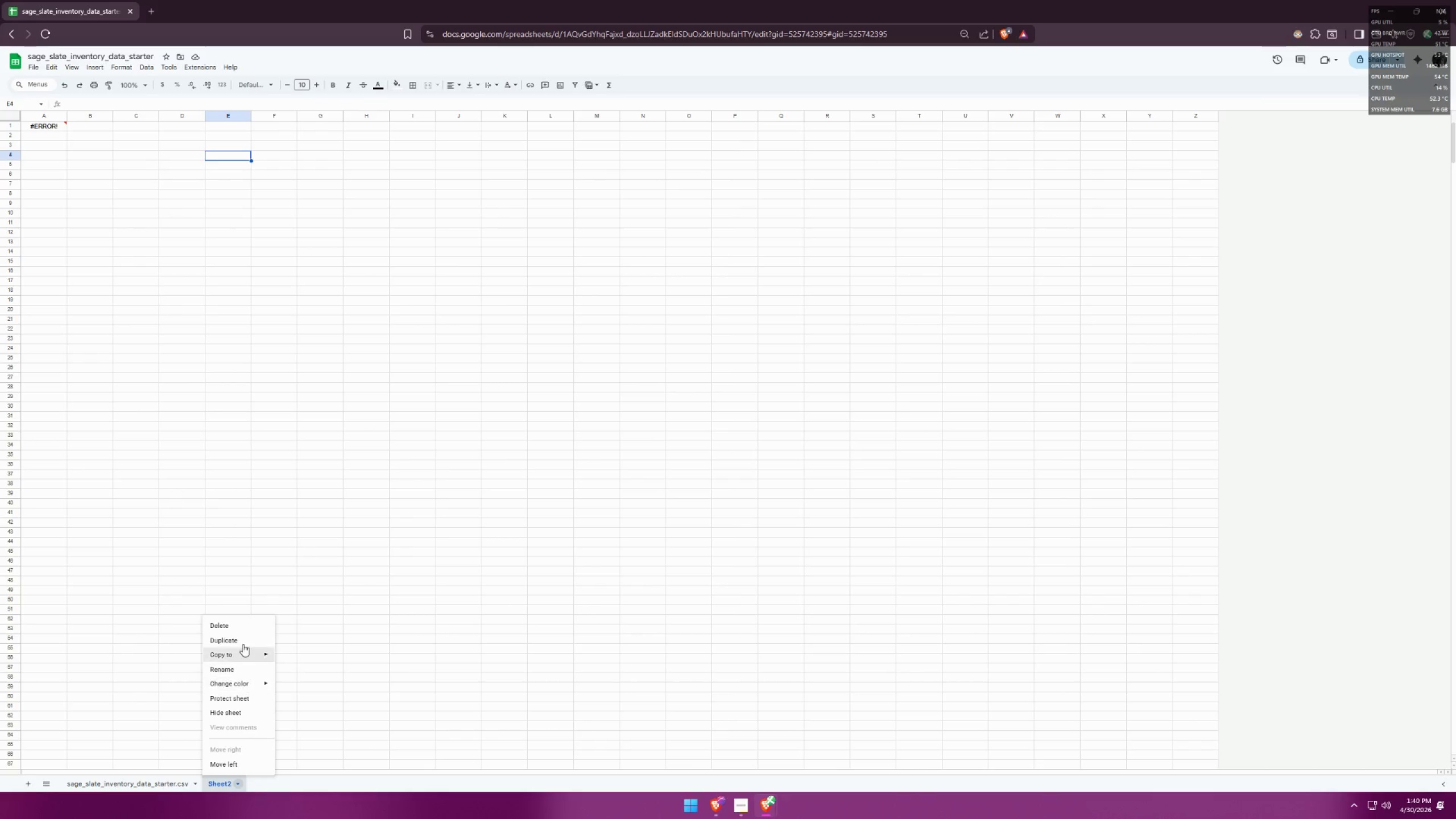 
left_click([243, 624])
 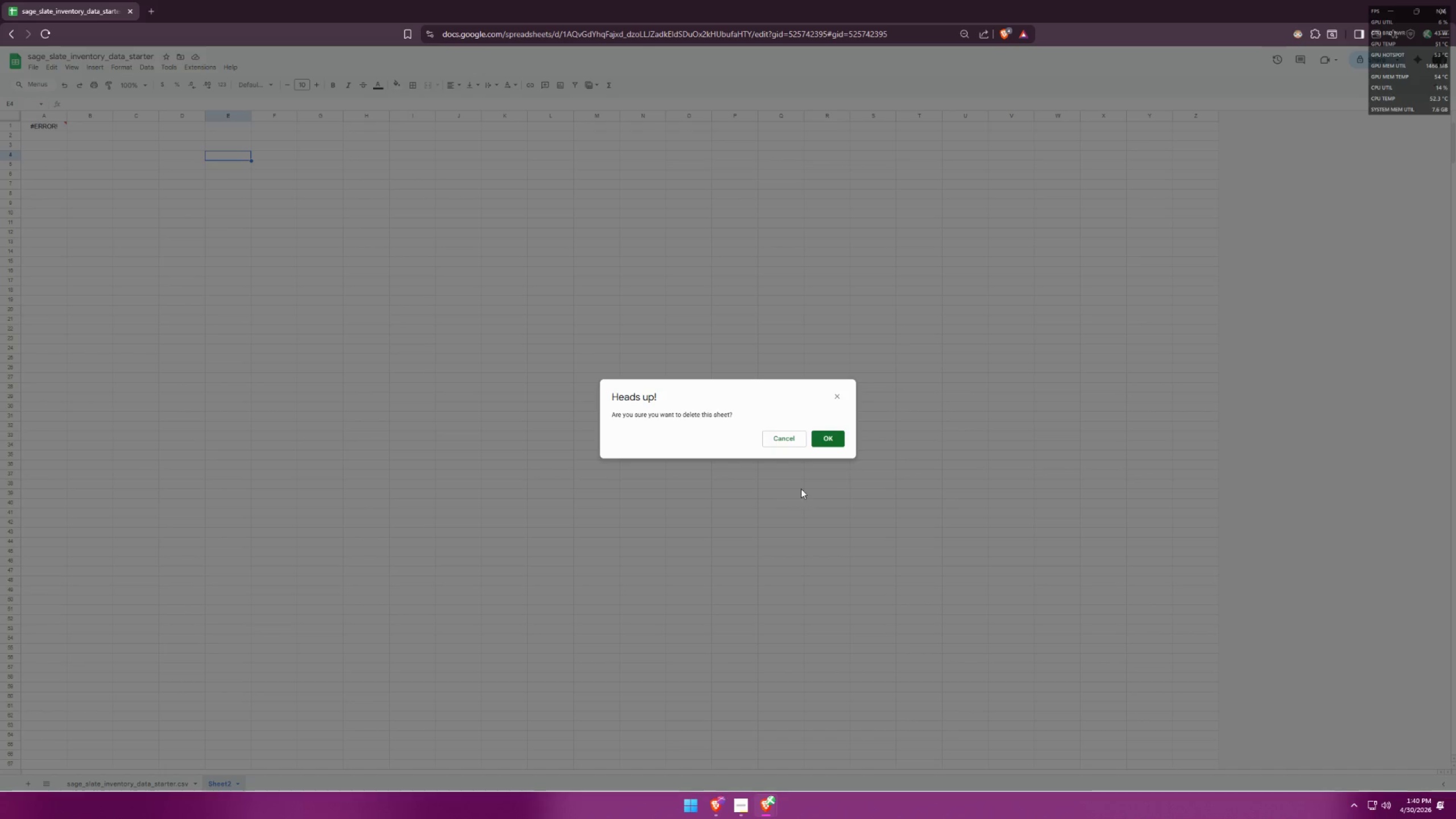 
left_click([831, 434])
 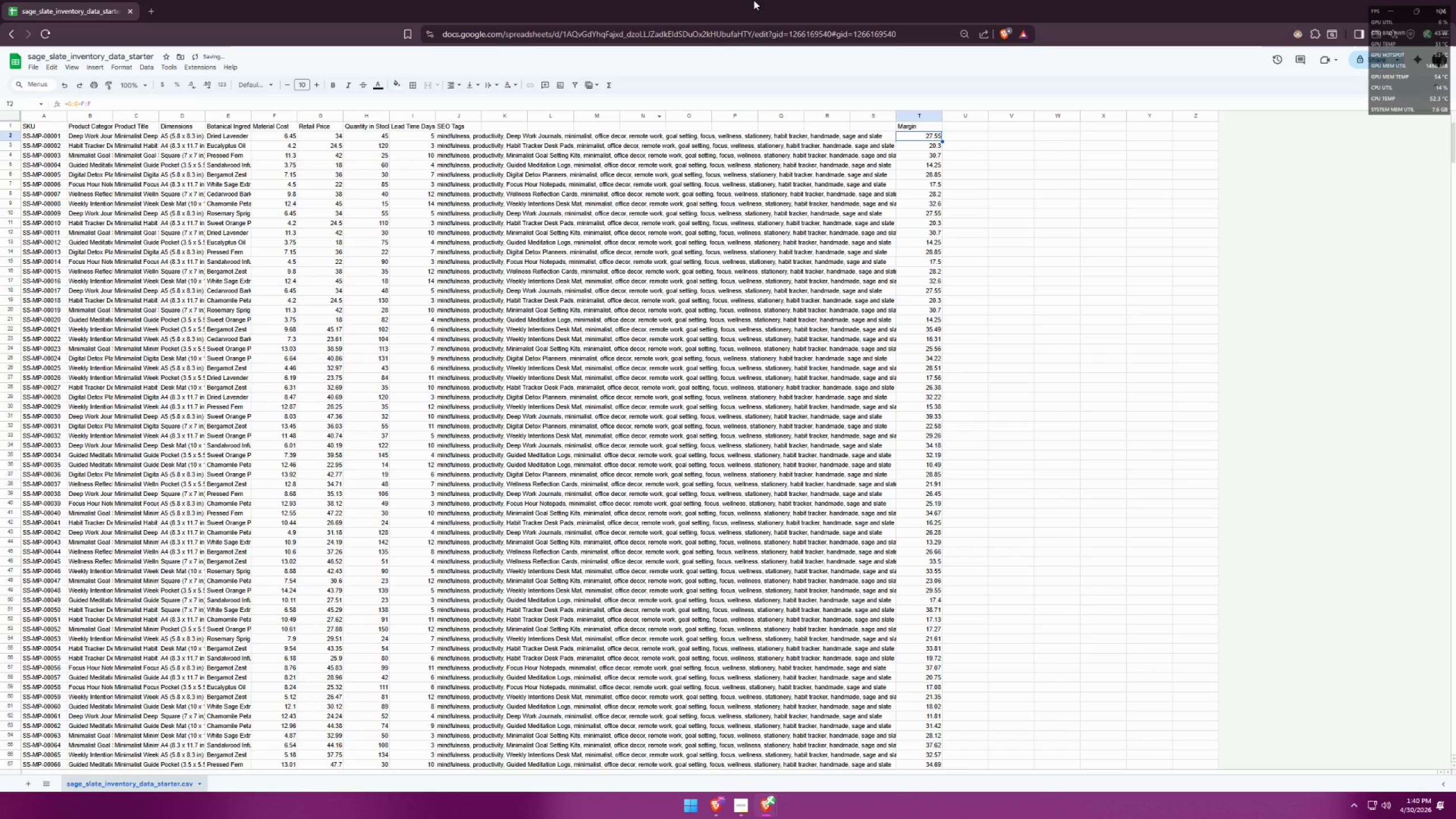 
double_click([760, 0])
 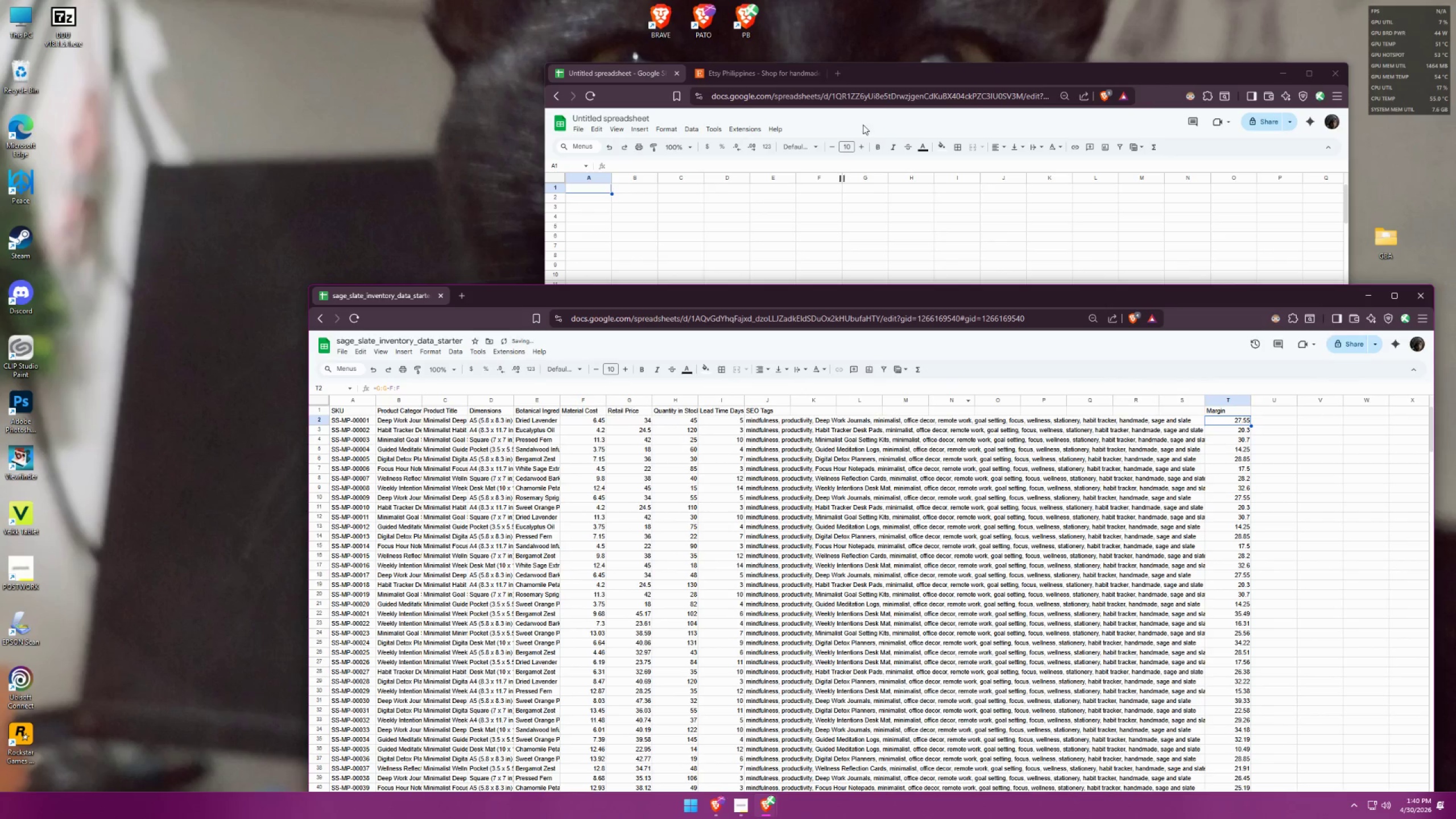 
left_click_drag(start_coordinate=[917, 82], to_coordinate=[336, 113])
 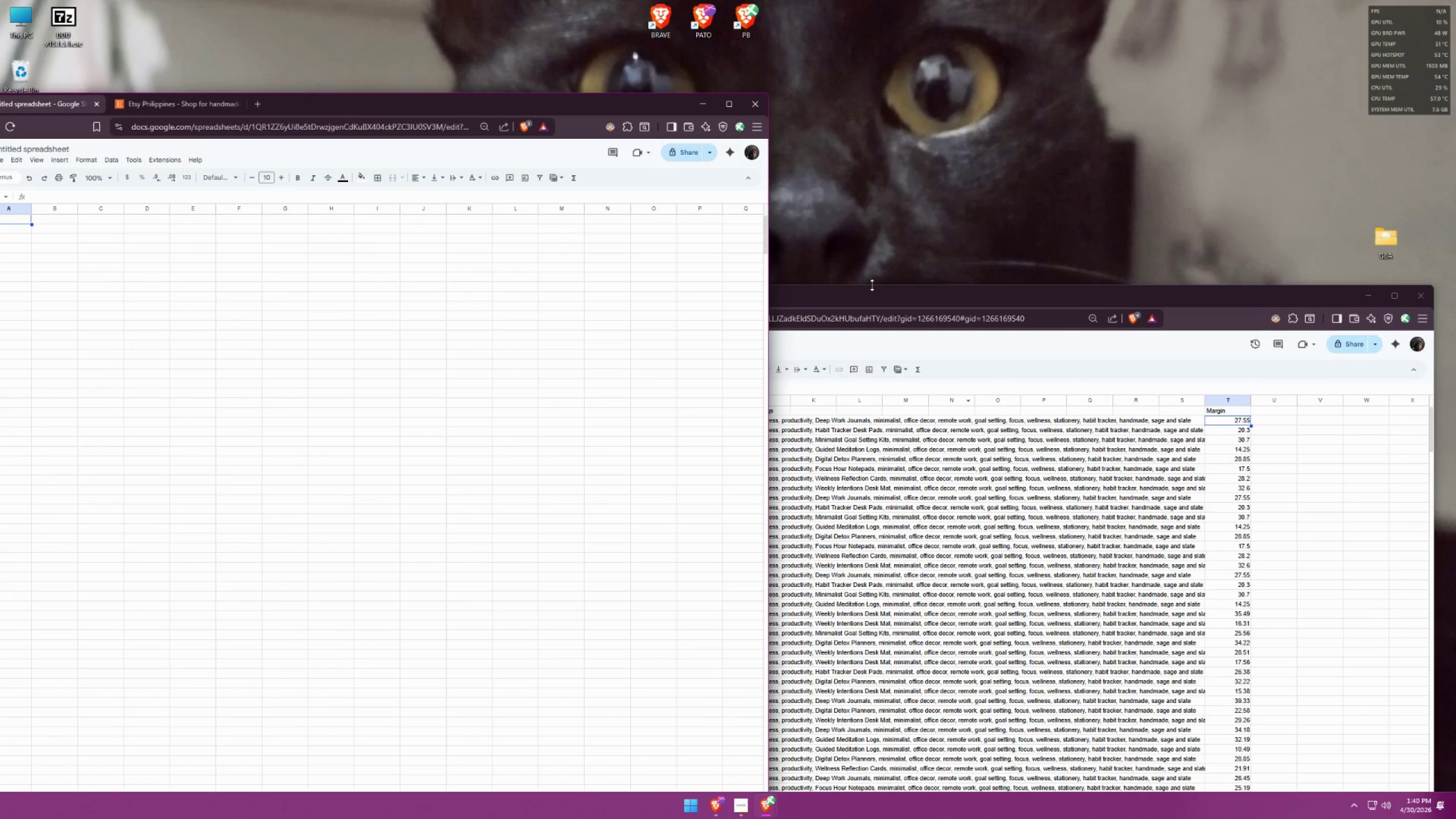 
left_click_drag(start_coordinate=[872, 285], to_coordinate=[874, 0])
 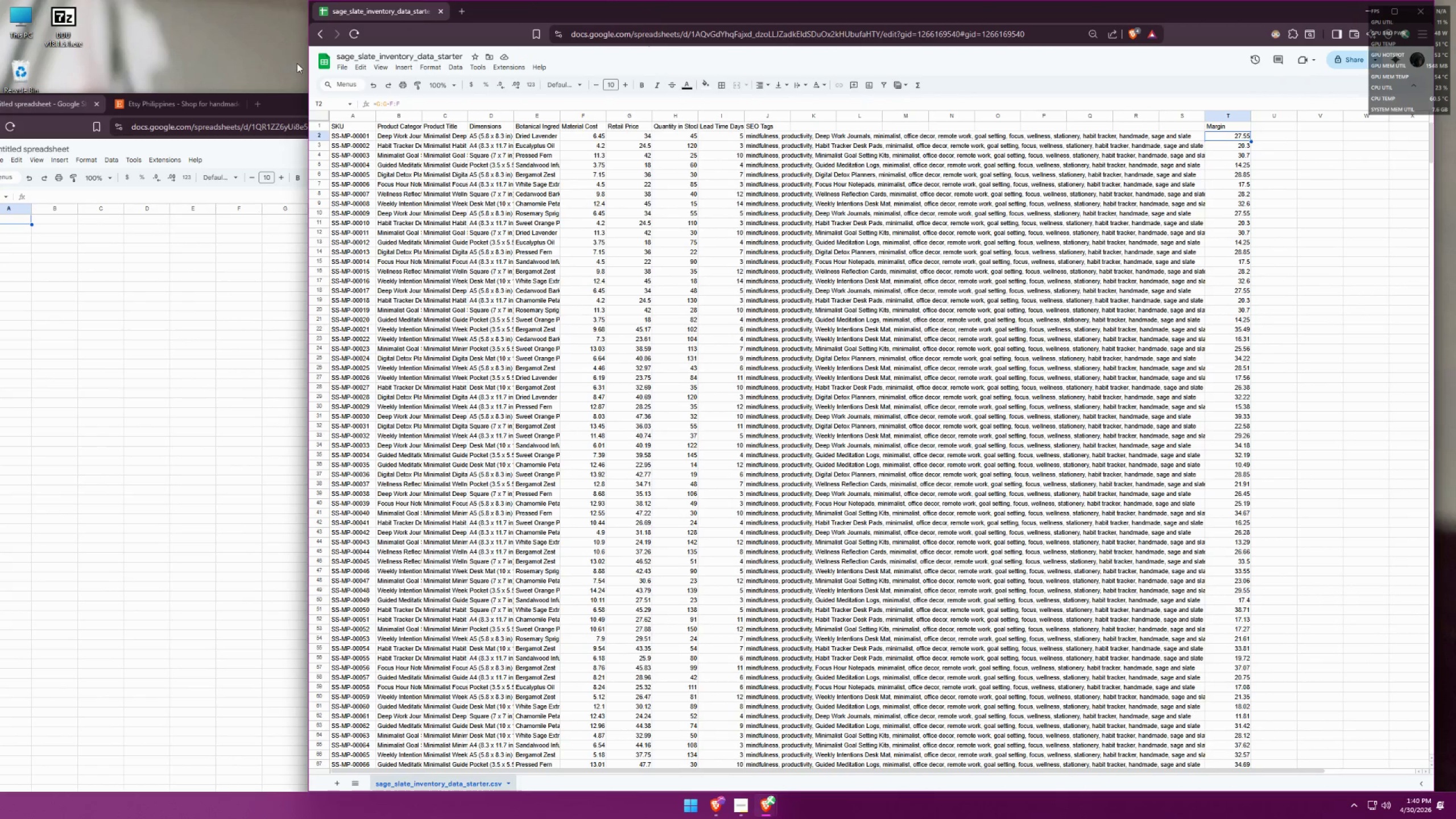 
left_click_drag(start_coordinate=[307, 59], to_coordinate=[490, 43])
 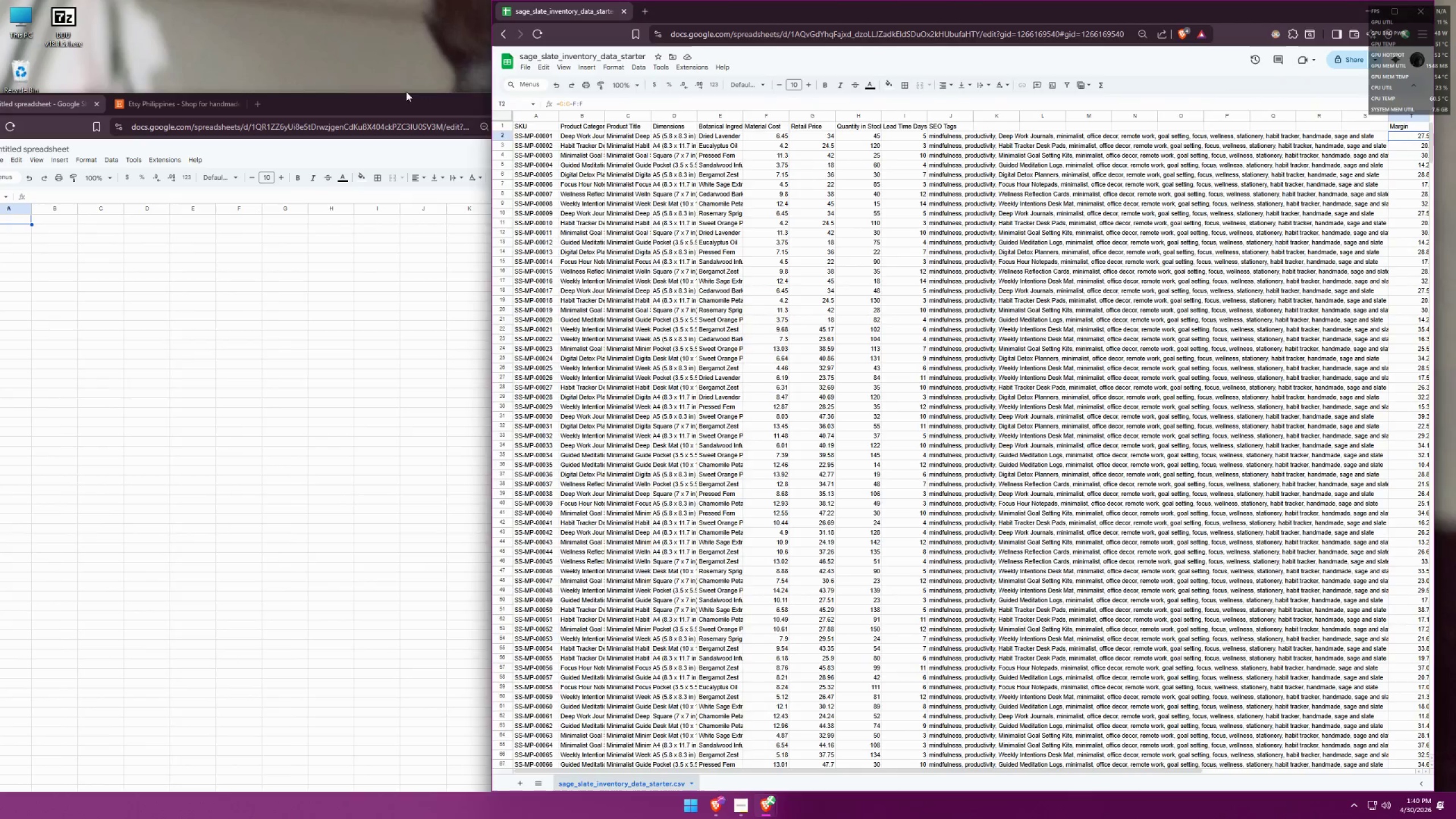 
left_click_drag(start_coordinate=[398, 96], to_coordinate=[544, 35])
 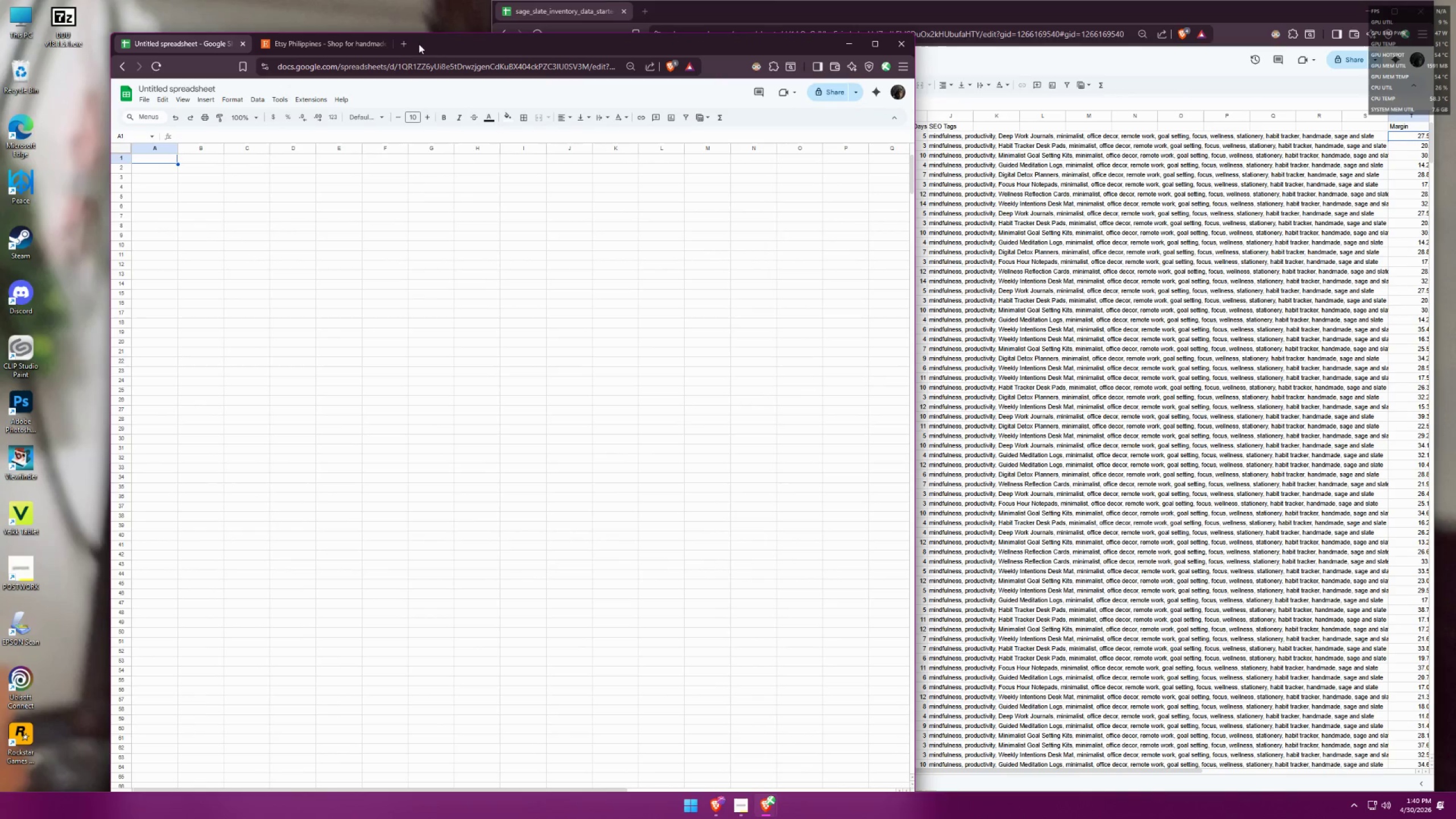 
mouse_move([387, 47])
 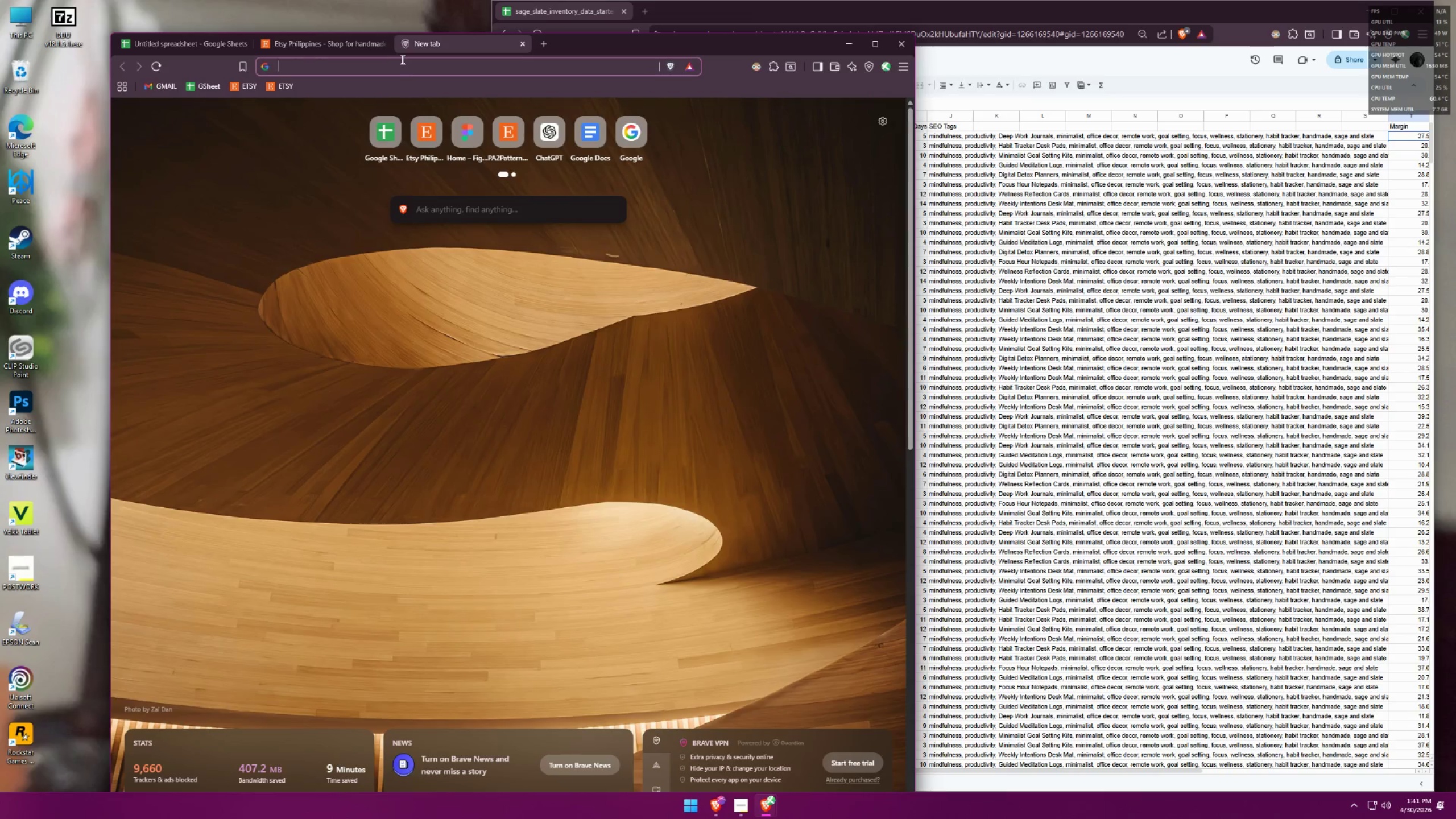 
type(go)
 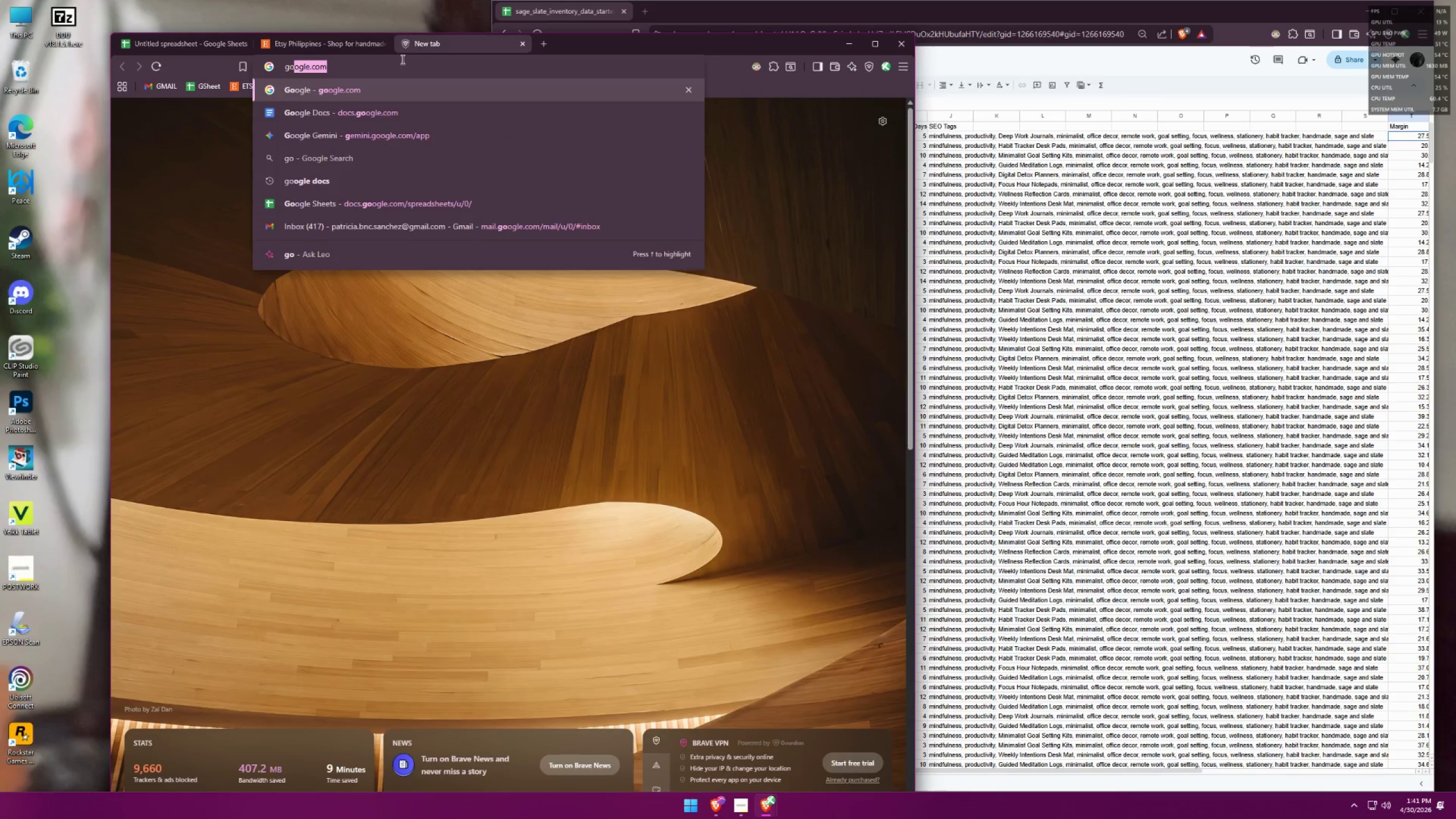 
key(Enter)
 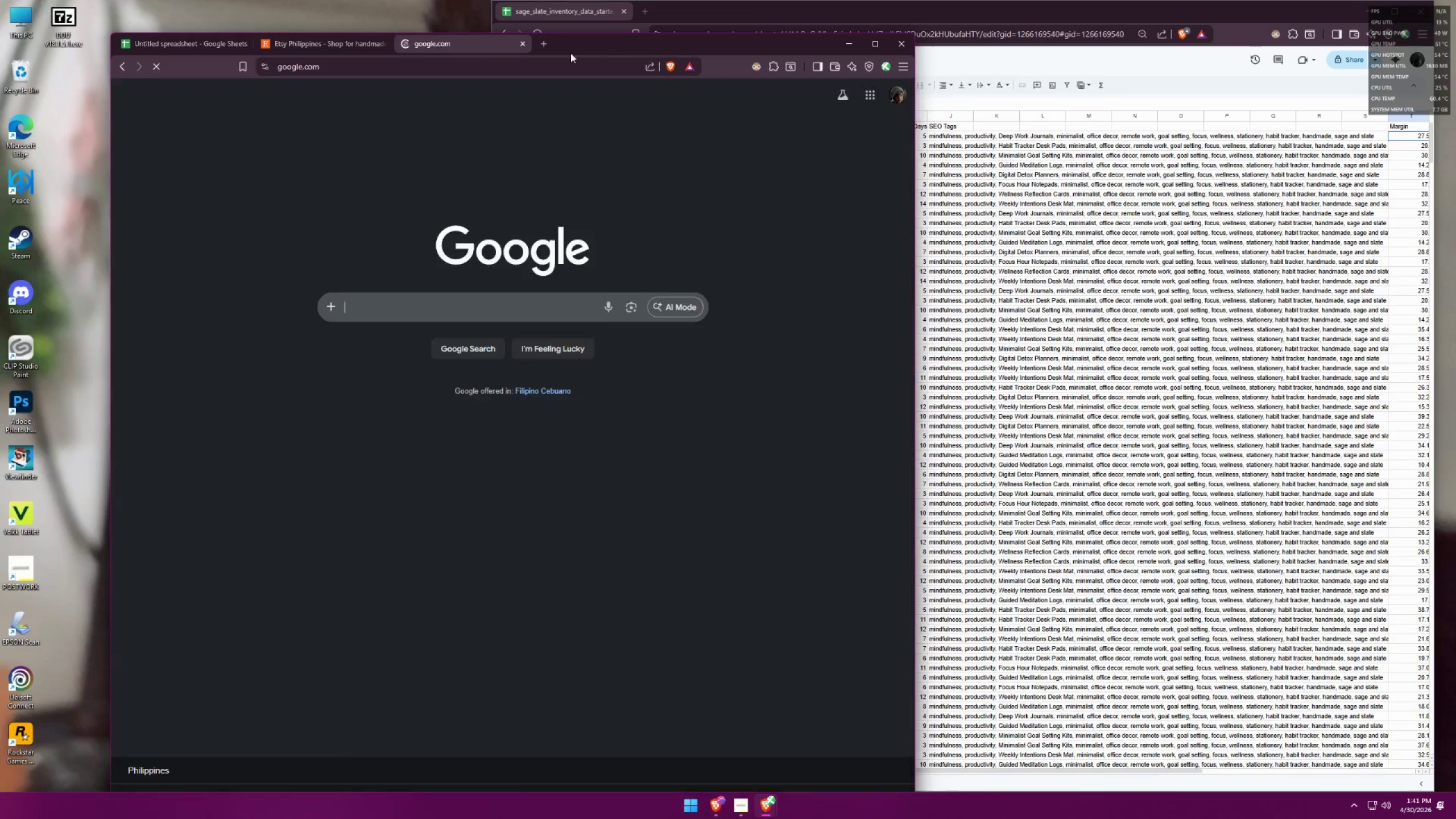 
left_click_drag(start_coordinate=[622, 42], to_coordinate=[481, 13])
 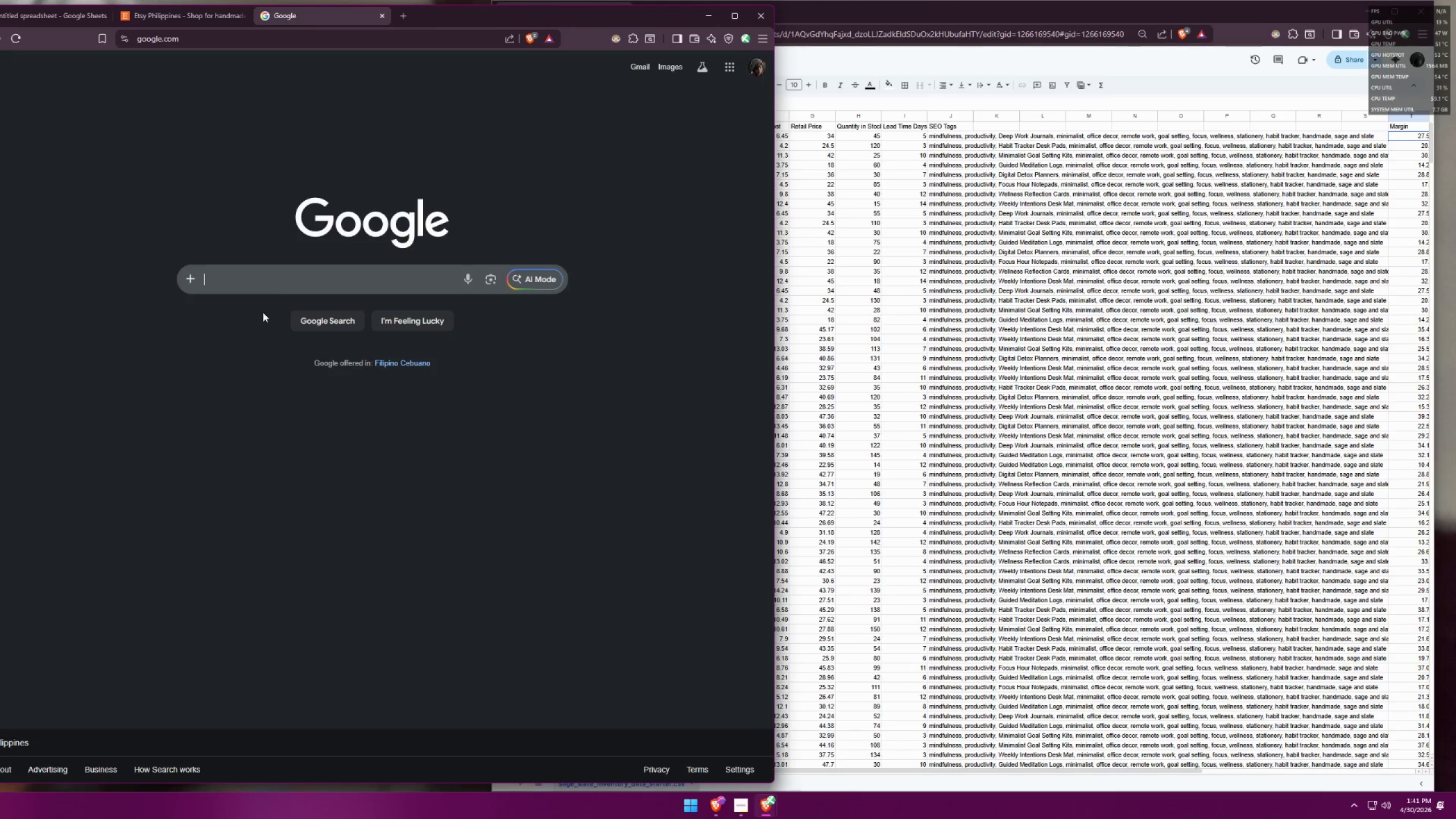 
left_click([280, 282])
 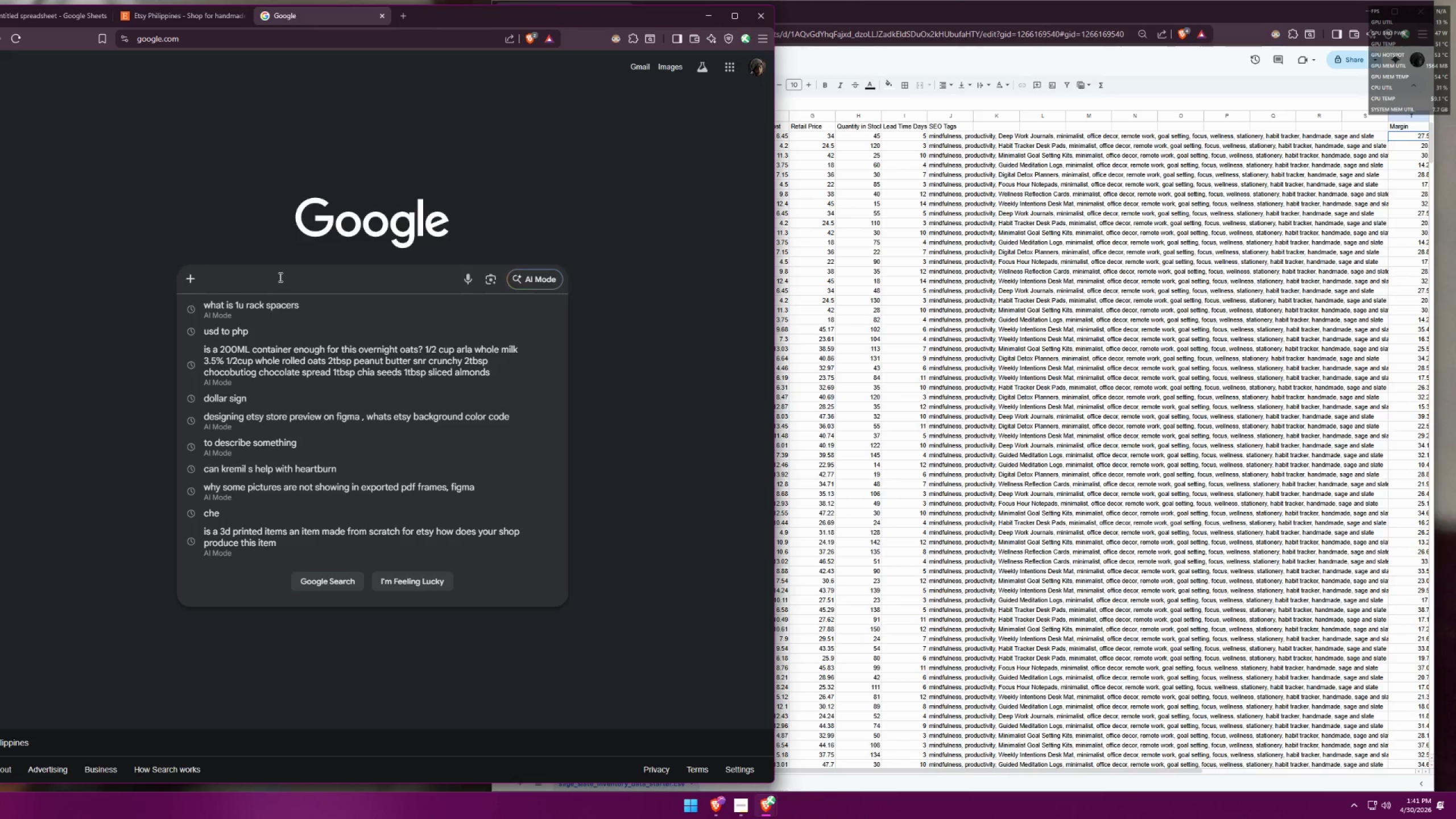 
type(how to )
 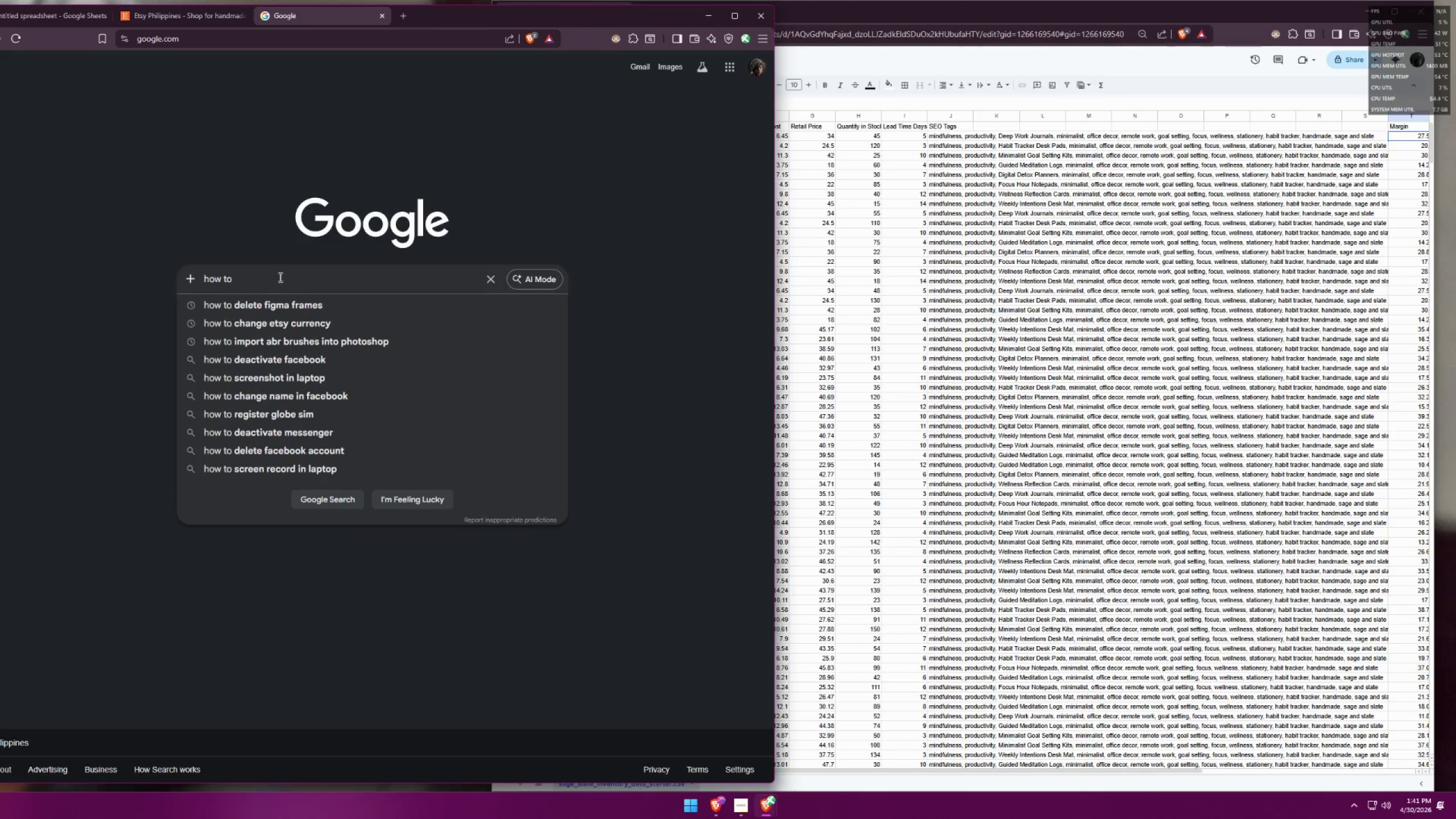 
wait(5.44)
 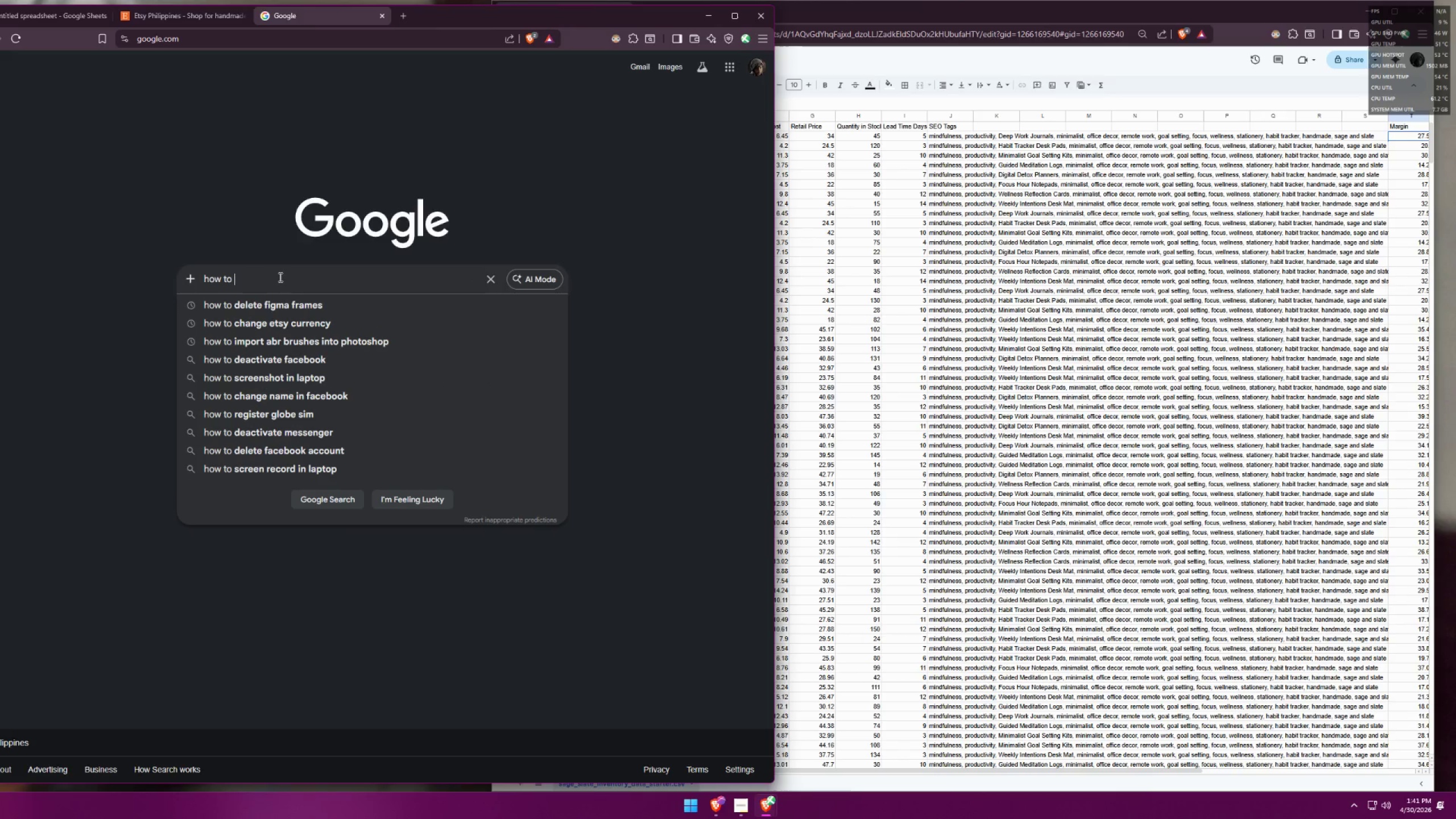 
type(convert data into a dashboard )
 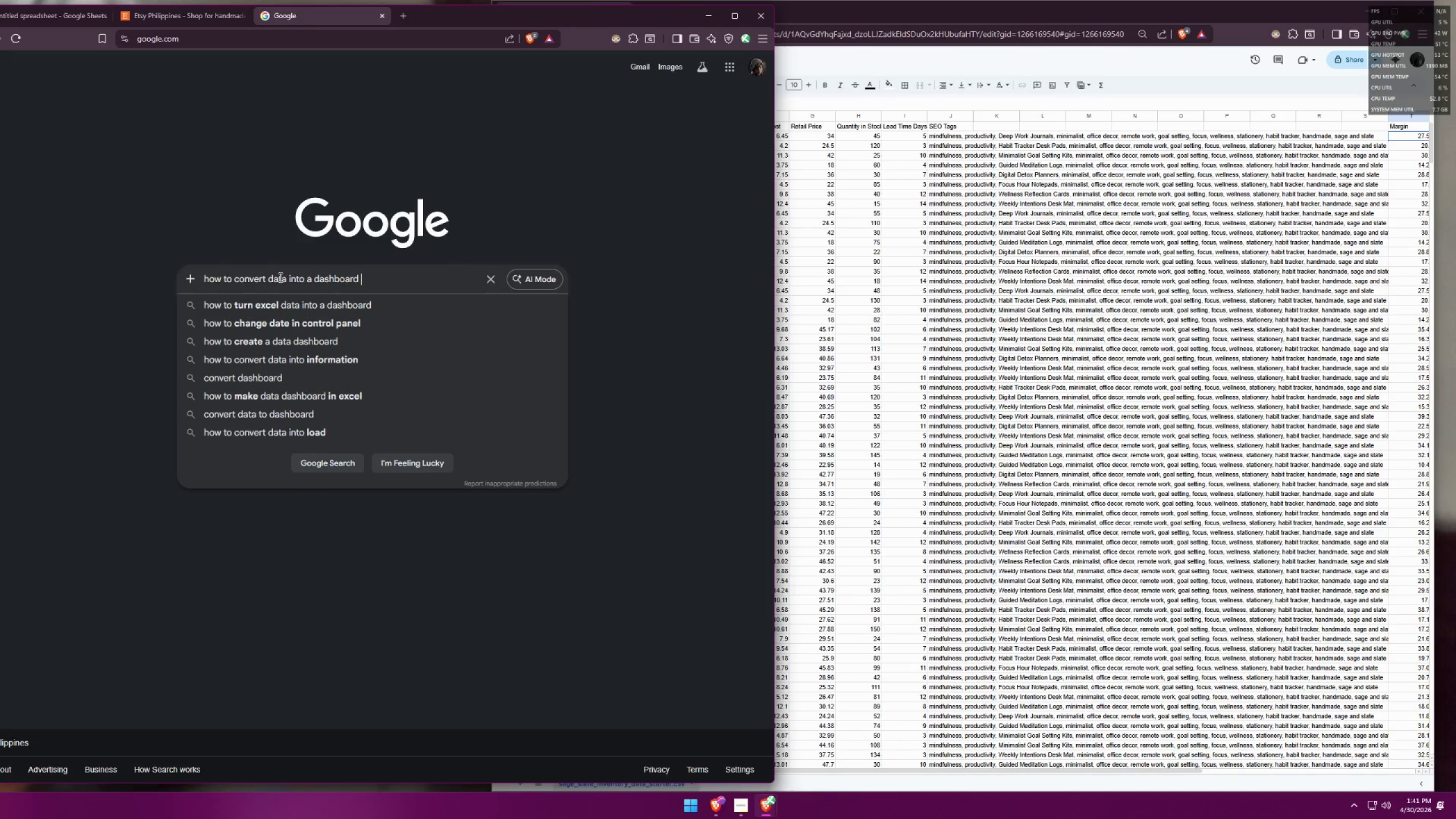 
wait(12.86)
 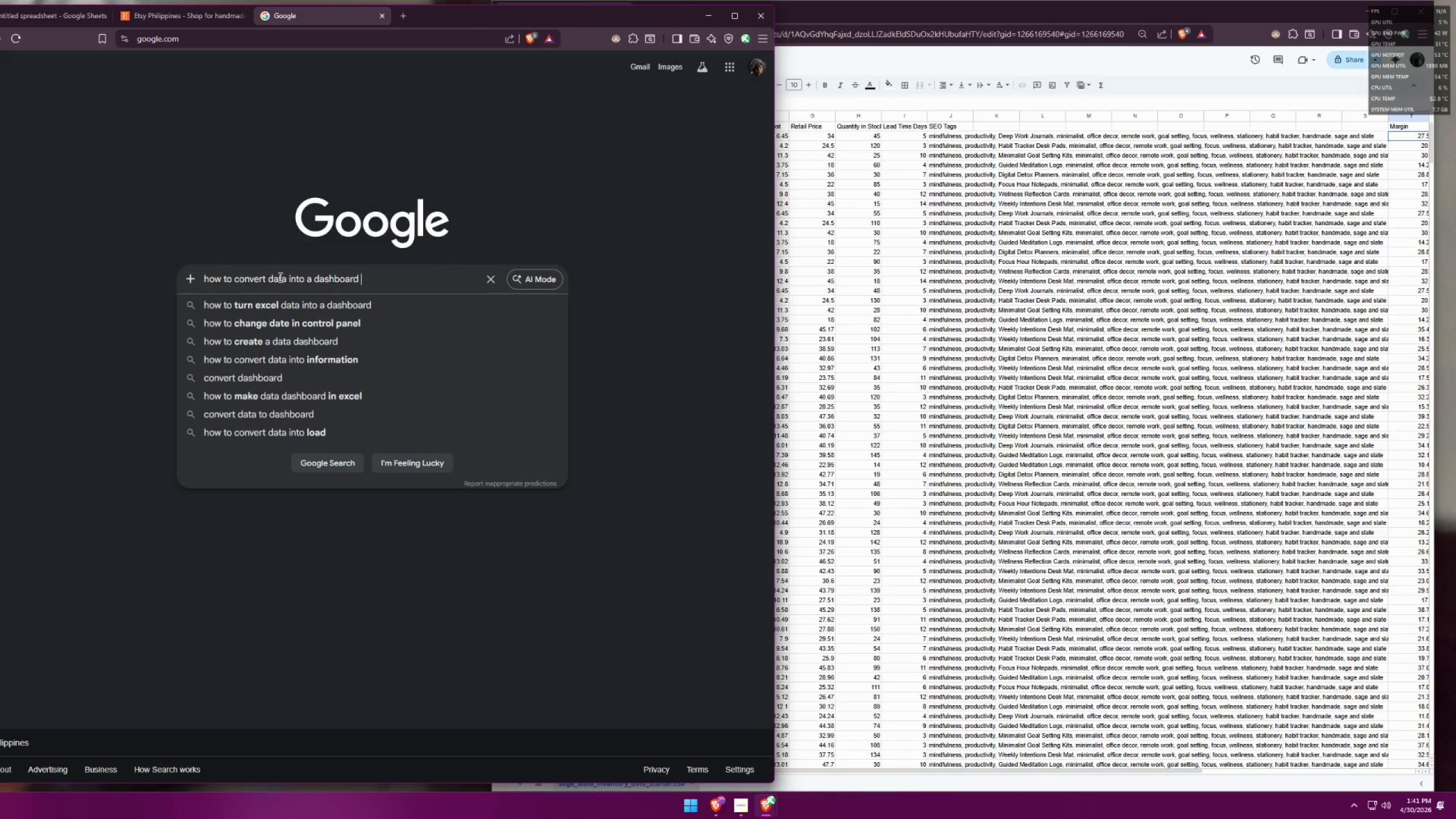 
type(for example top 10 margins)
 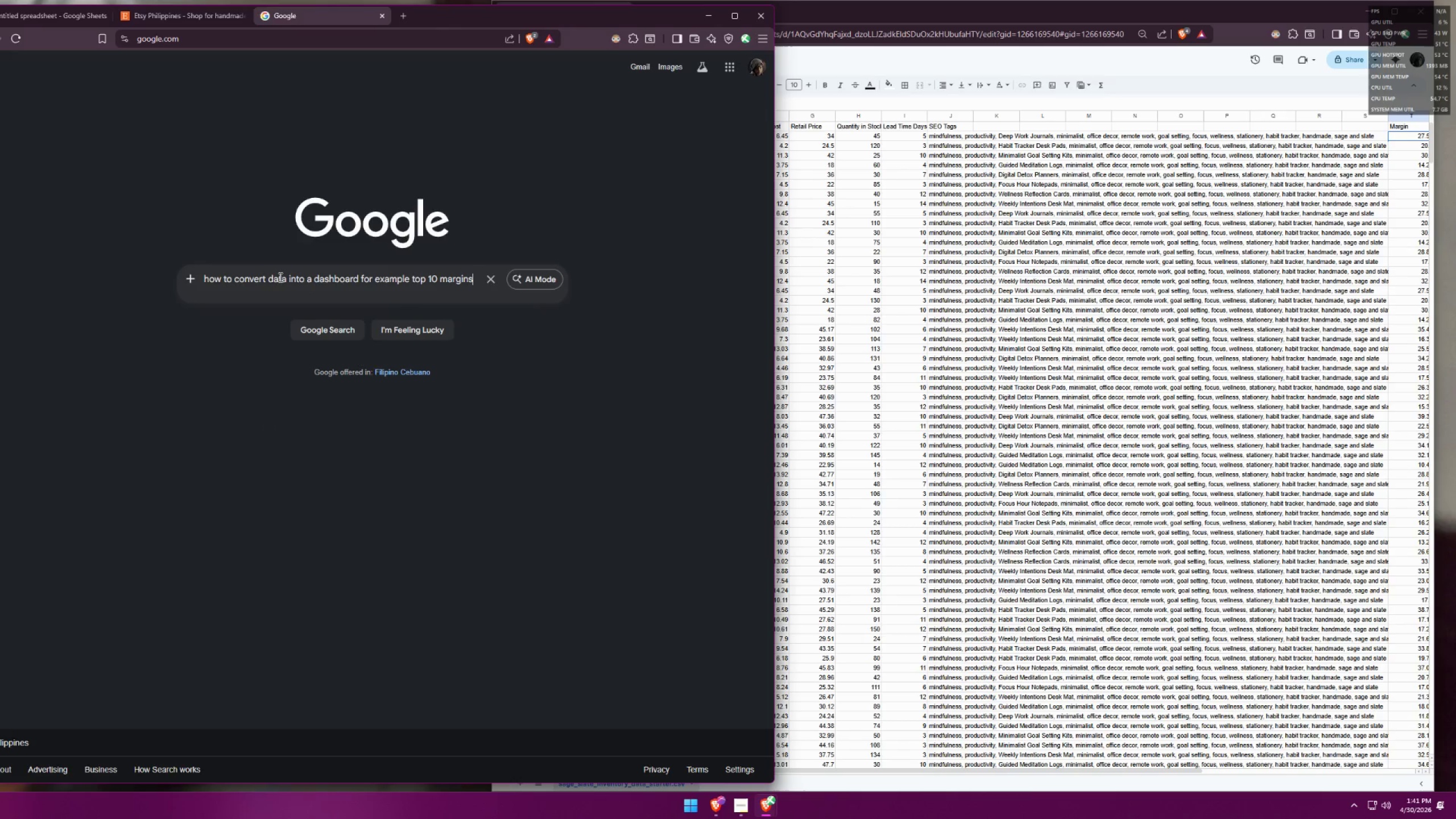 
key(Enter)
 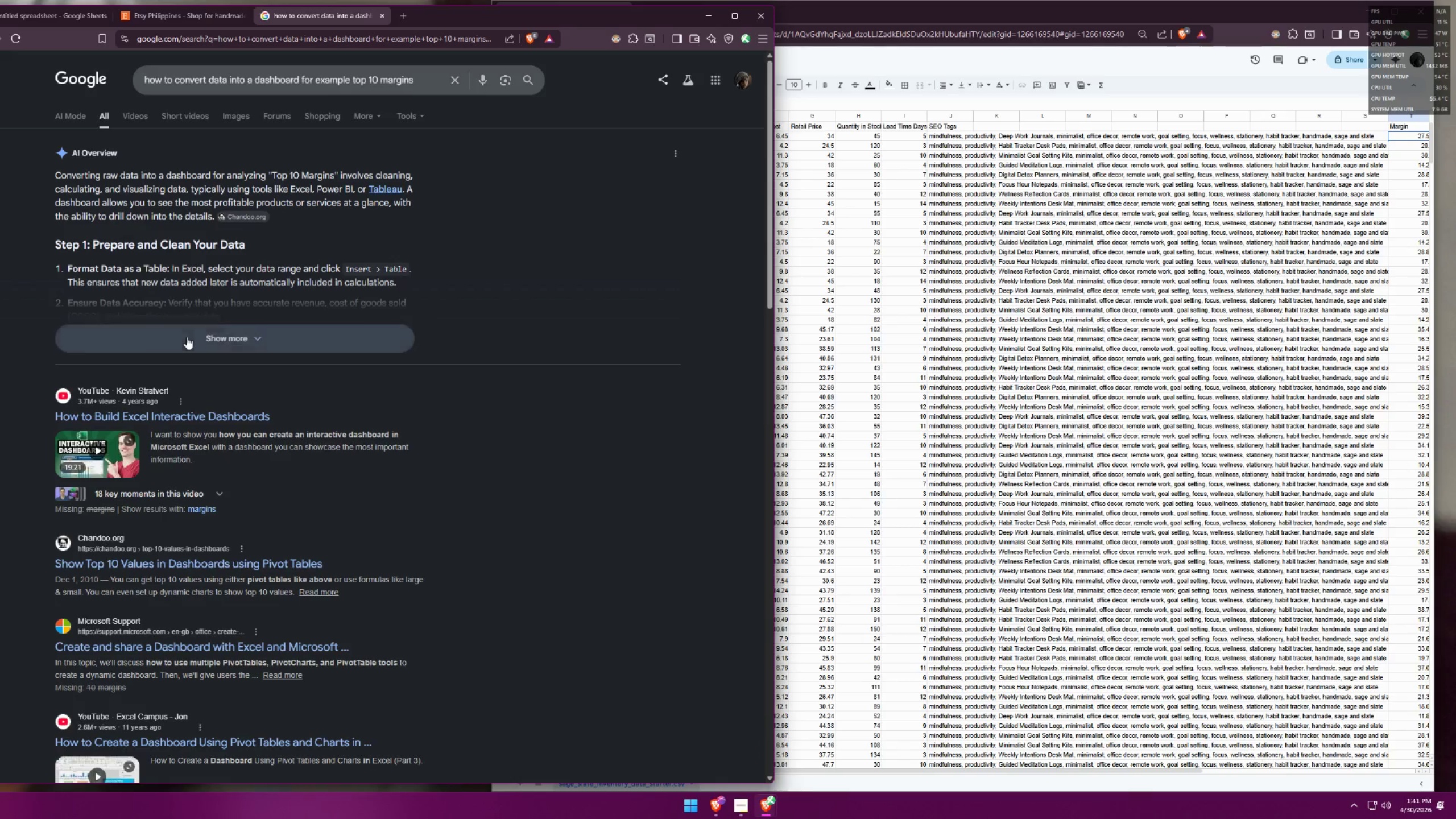 
scroll: coordinate [242, 518], scroll_direction: down, amount: 11.0
 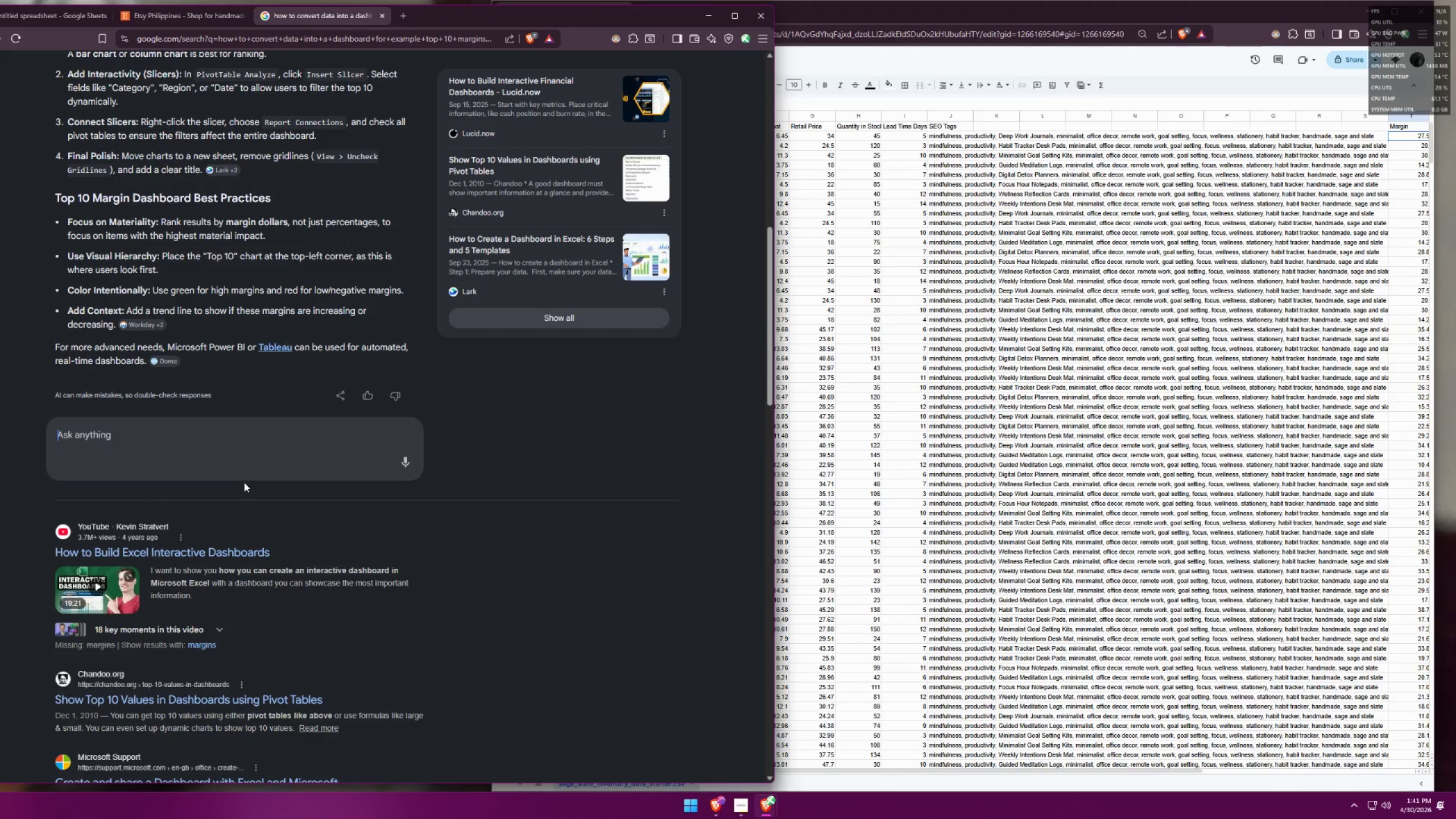 
left_click([212, 442])
 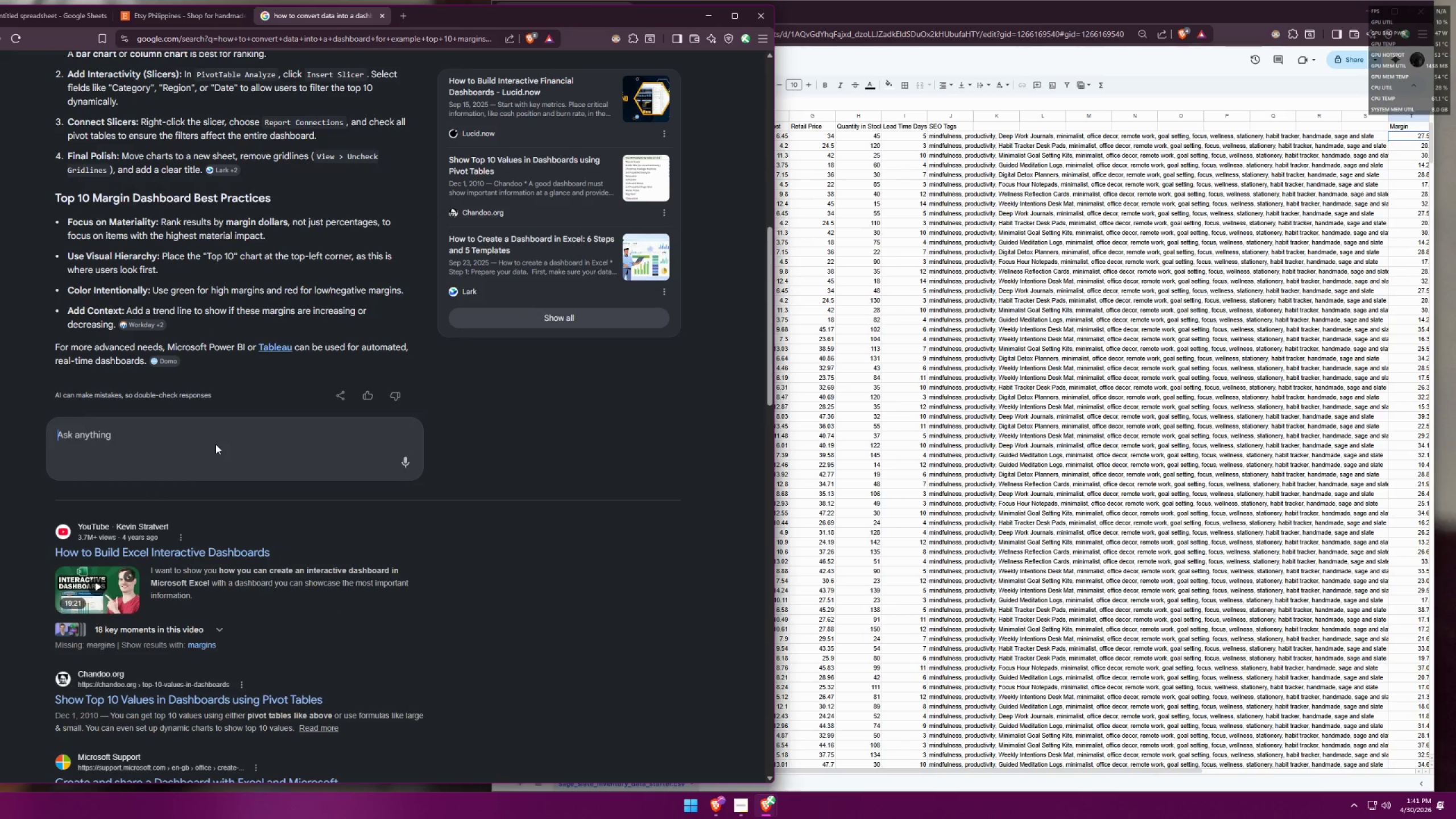 
type(for google shete)
key(Backspace)
key(Backspace)
type(etsm)
key(Backspace)
type(, te)
key(Backspace)
type(hese are my c)
key(Backspace)
type(headers)
 